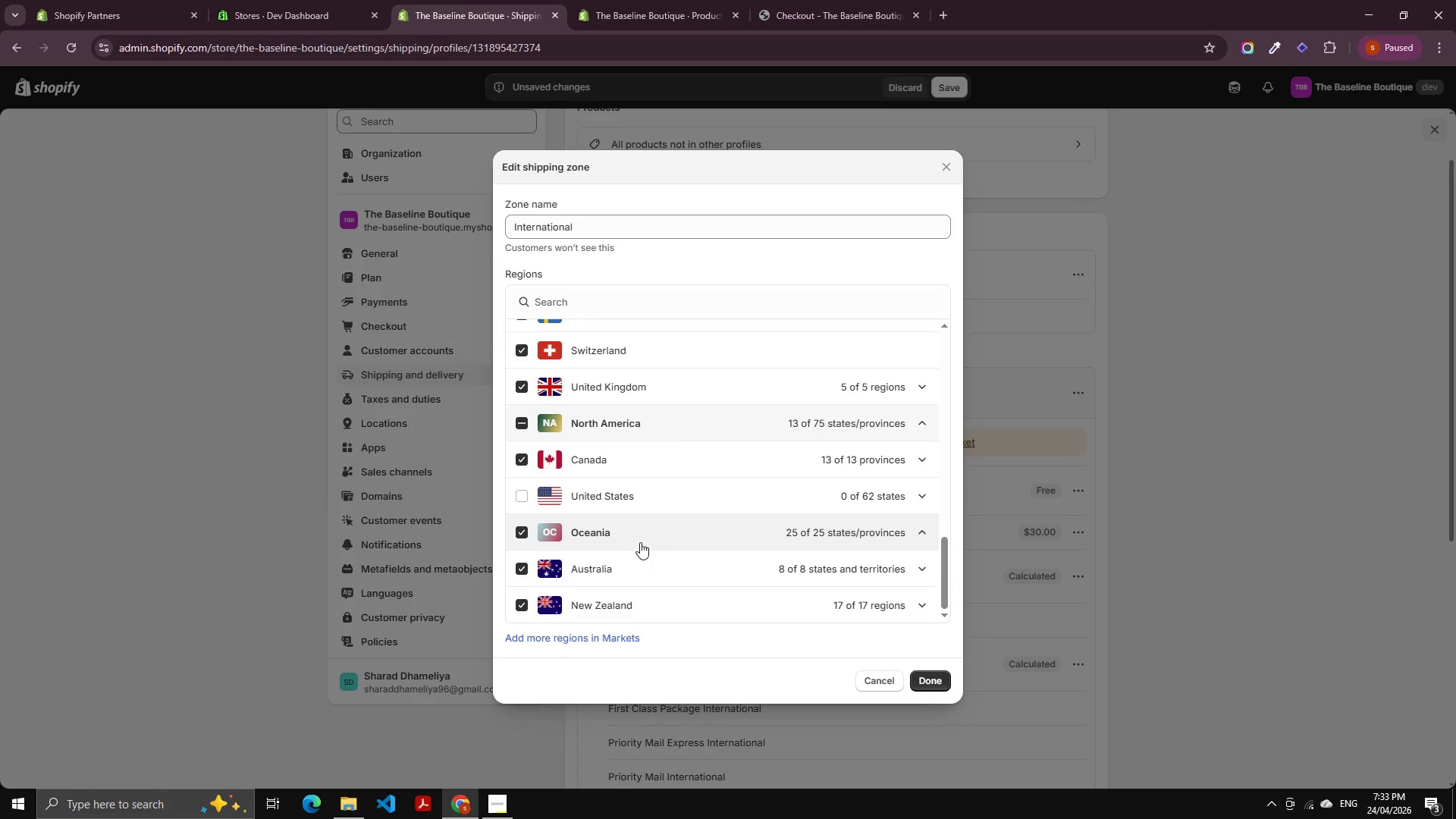 
scroll: coordinate [642, 540], scroll_direction: up, amount: 2.0
 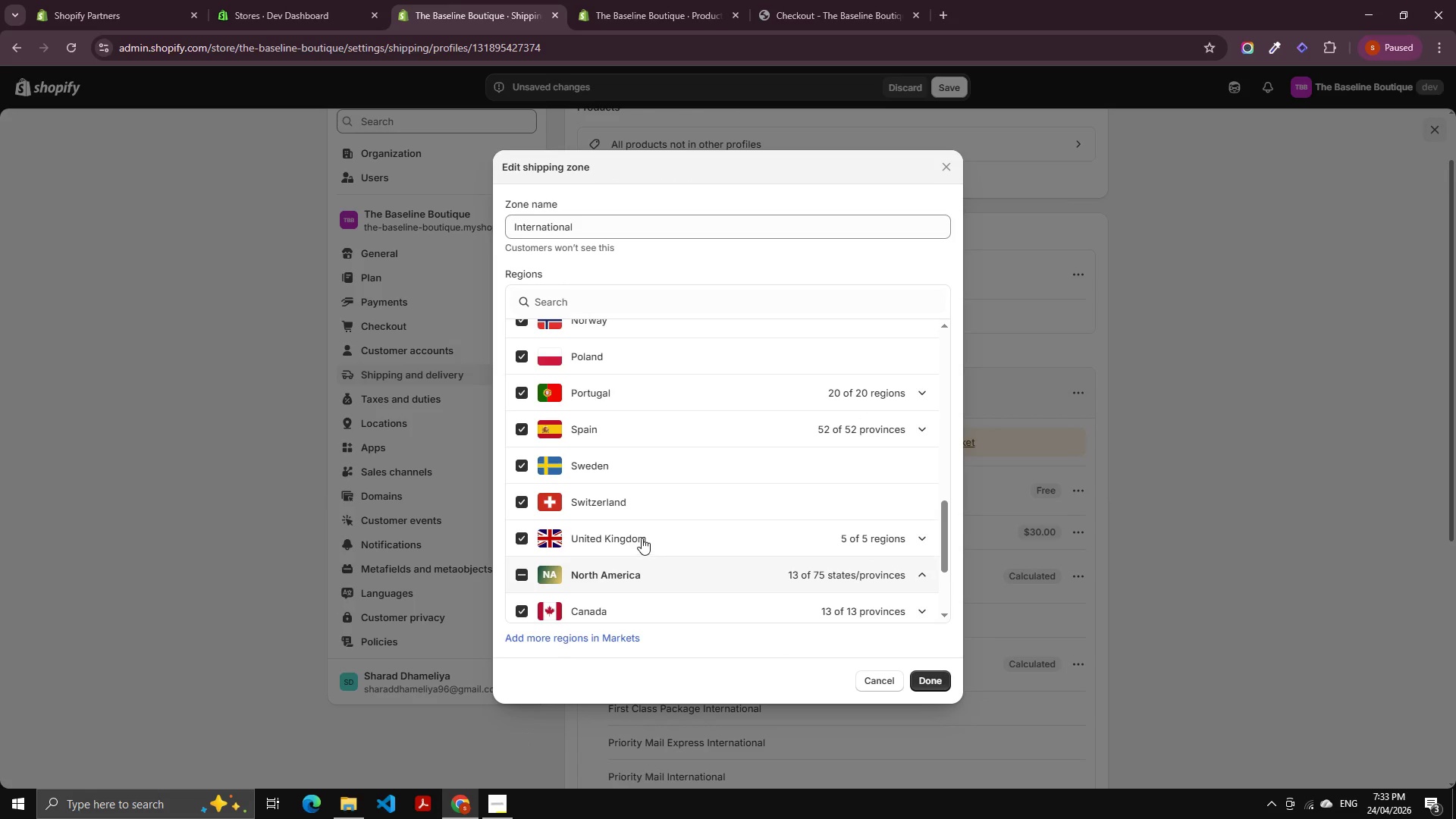 
left_click([641, 534])
 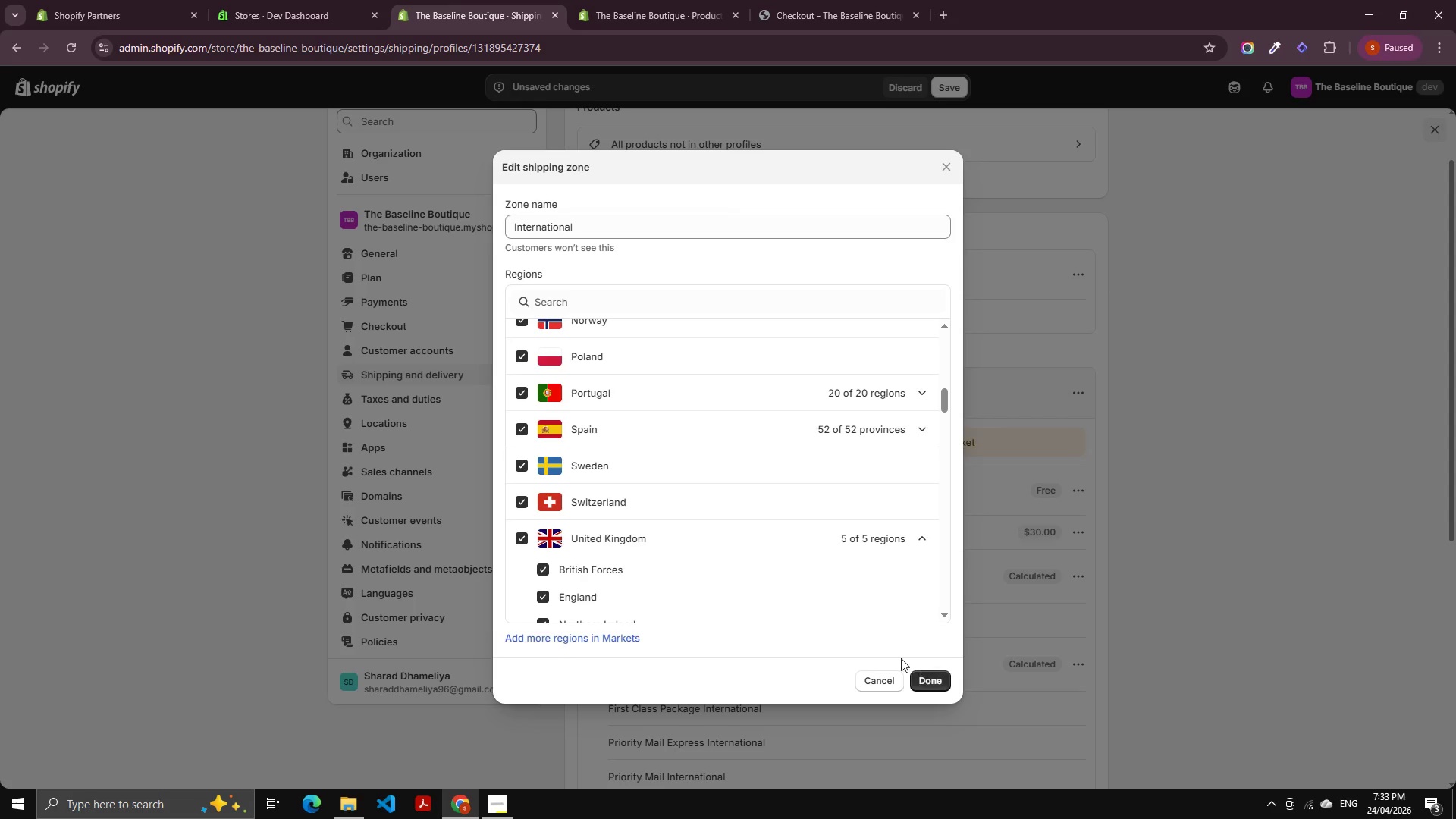 
left_click([594, 543])
 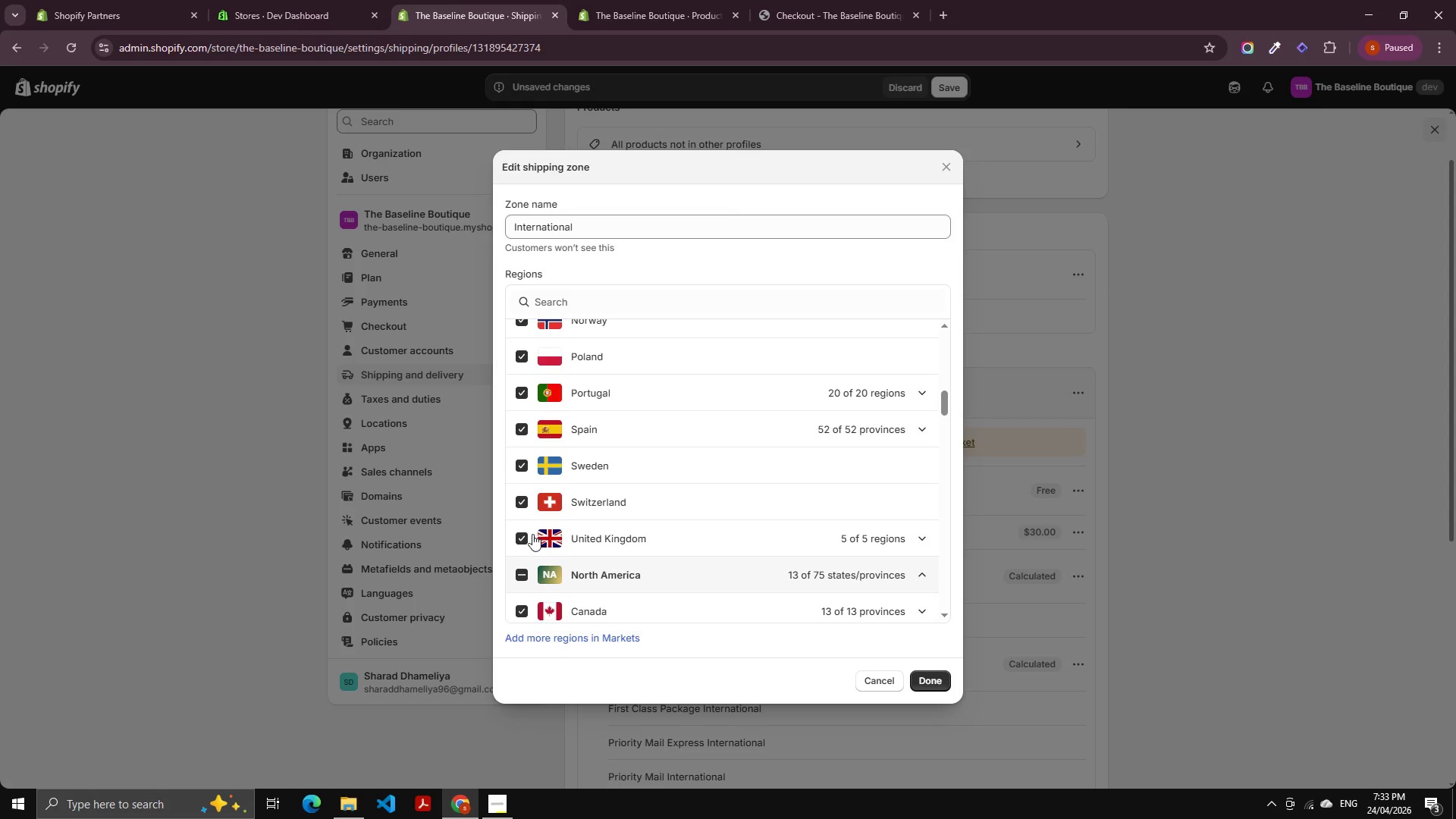 
left_click([521, 538])
 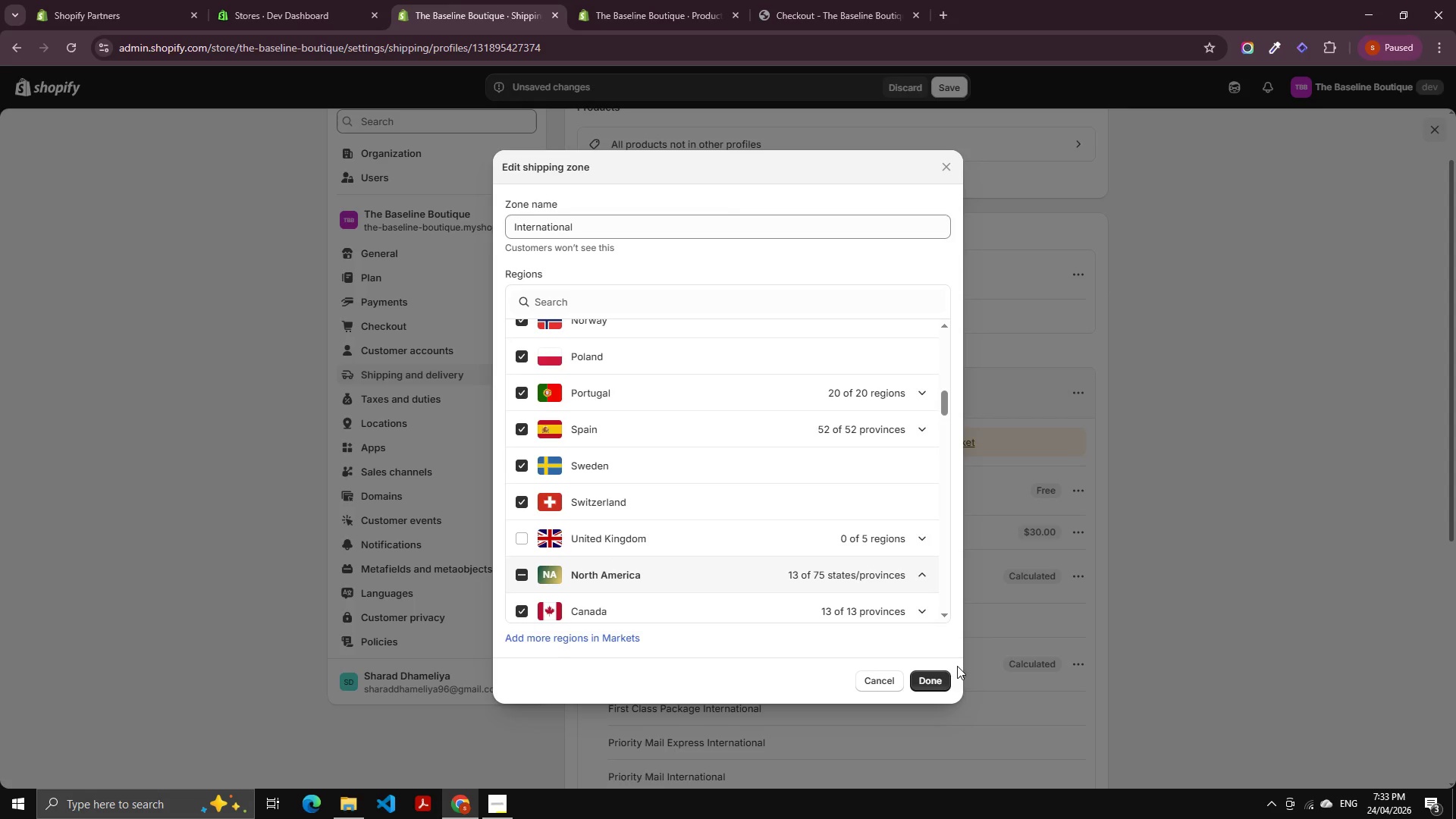 
left_click([935, 673])
 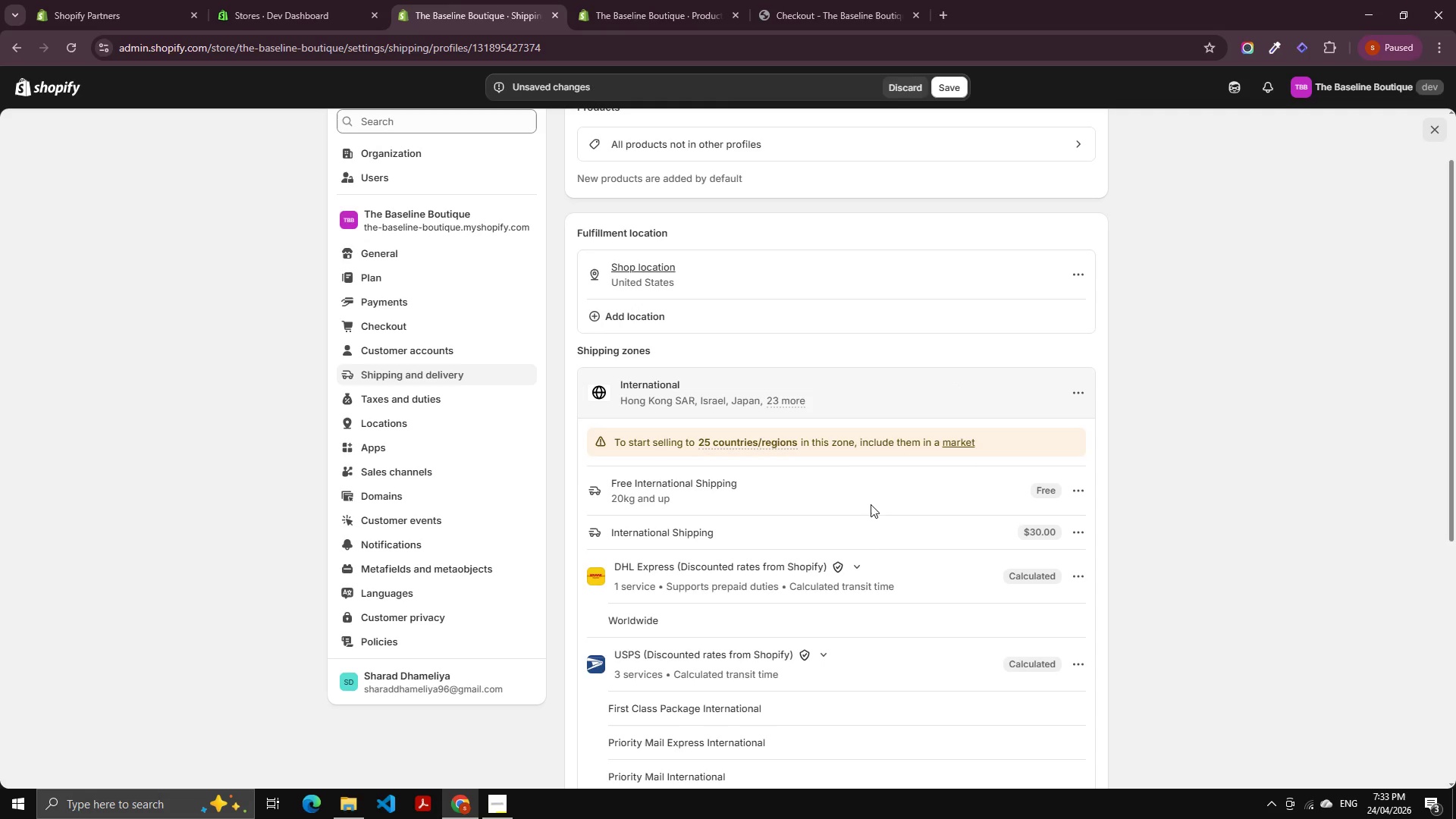 
scroll: coordinate [835, 439], scroll_direction: down, amount: 5.0
 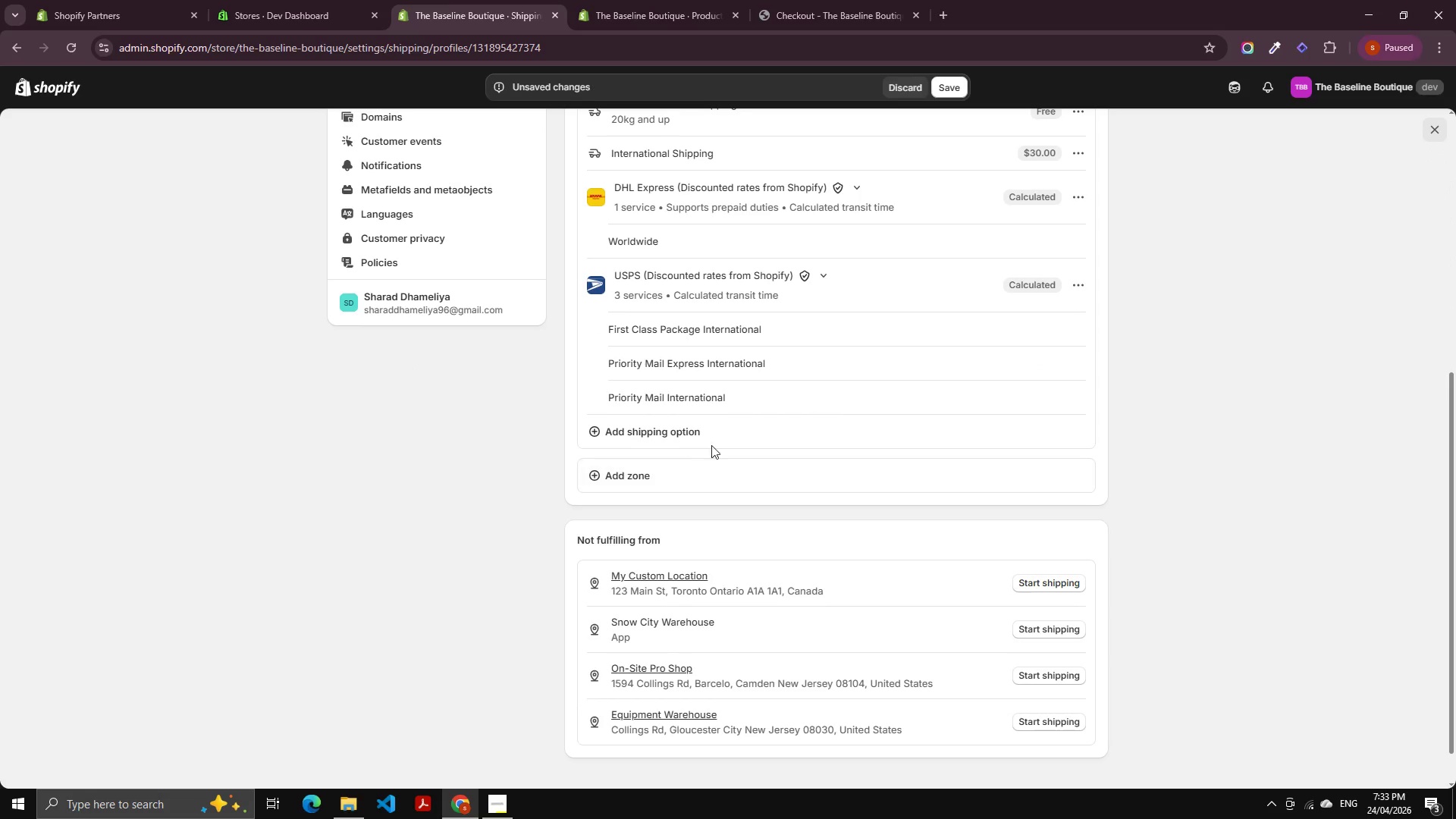 
left_click([717, 438])
 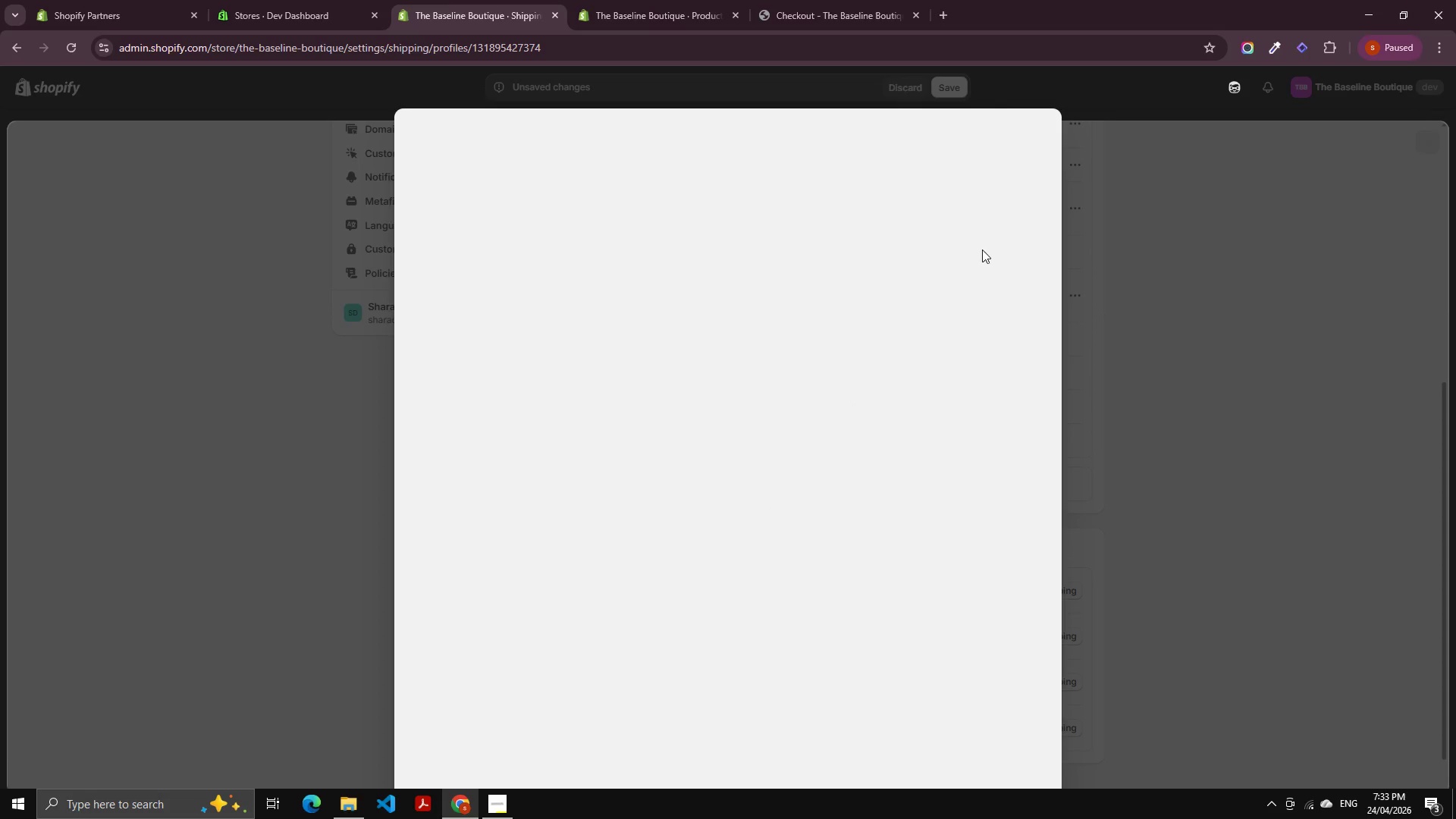 
left_click([1211, 262])
 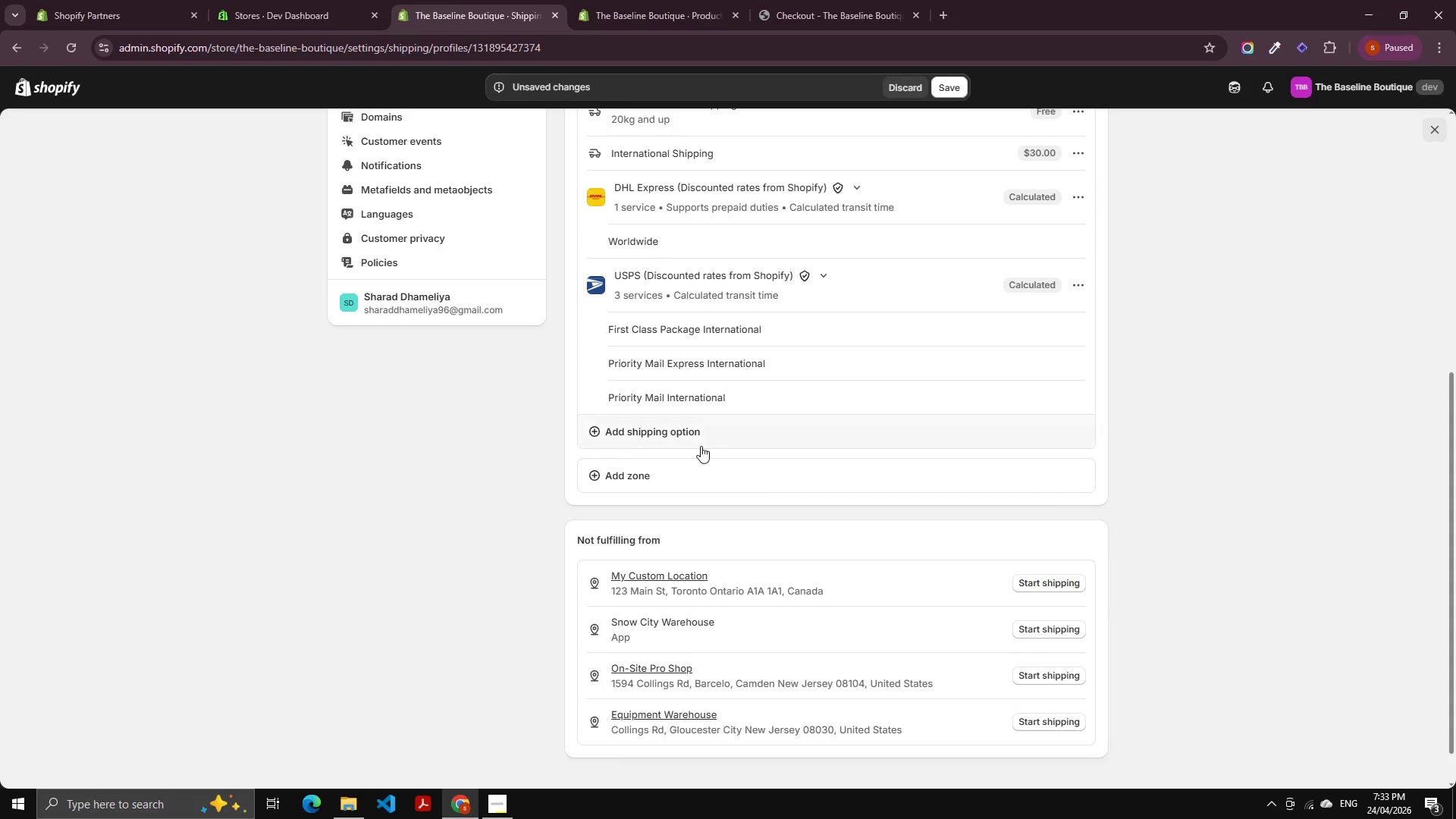 
left_click([684, 461])
 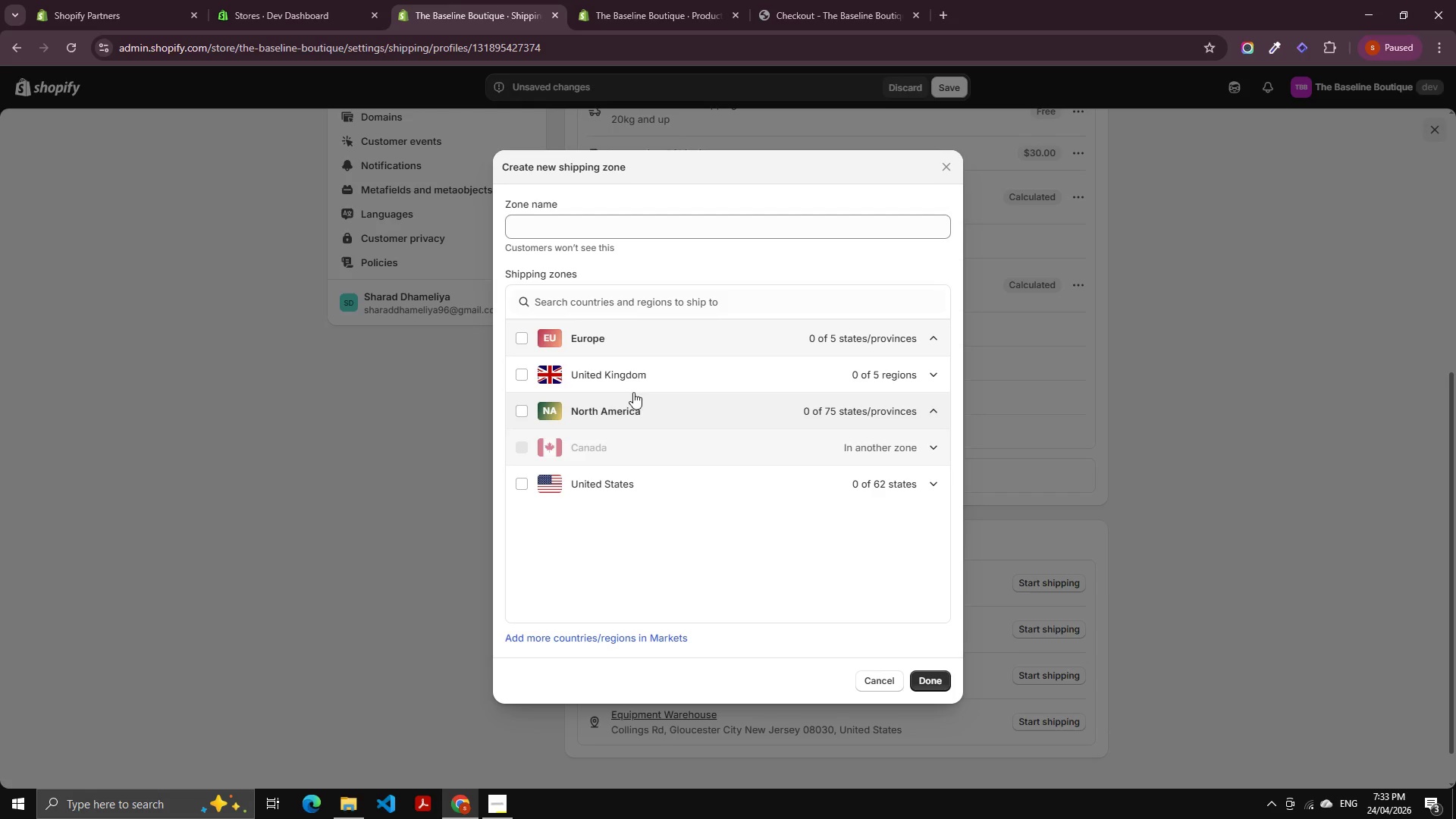 
left_click([650, 375])
 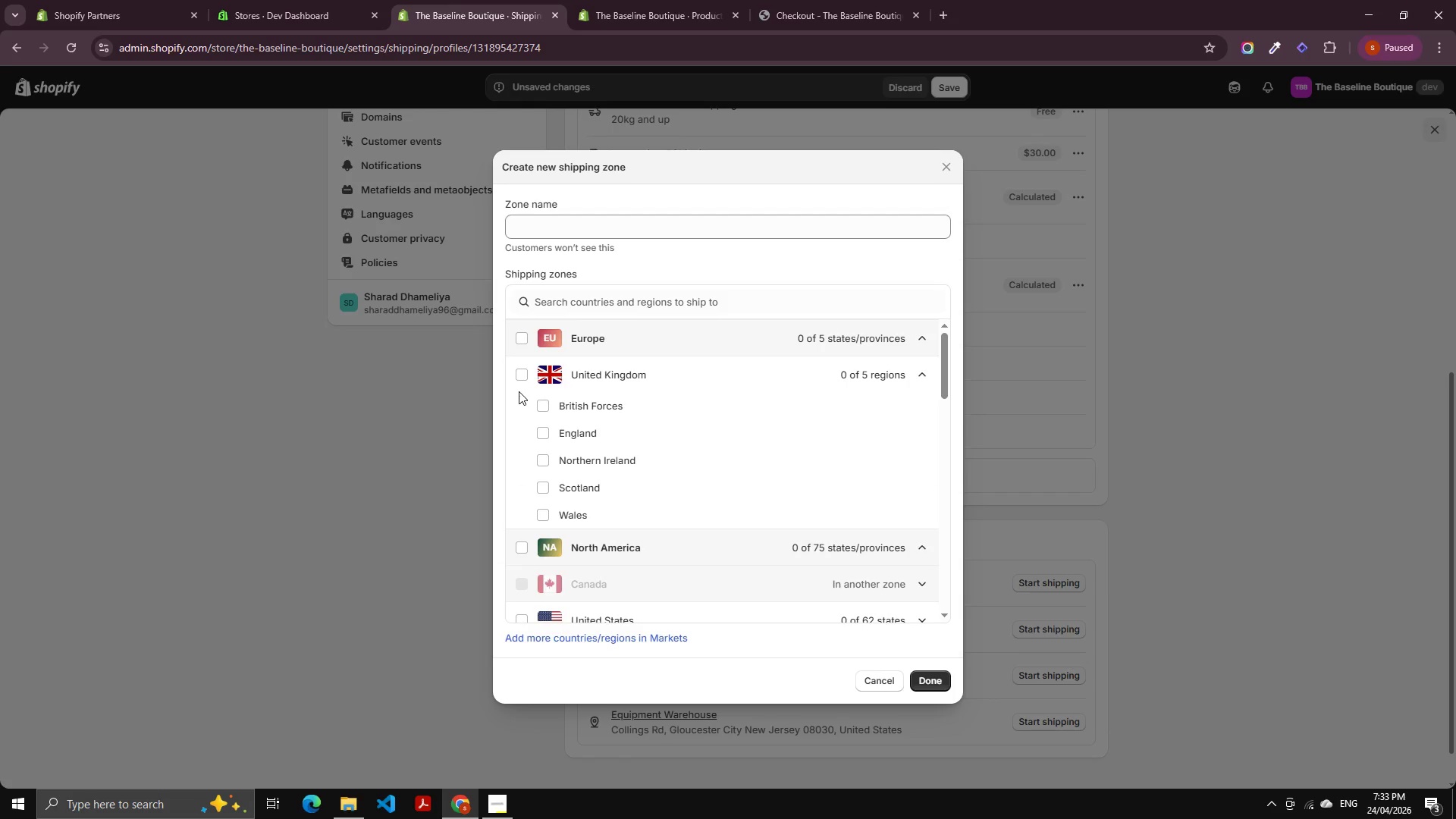 
left_click([522, 381])
 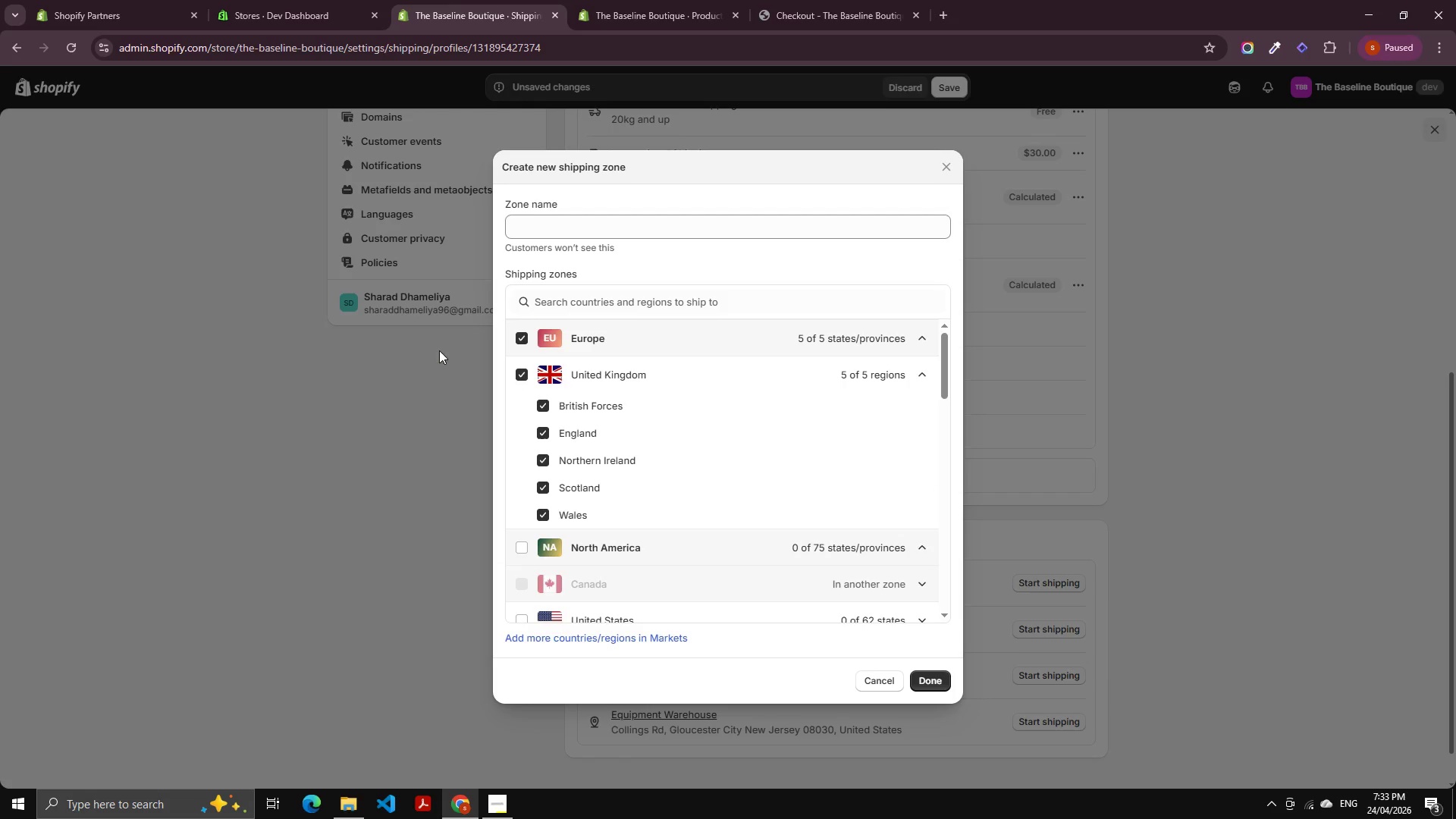 
left_click([522, 331])
 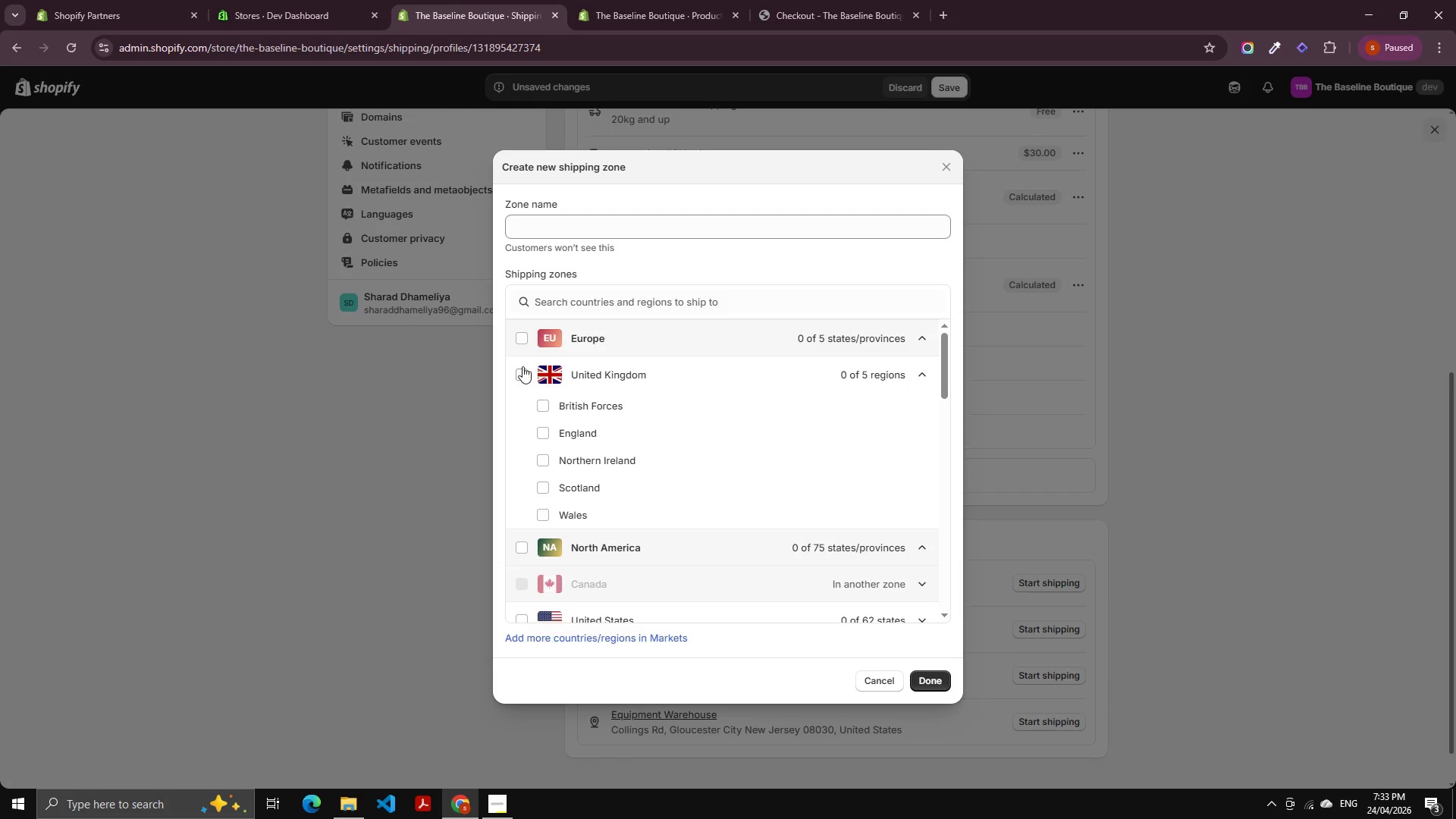 
left_click([522, 368])
 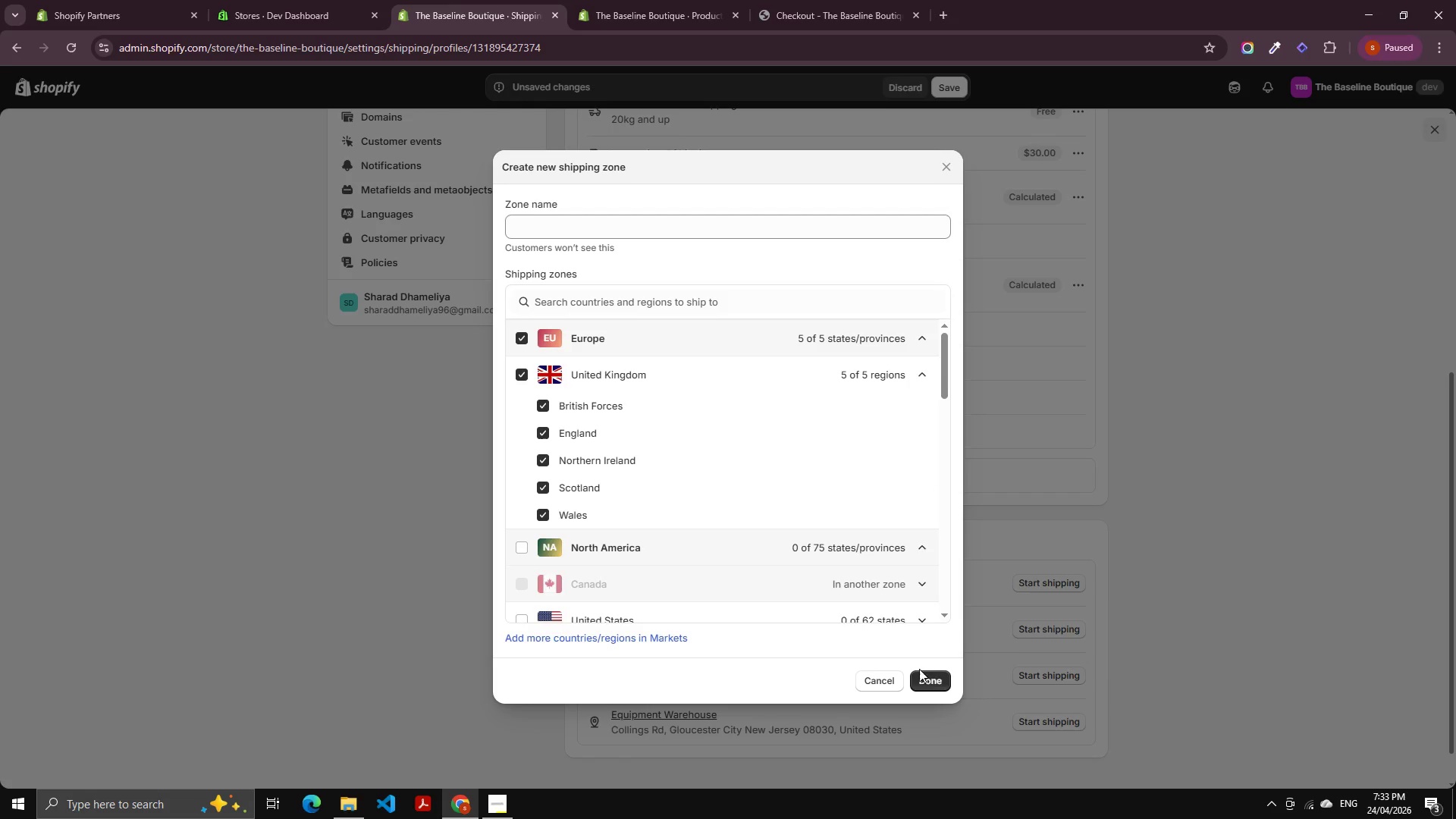 
left_click([929, 683])
 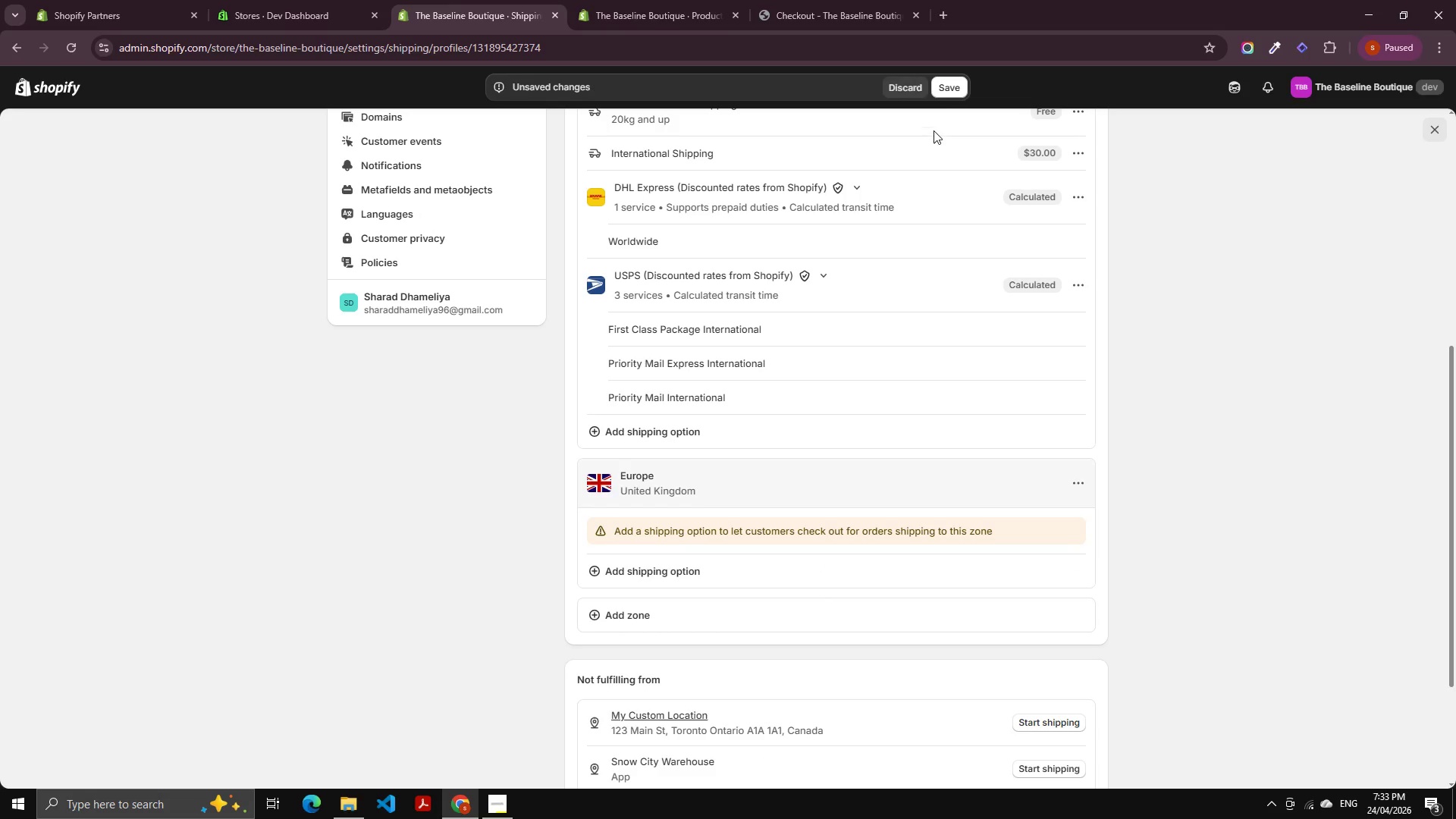 
double_click([946, 88])
 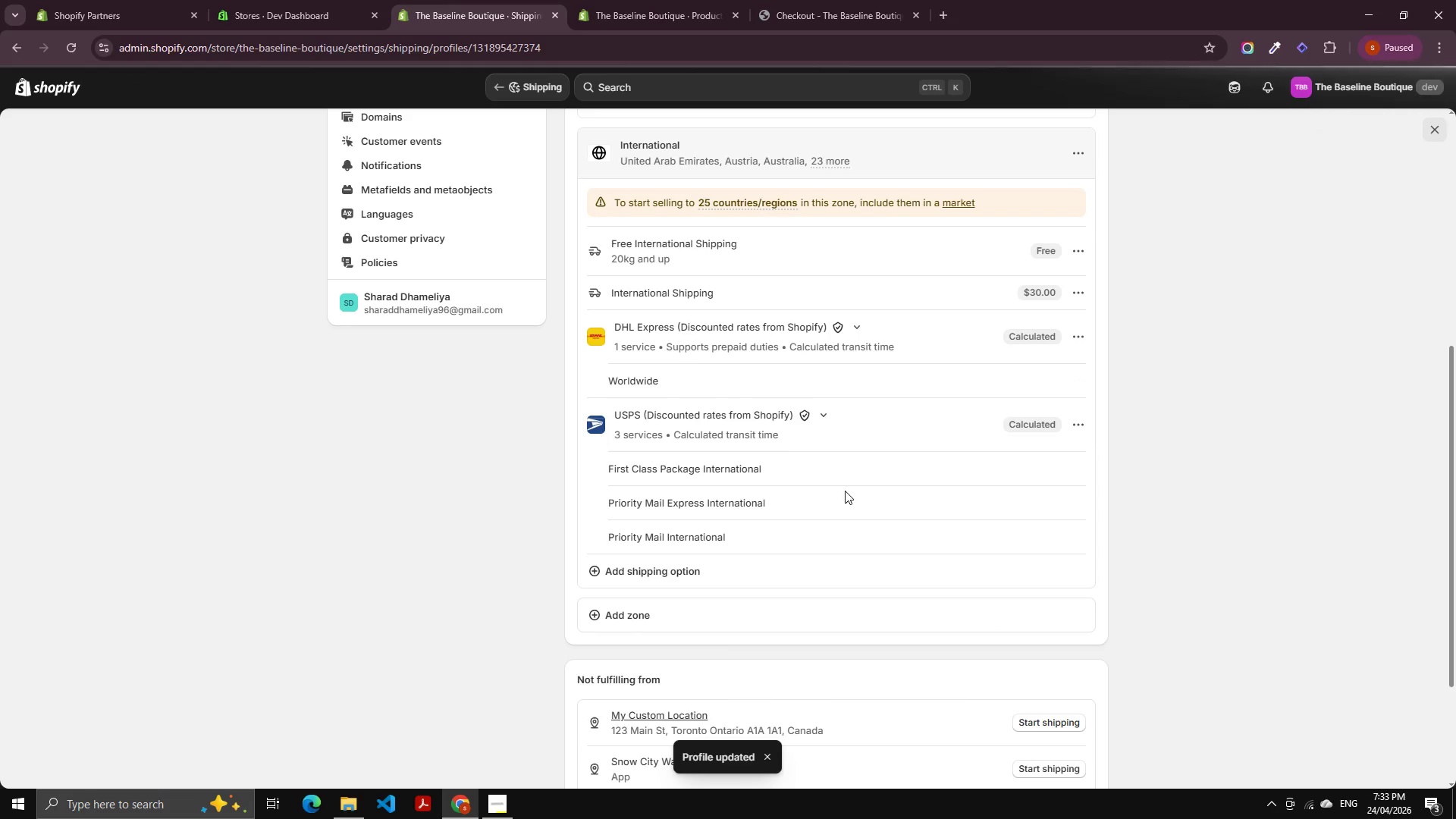 
wait(8.31)
 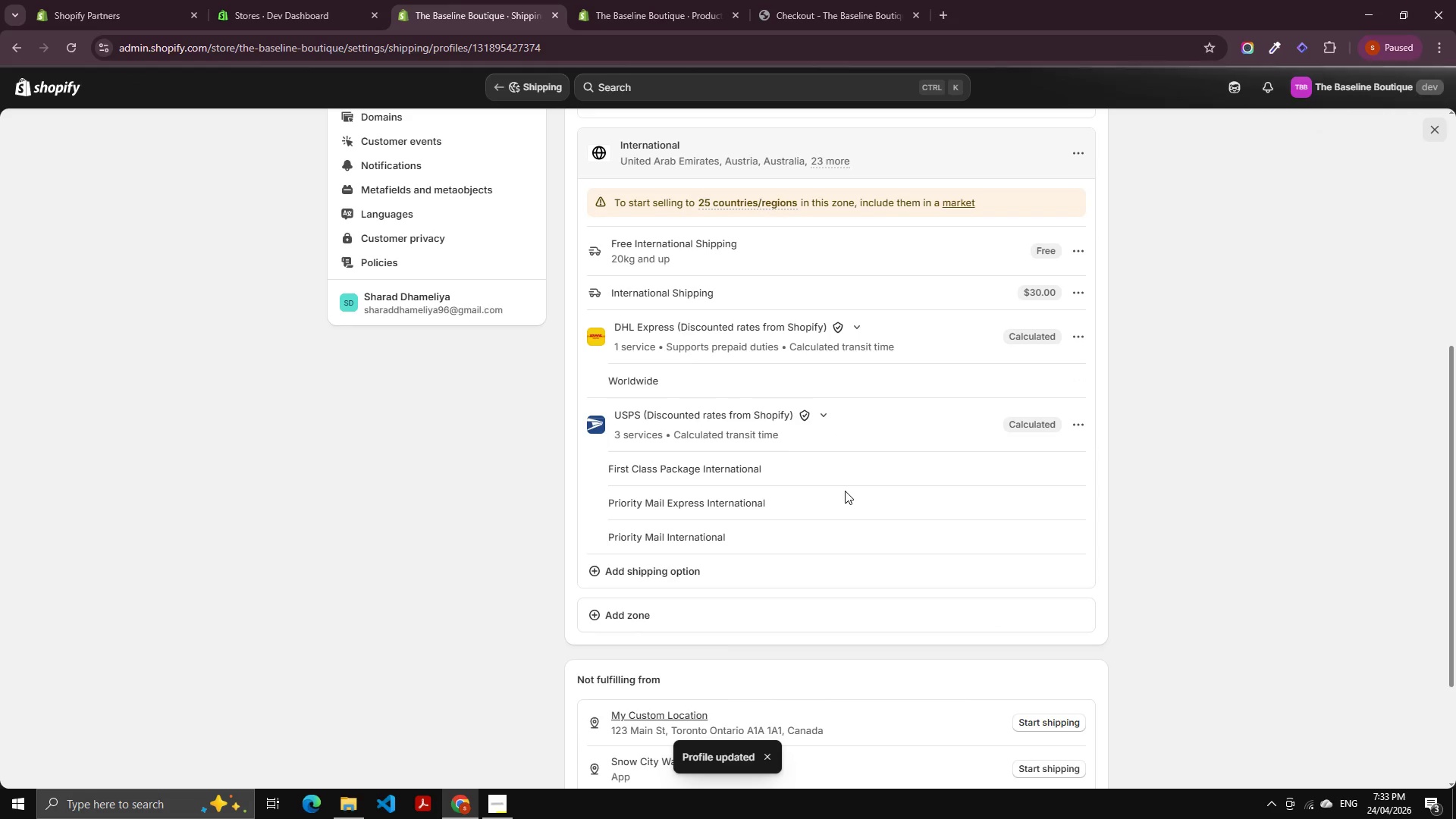 
scroll: coordinate [863, 513], scroll_direction: down, amount: 5.0
 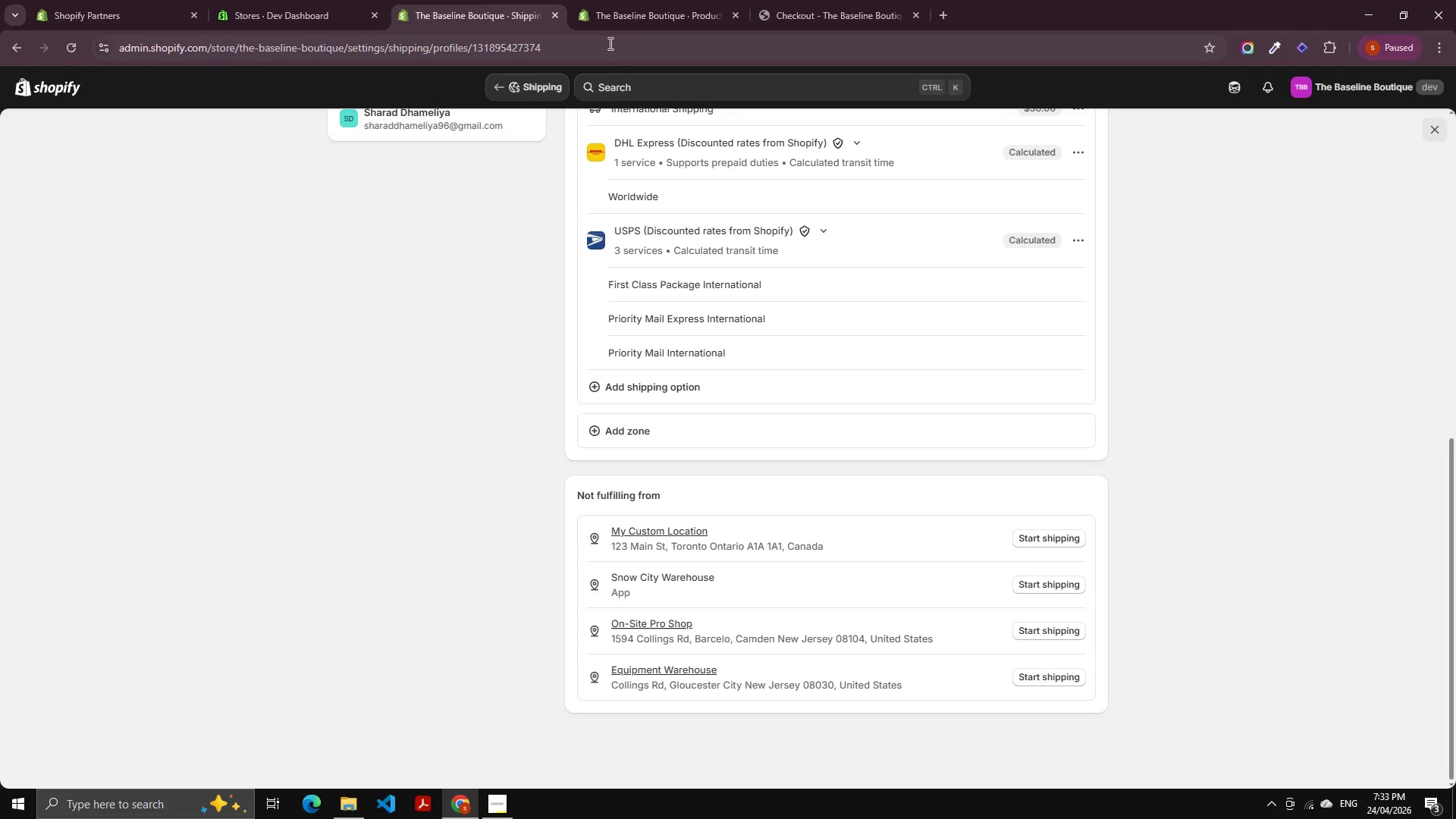 
left_click([839, 0])
 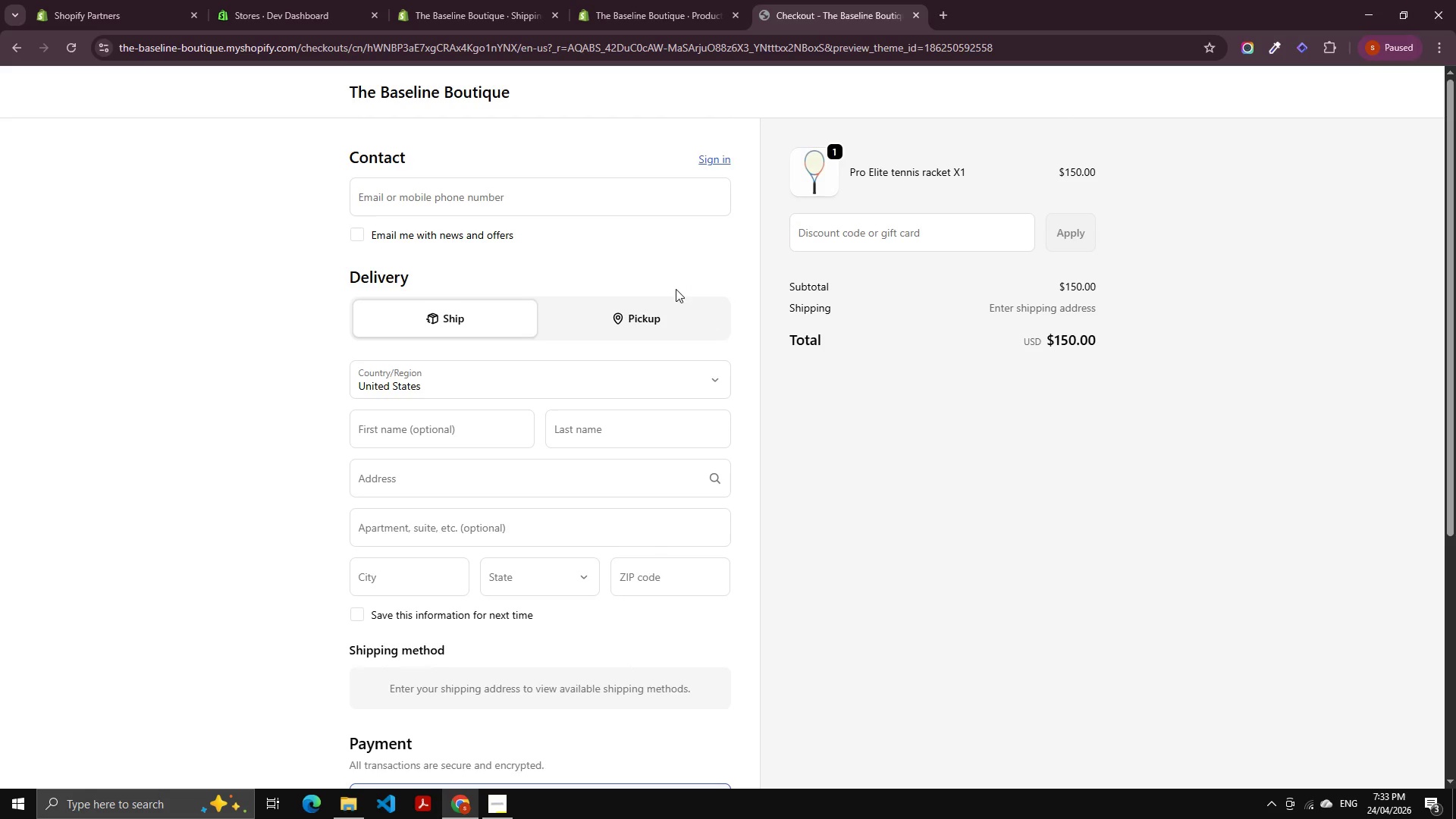 
key(Control+Shift+R)
 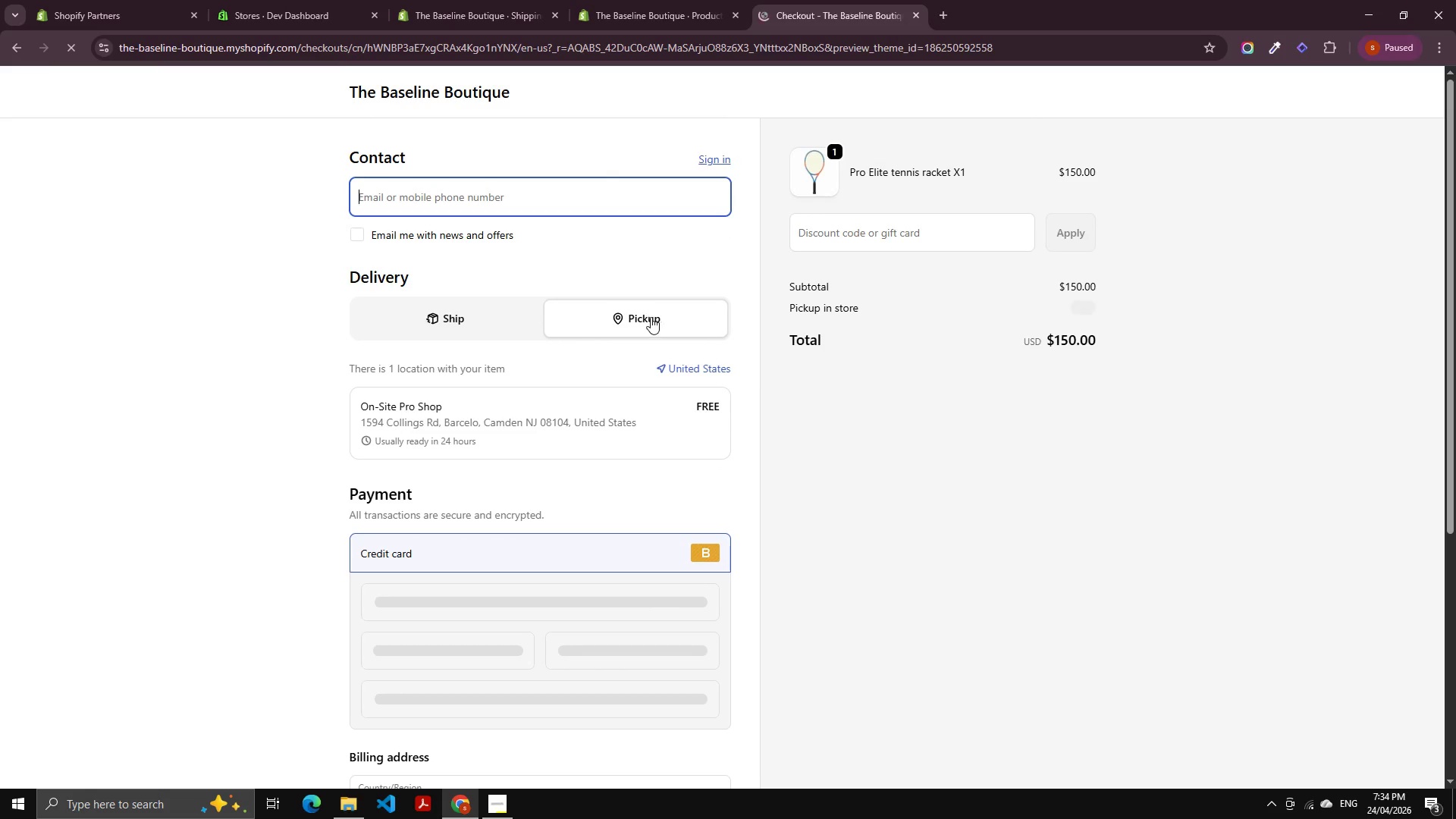 
left_click([651, 318])
 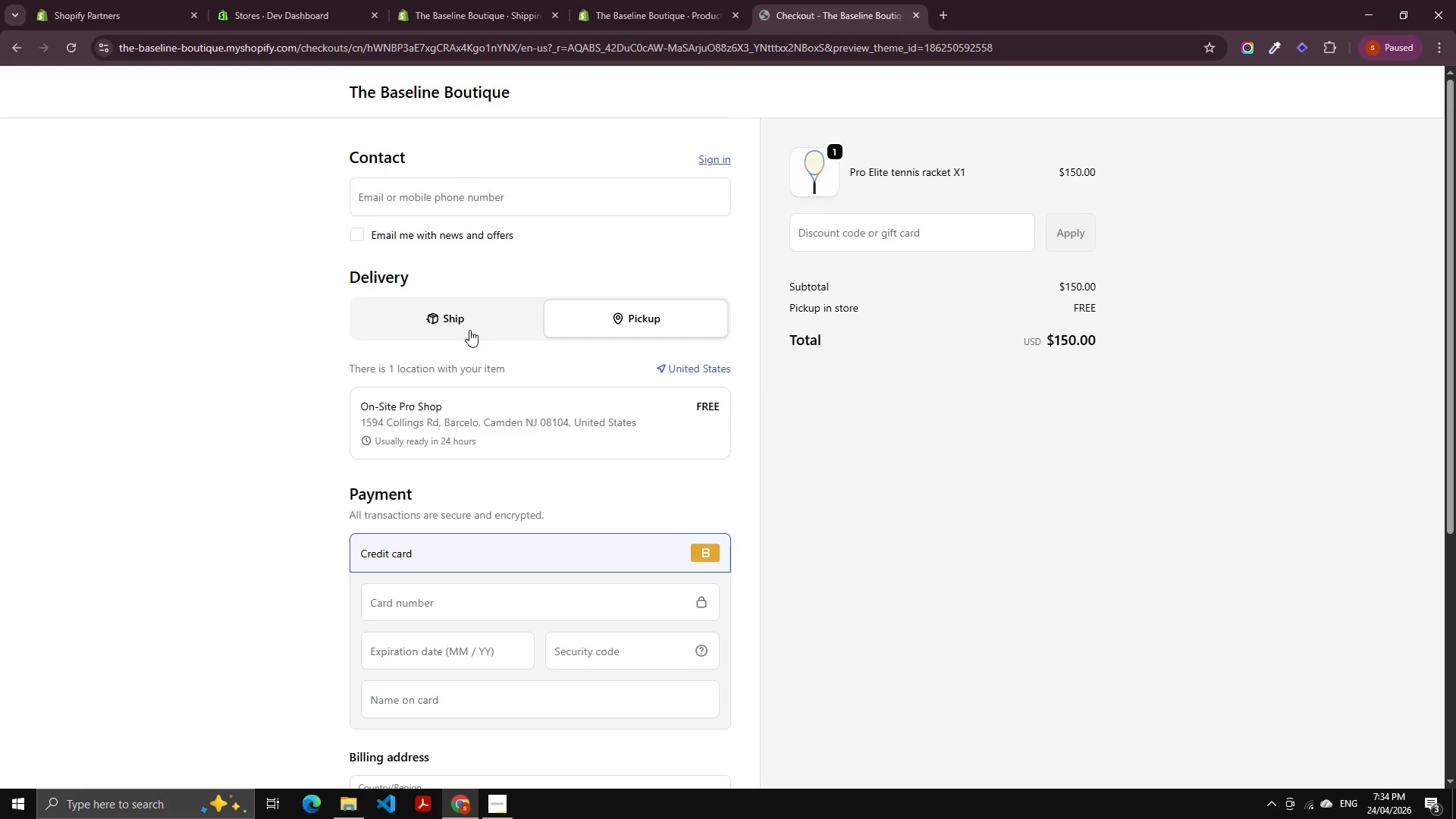 
left_click([469, 330])
 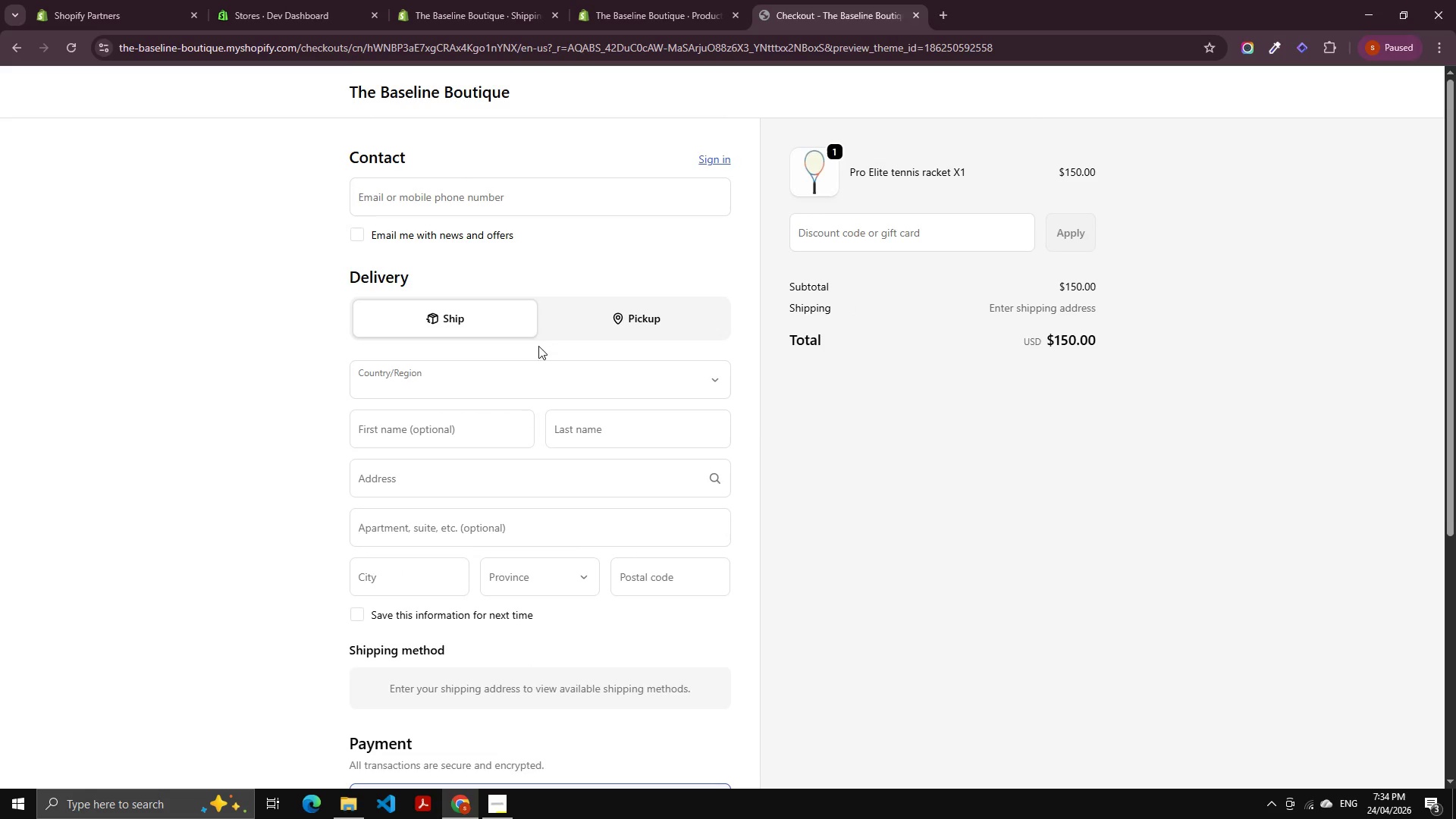 
left_click([623, 334])
 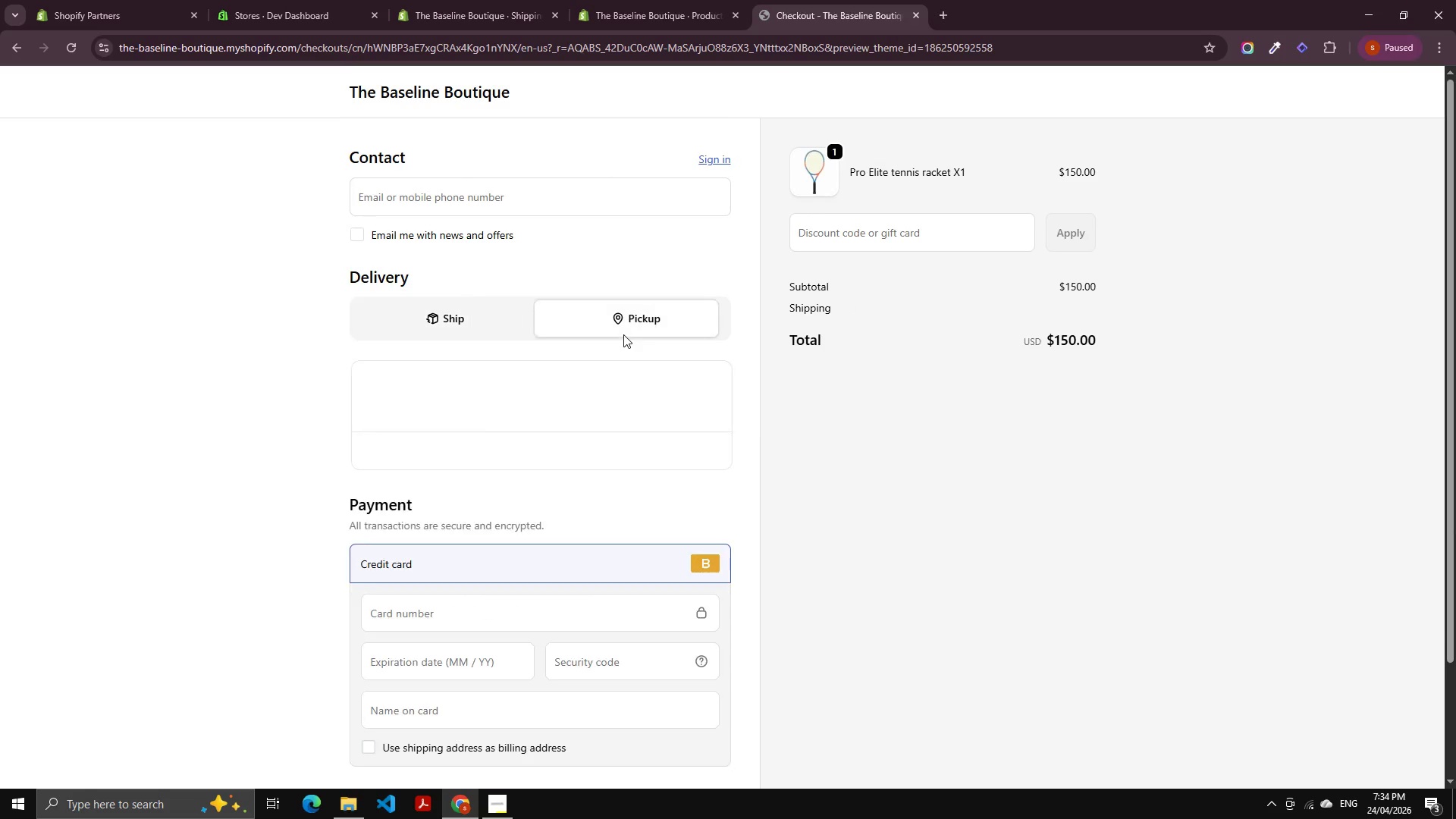 
scroll: coordinate [620, 337], scroll_direction: up, amount: 1.0
 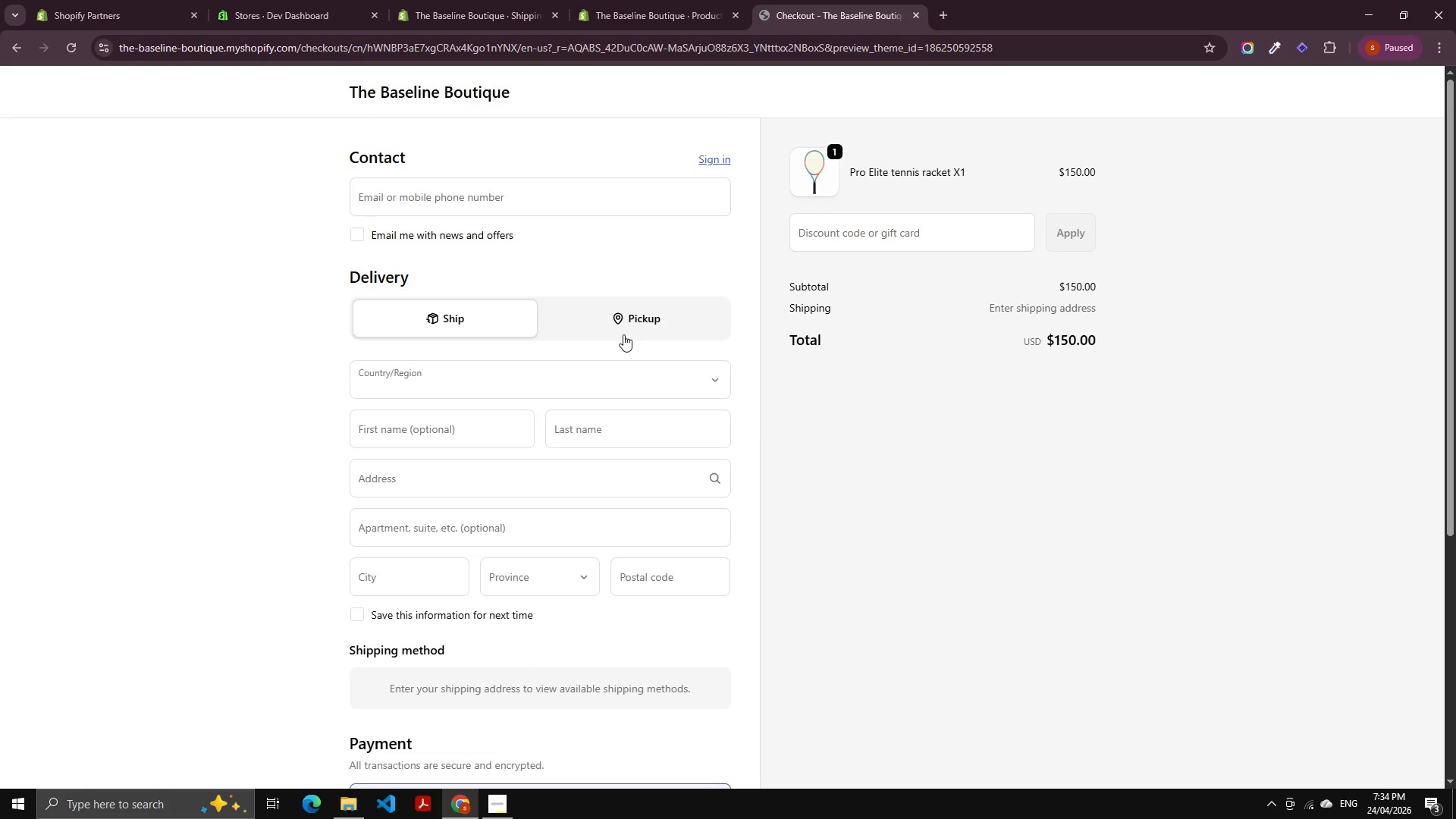 
key(Control+Shift+R)
 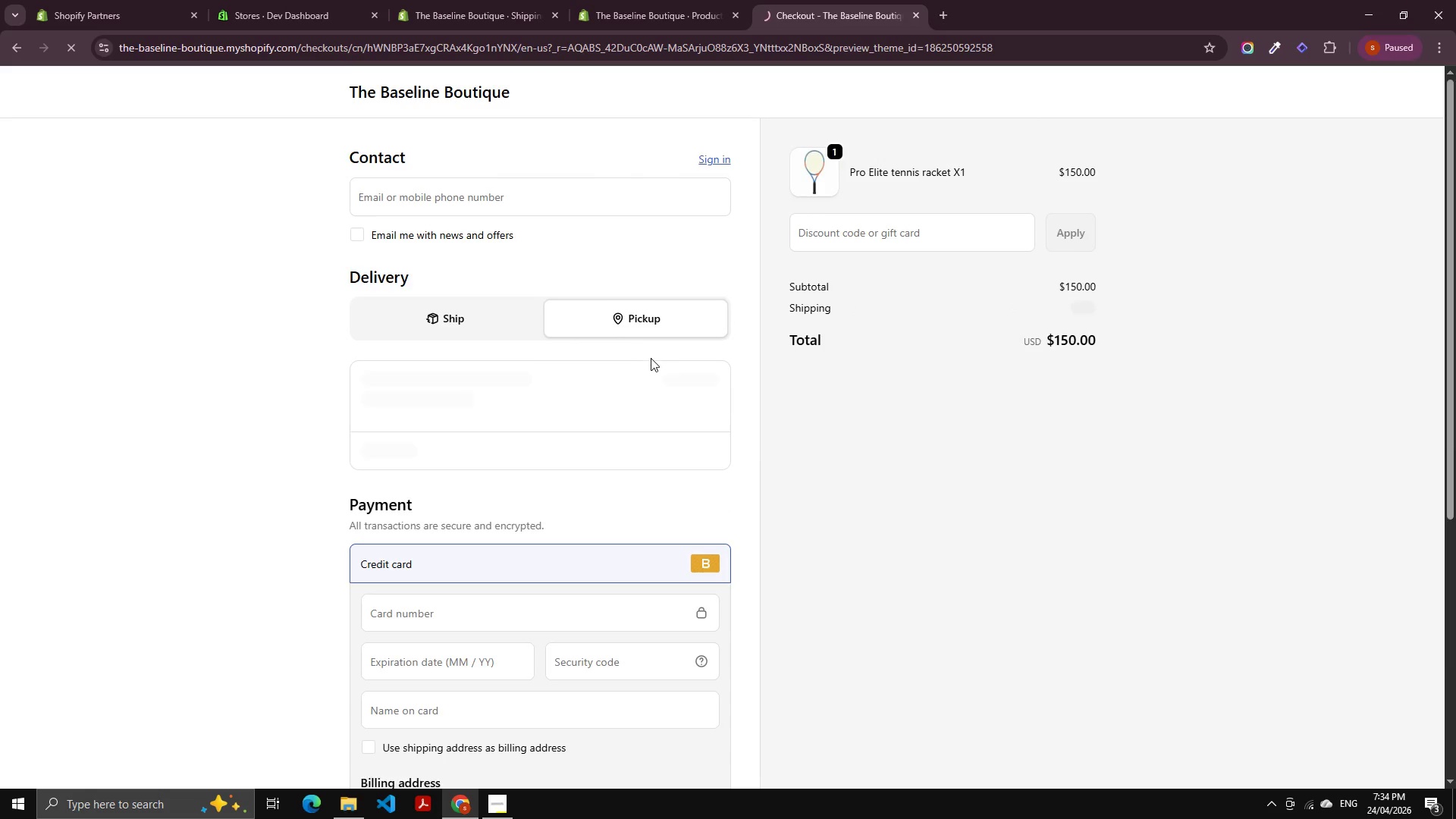 
key(Control+Shift+R)
 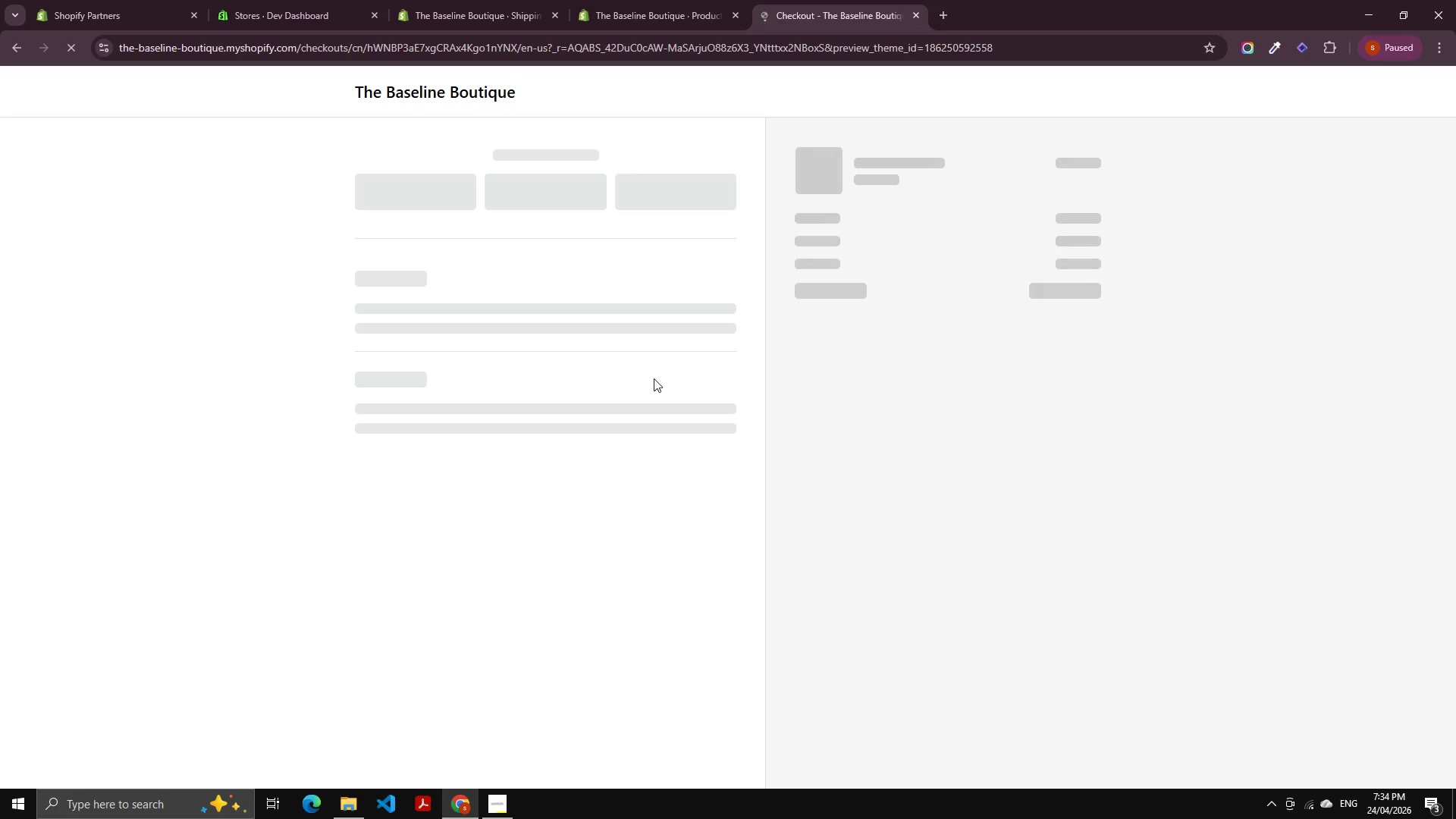 
mouse_move([657, 394])
 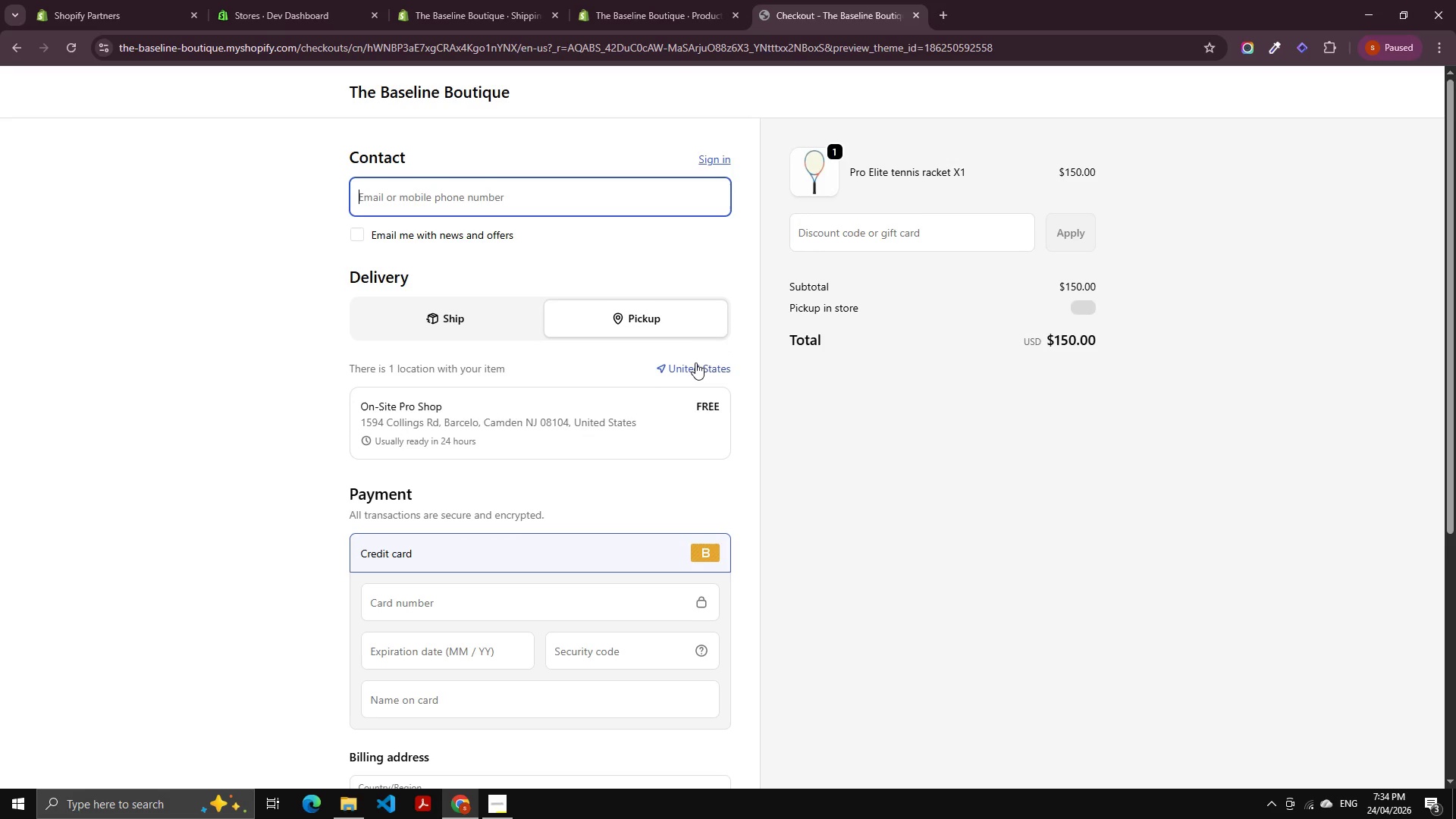 
left_click([695, 362])
 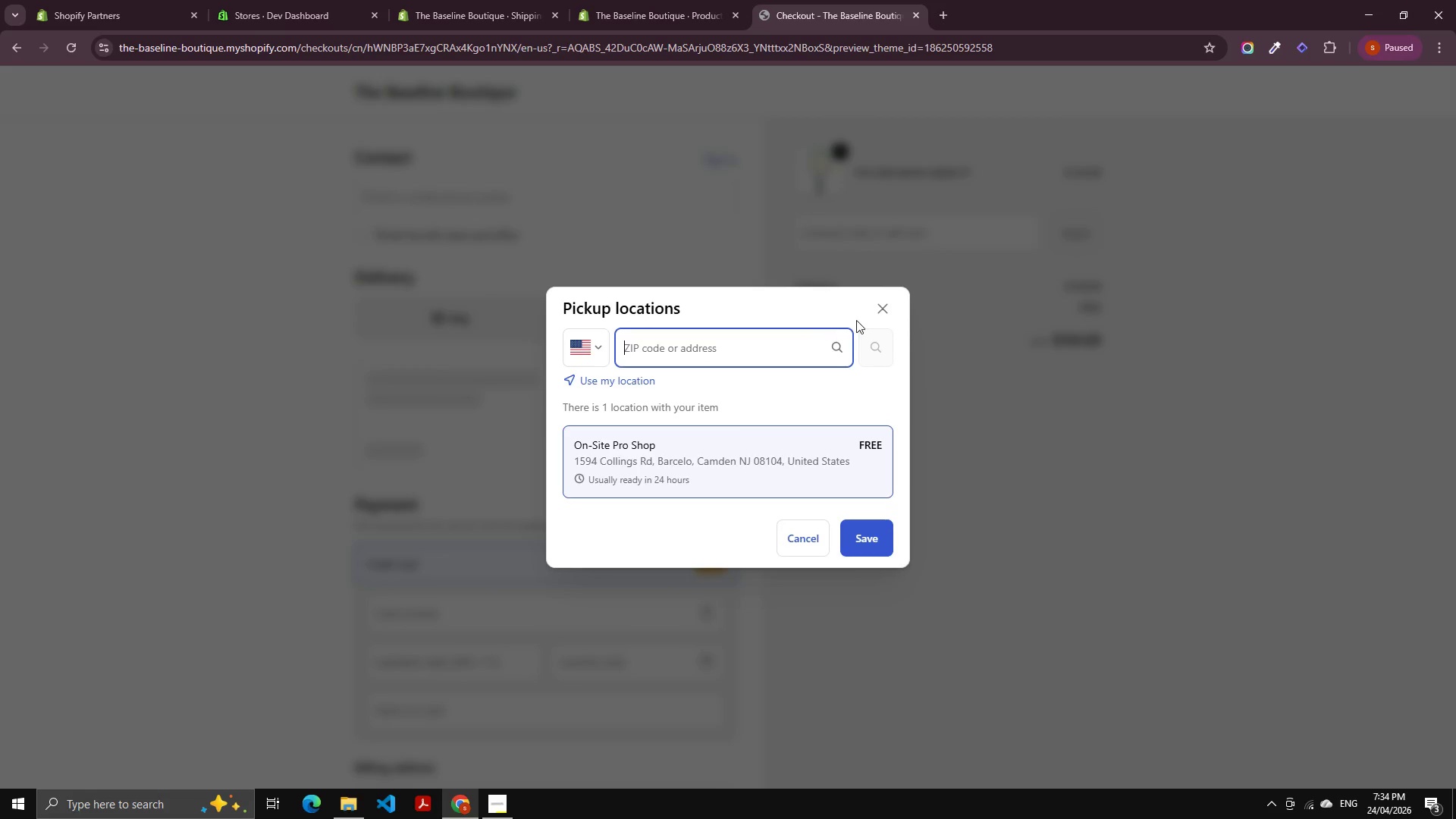 
left_click([889, 304])
 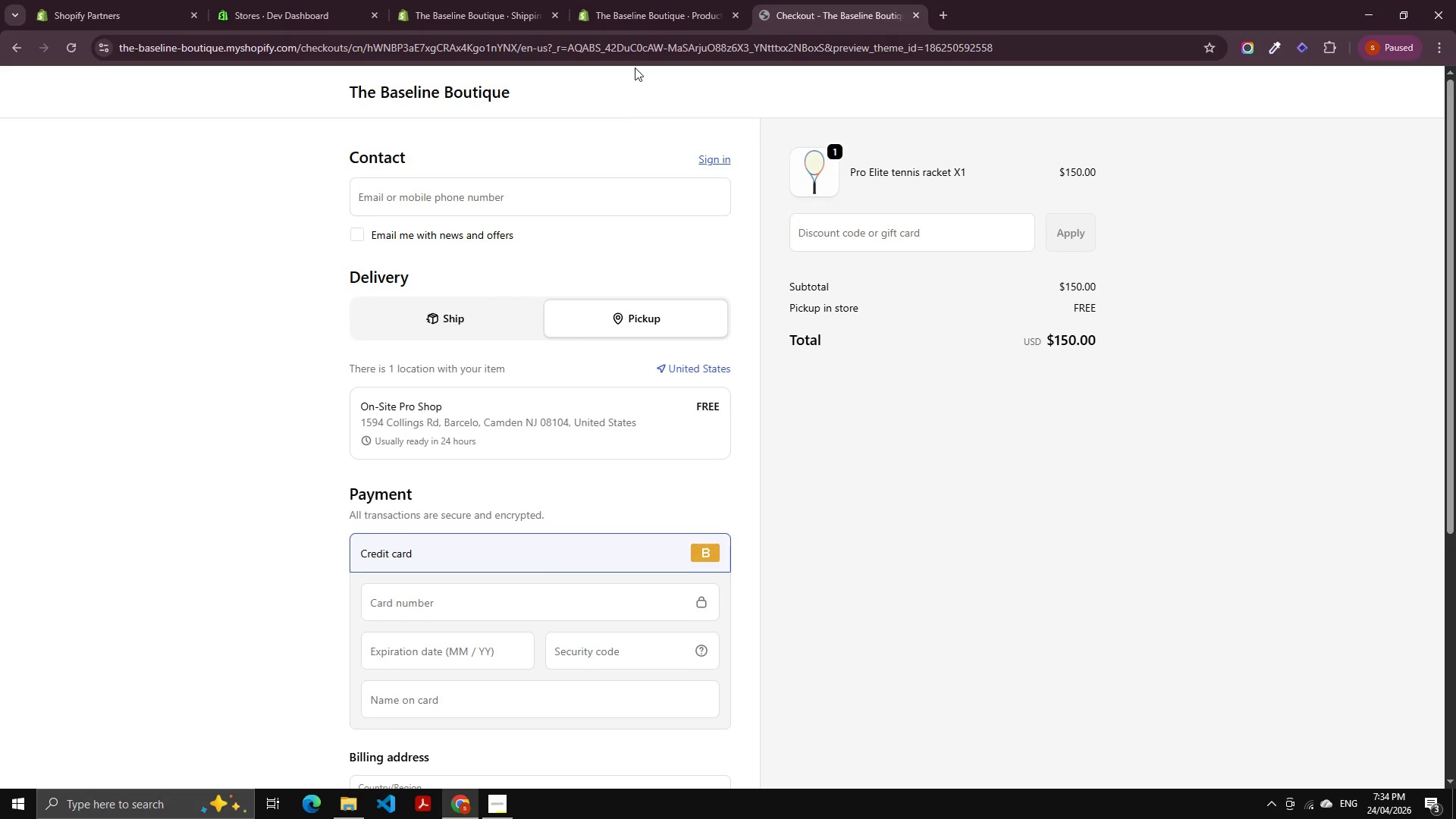 
left_click([639, 2])
 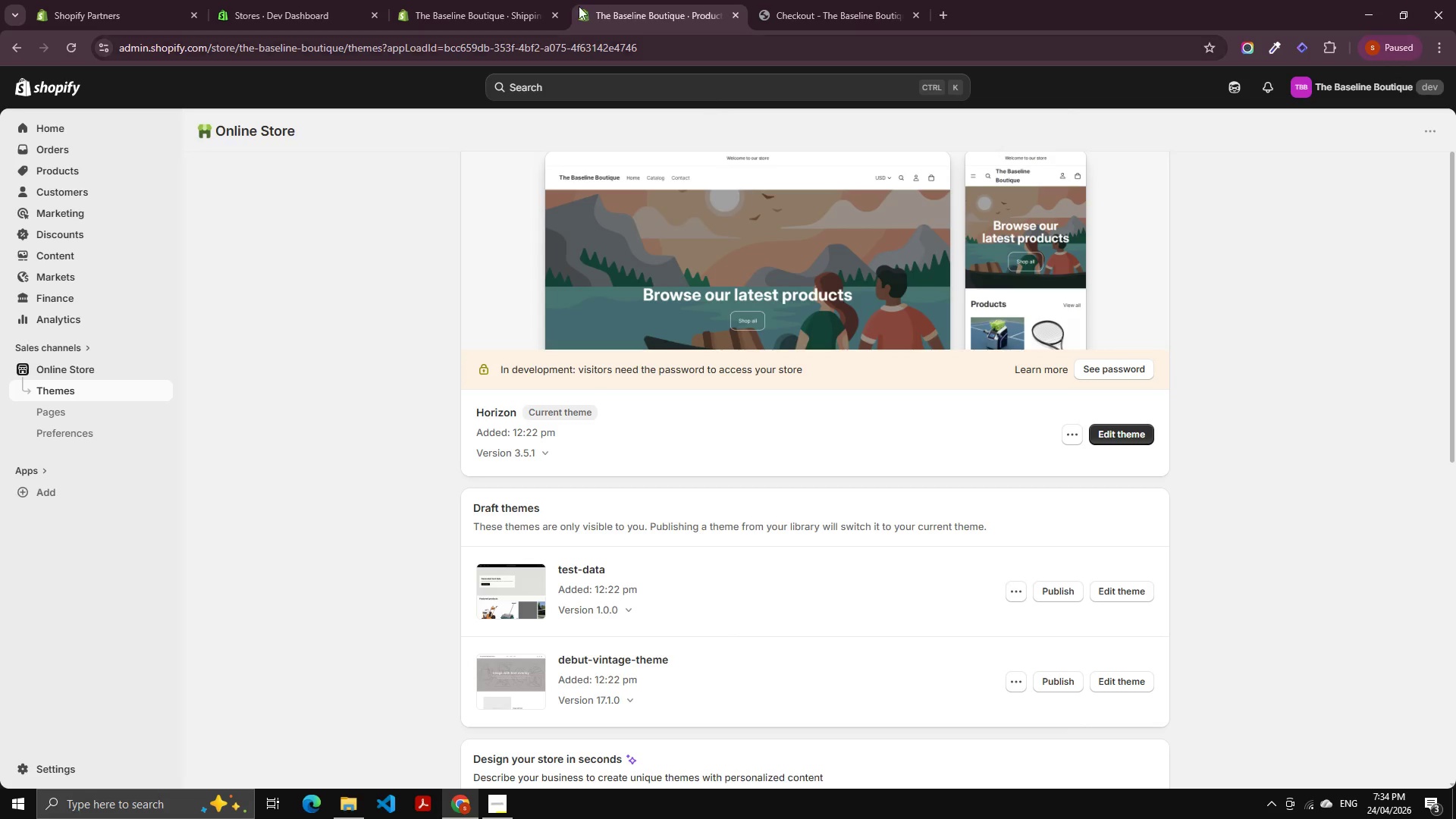 
left_click([550, 0])
 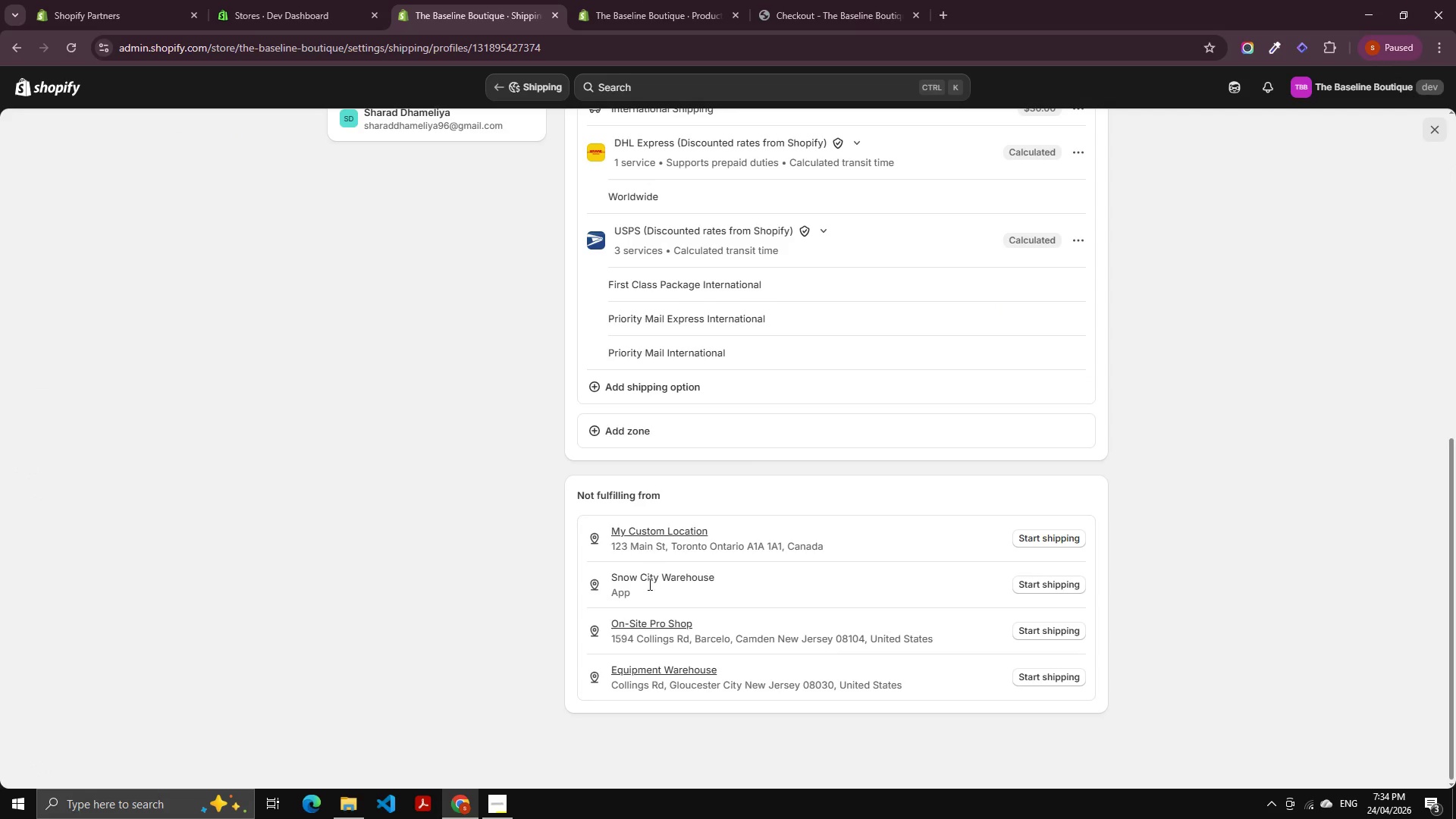 
left_click([648, 619])
 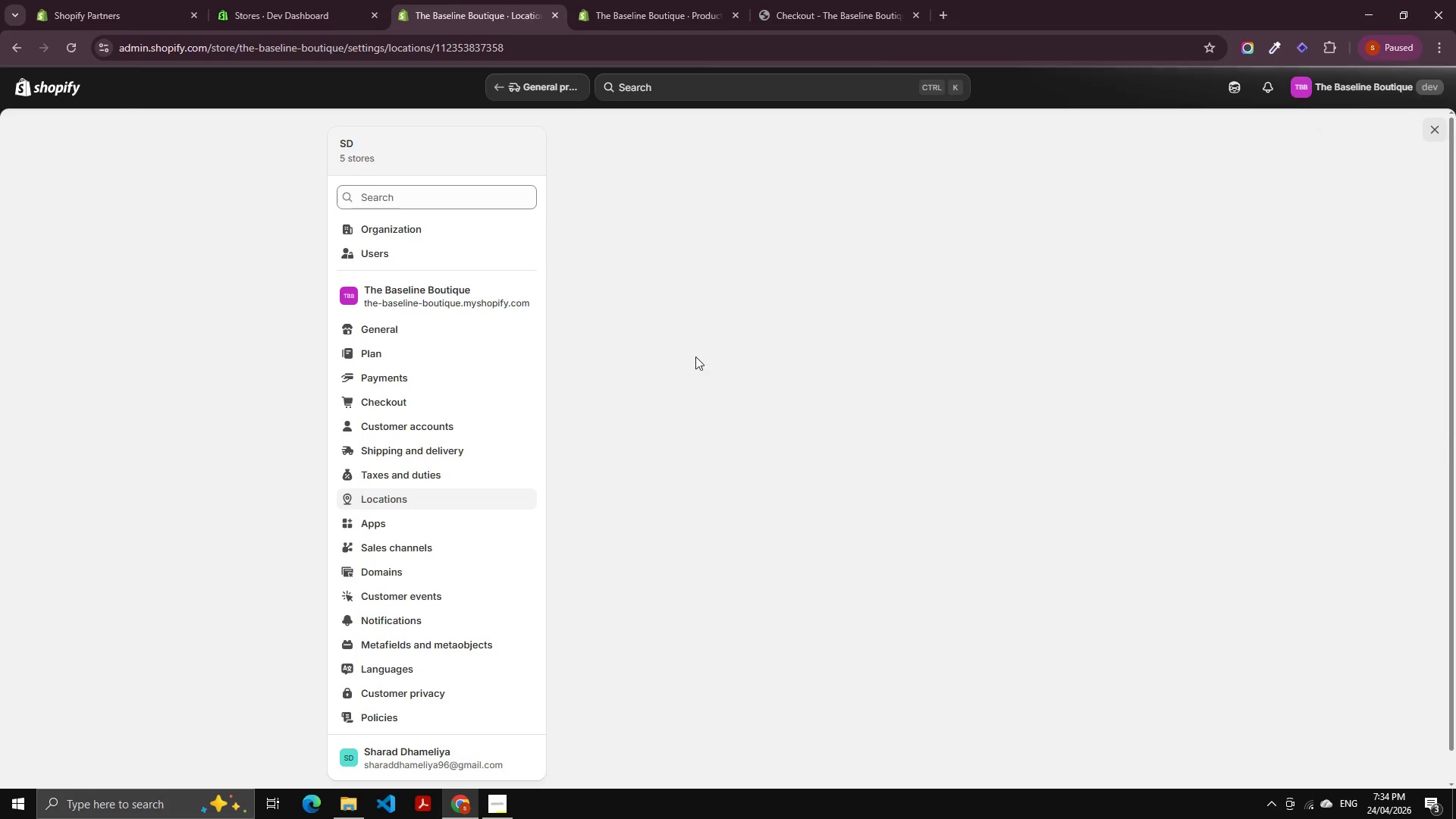 
scroll: coordinate [752, 453], scroll_direction: down, amount: 2.0
 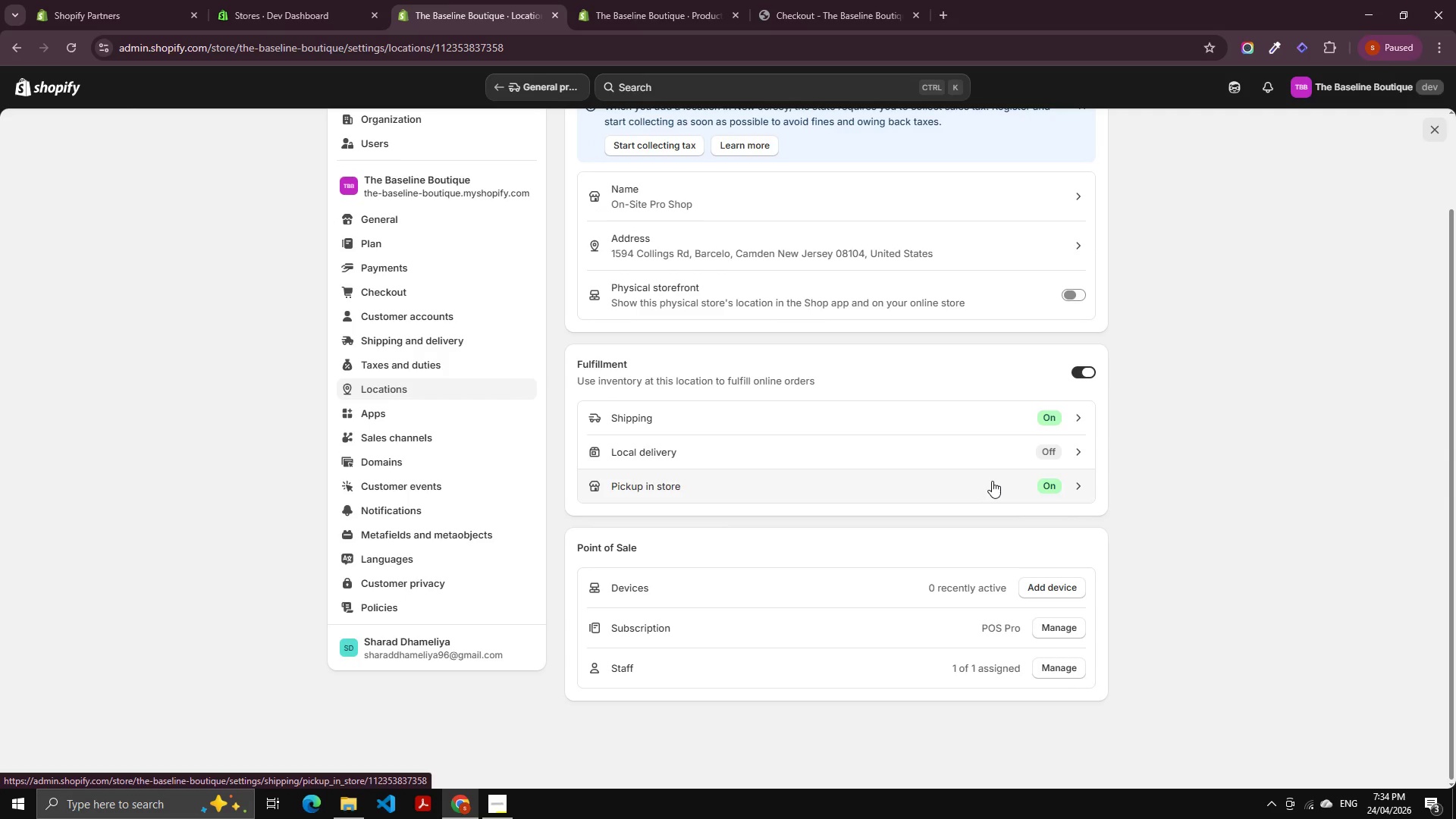 
scroll: coordinate [978, 476], scroll_direction: up, amount: 1.0
 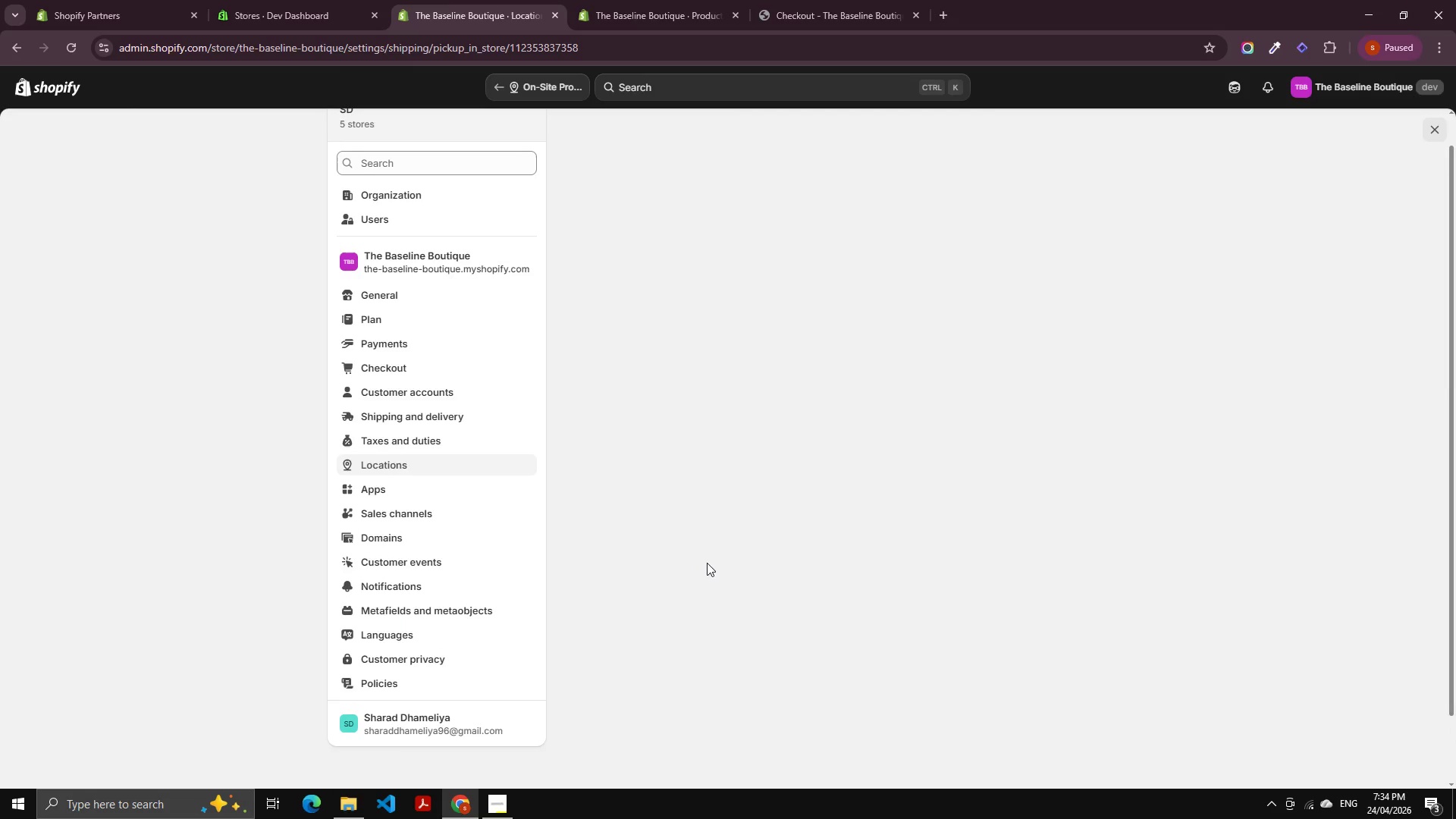 
scroll: coordinate [733, 432], scroll_direction: down, amount: 4.0
 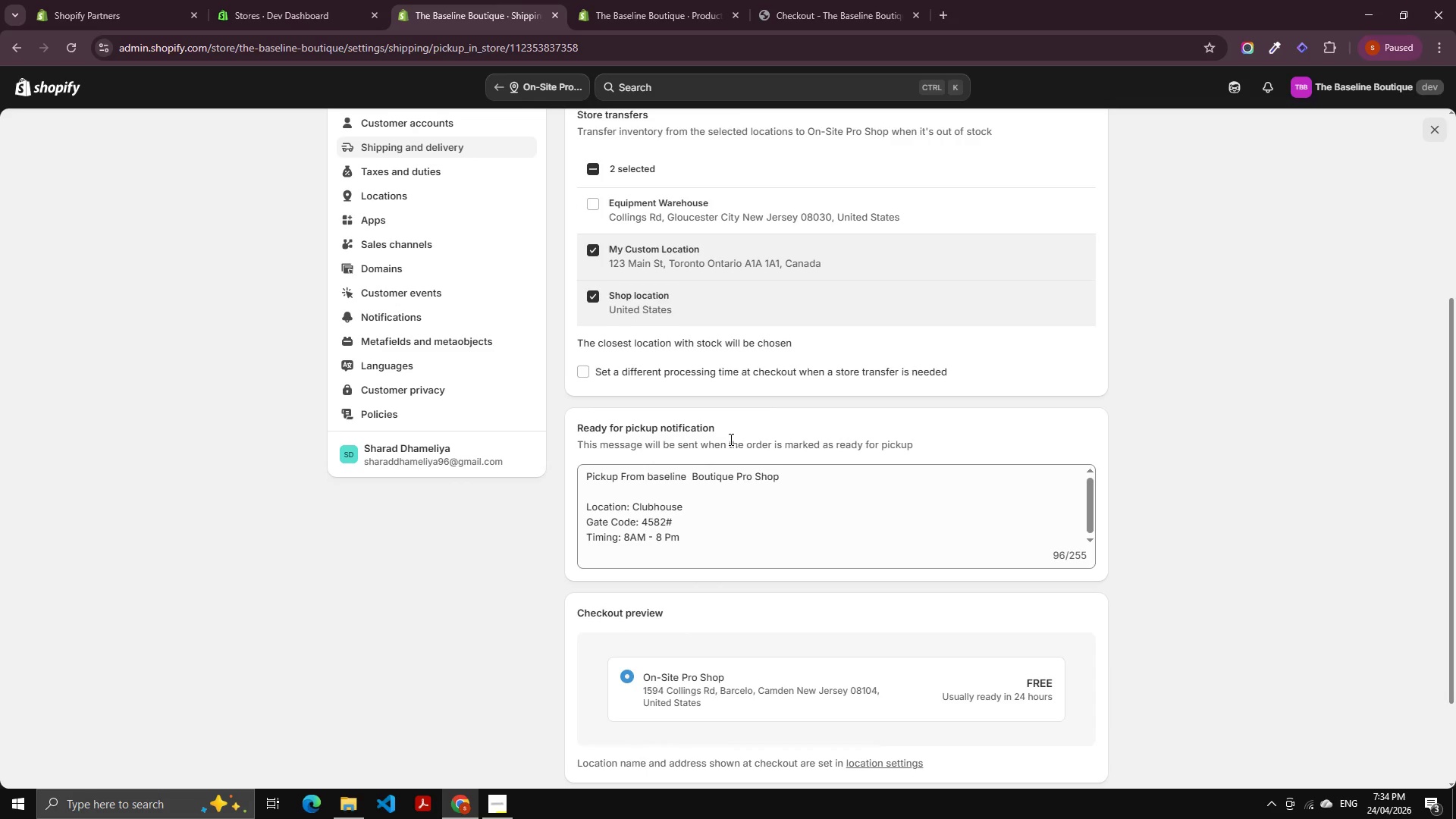 
scroll: coordinate [730, 441], scroll_direction: up, amount: 4.0
 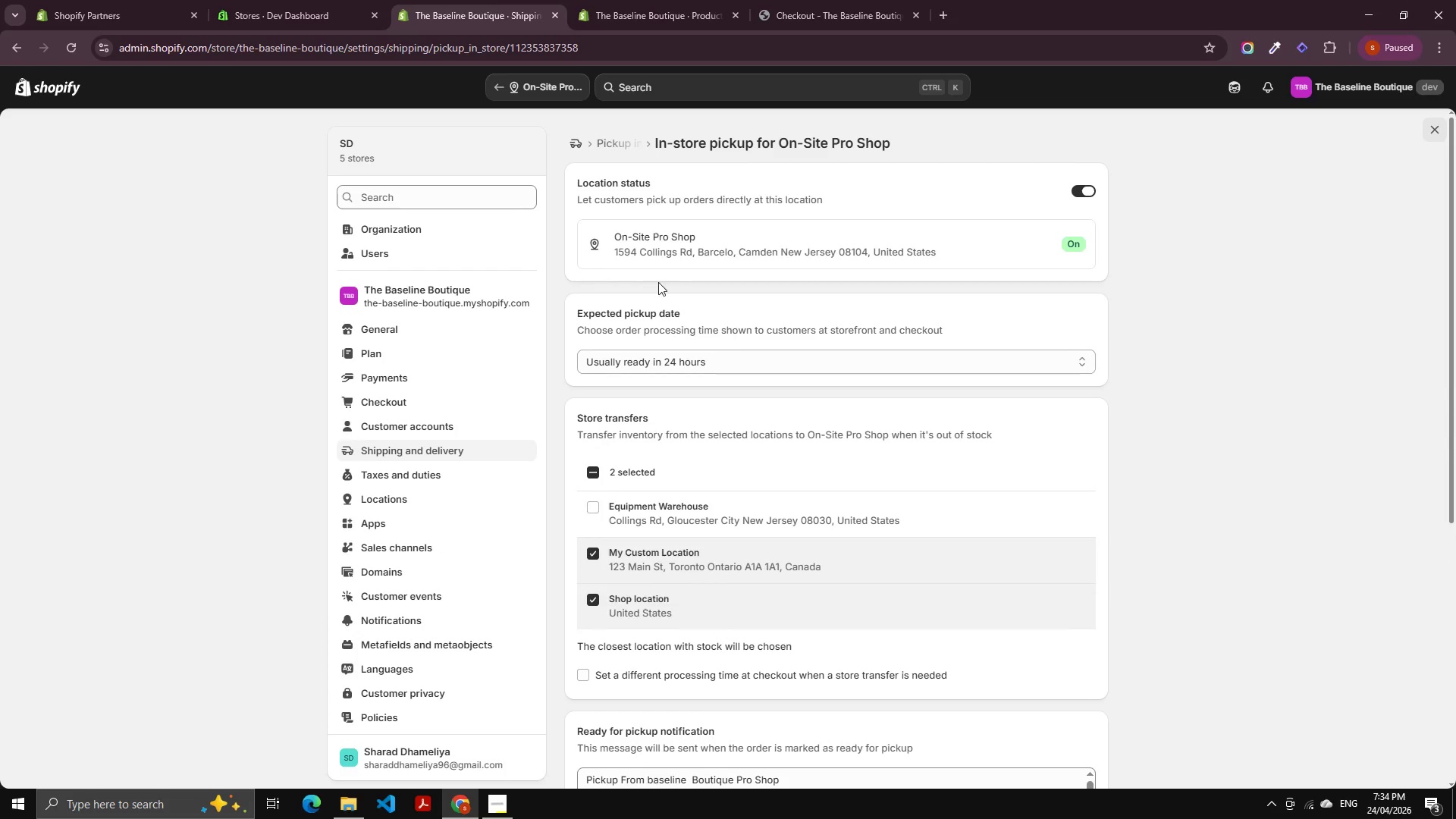 
left_click([601, 140])
 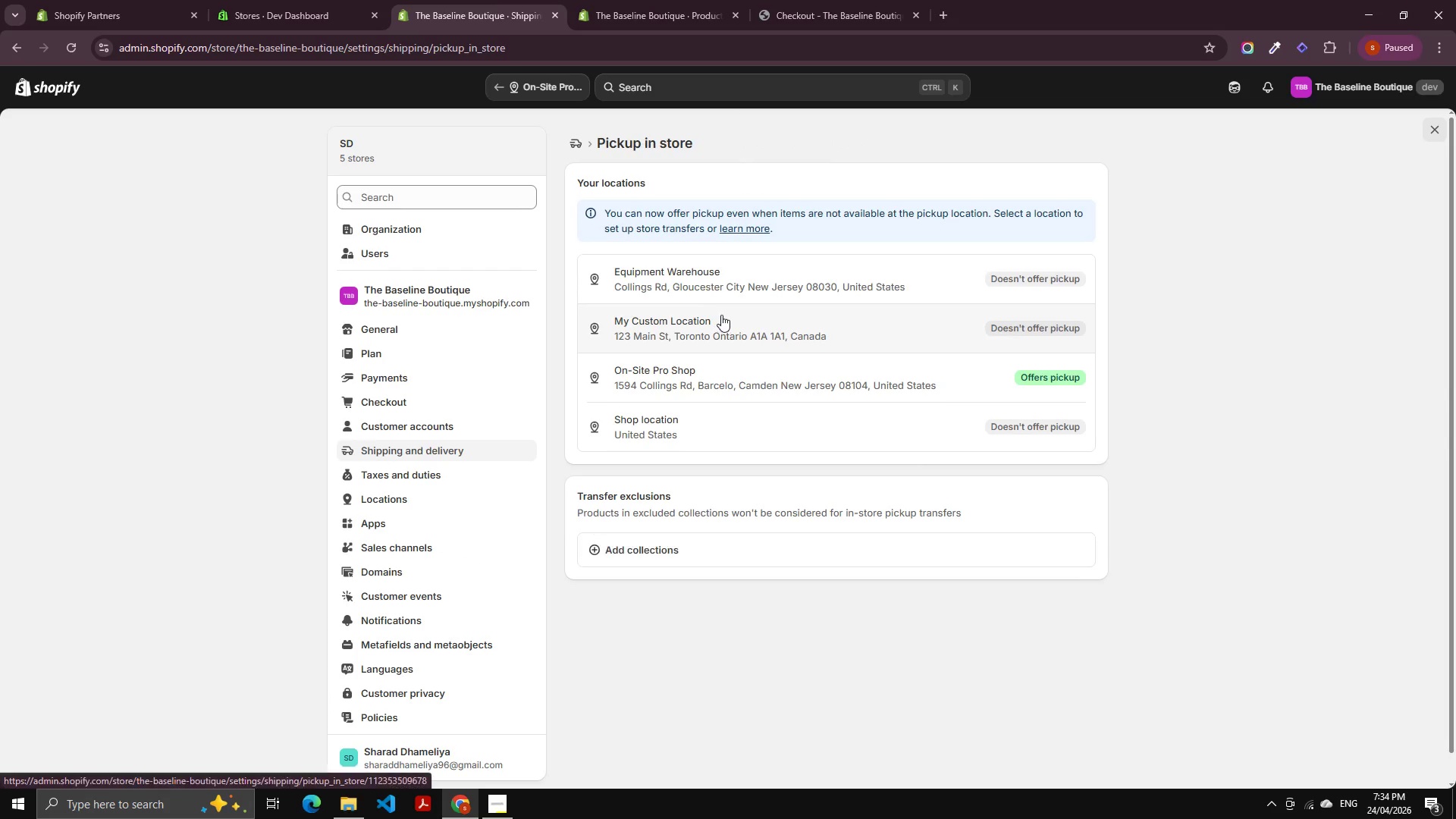 
left_click([795, 391])
 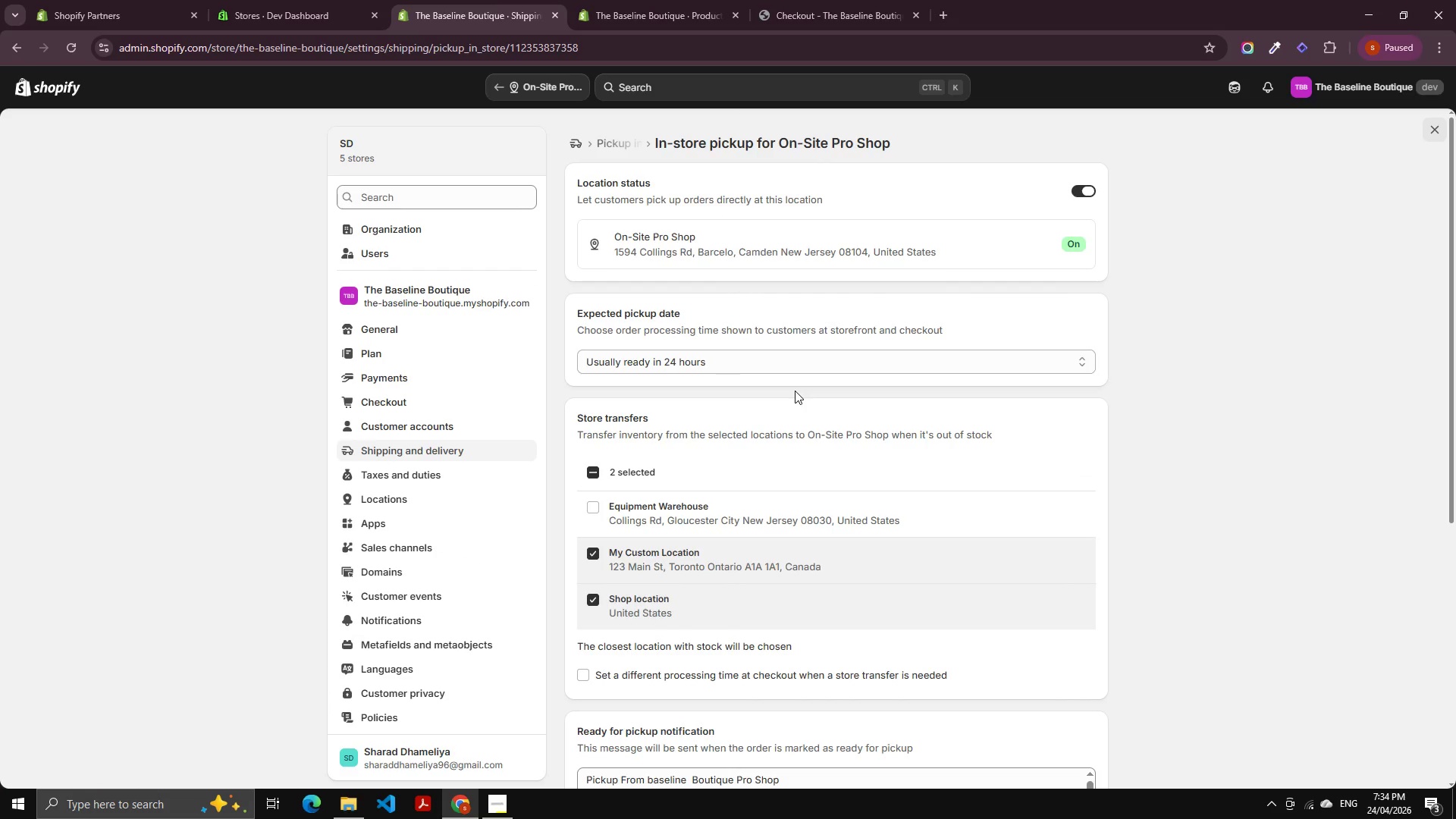 
scroll: coordinate [848, 344], scroll_direction: up, amount: 1.0
 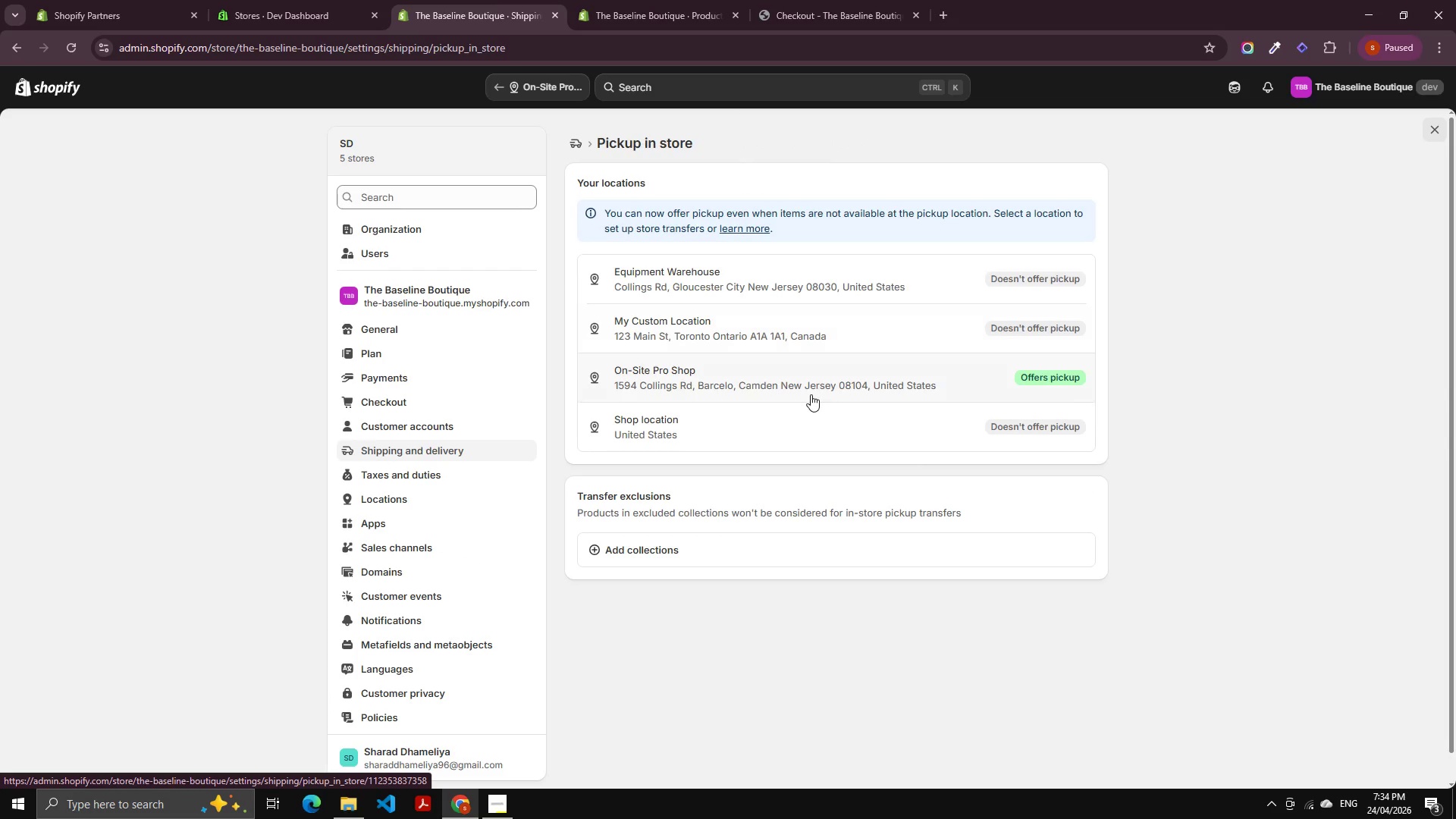 
scroll: coordinate [794, 391], scroll_direction: down, amount: 3.0
 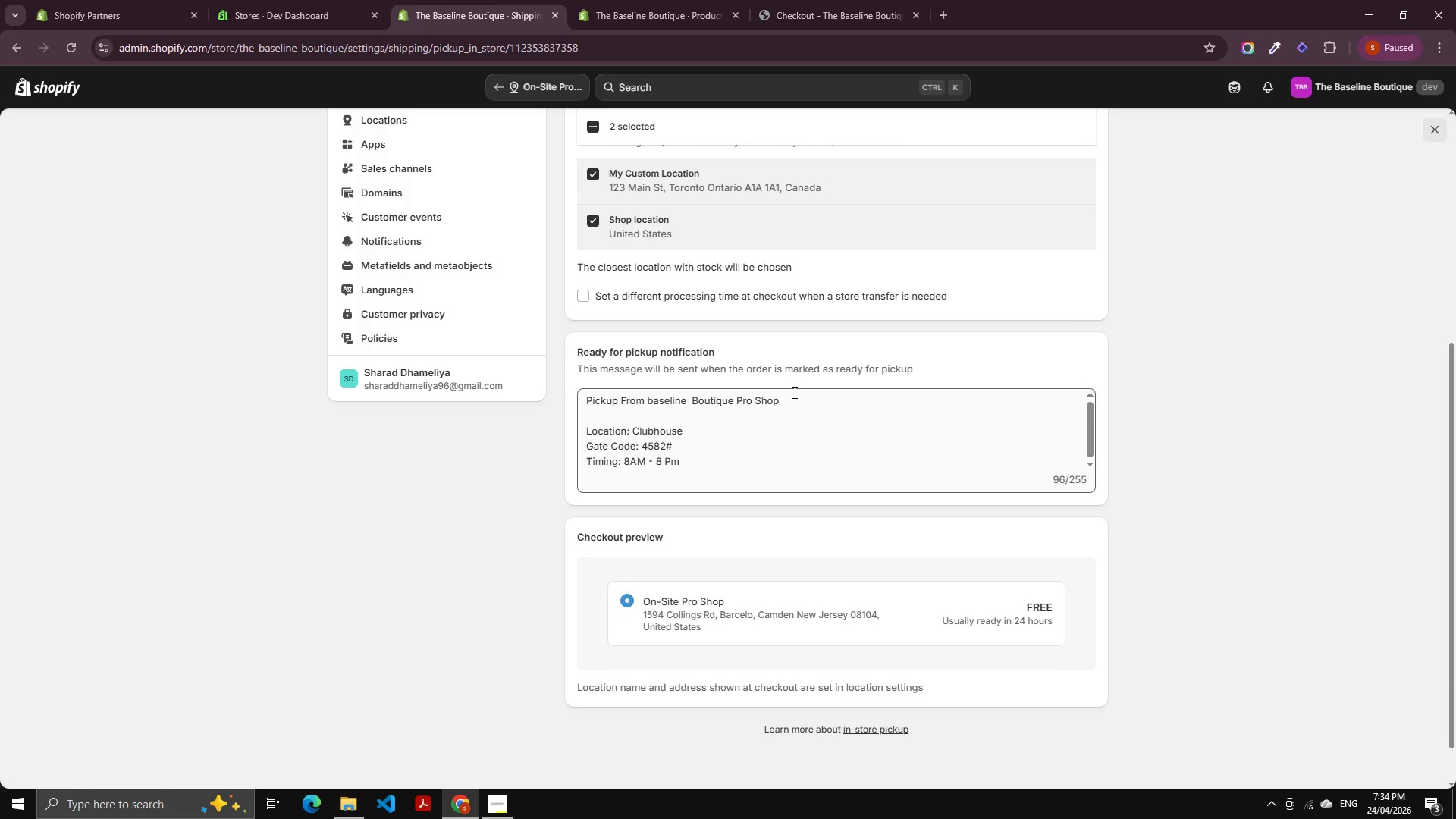 
scroll: coordinate [765, 387], scroll_direction: up, amount: 15.0
 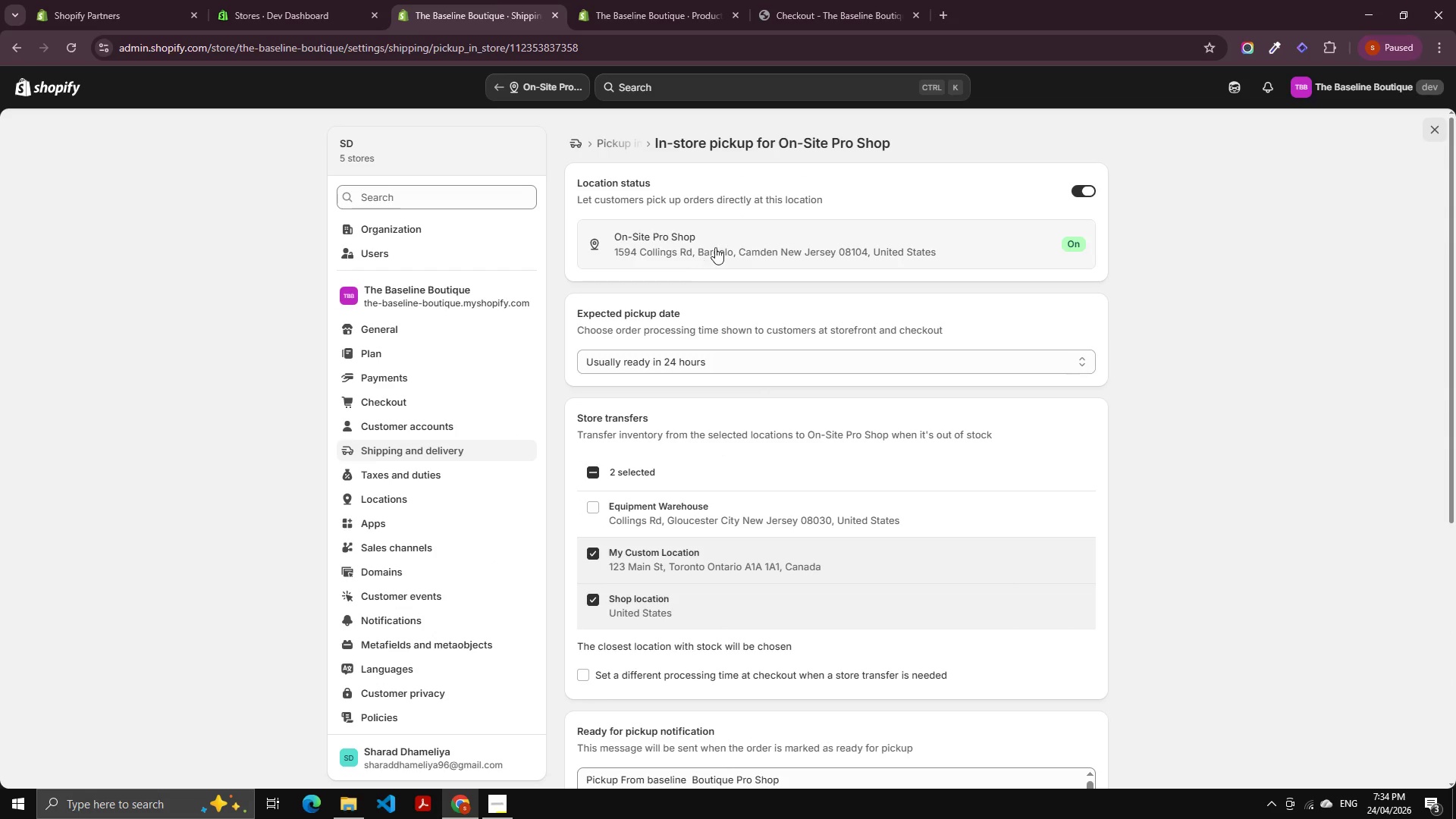 
left_click([752, 209])
 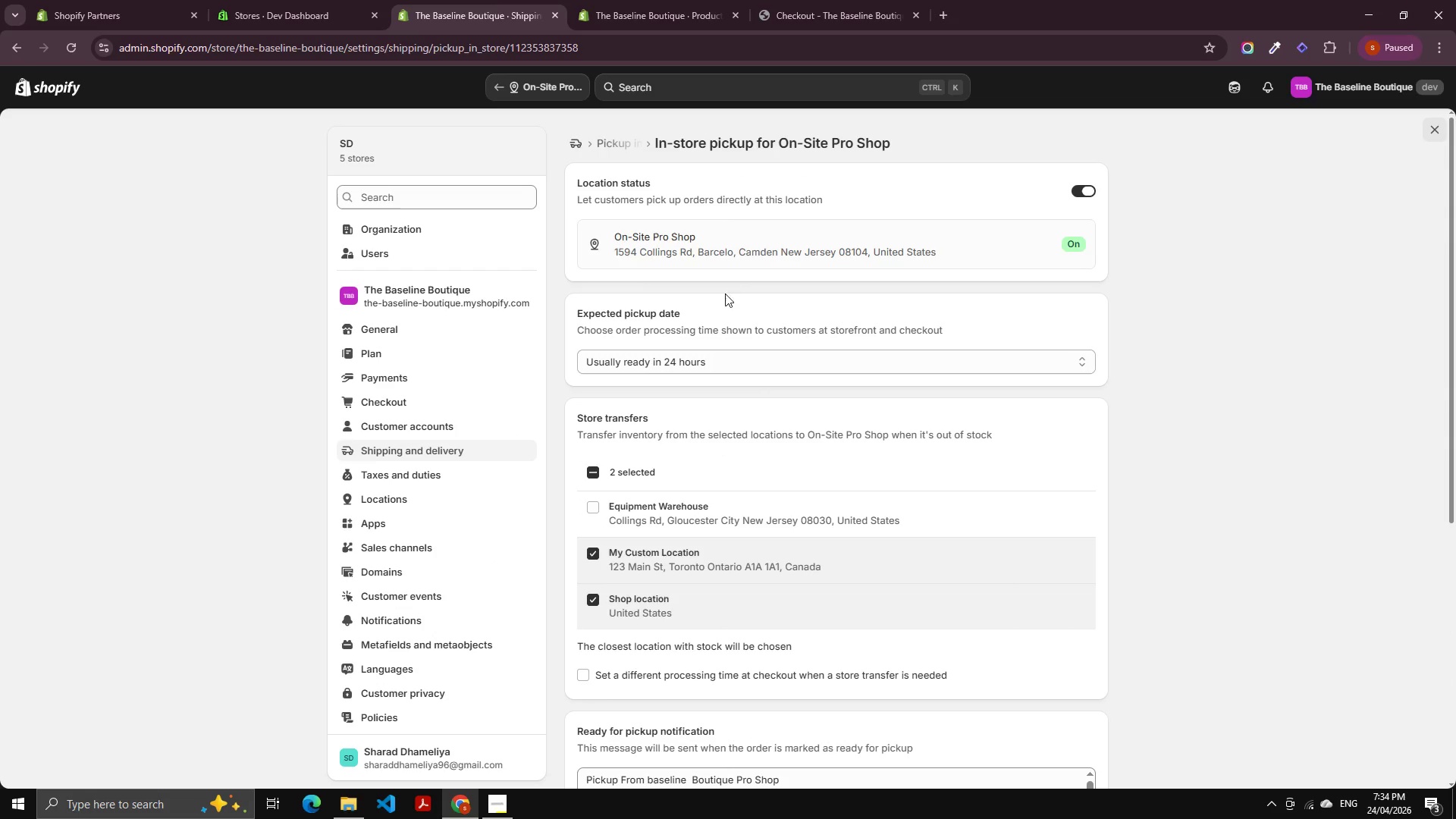 
left_click([744, 253])
 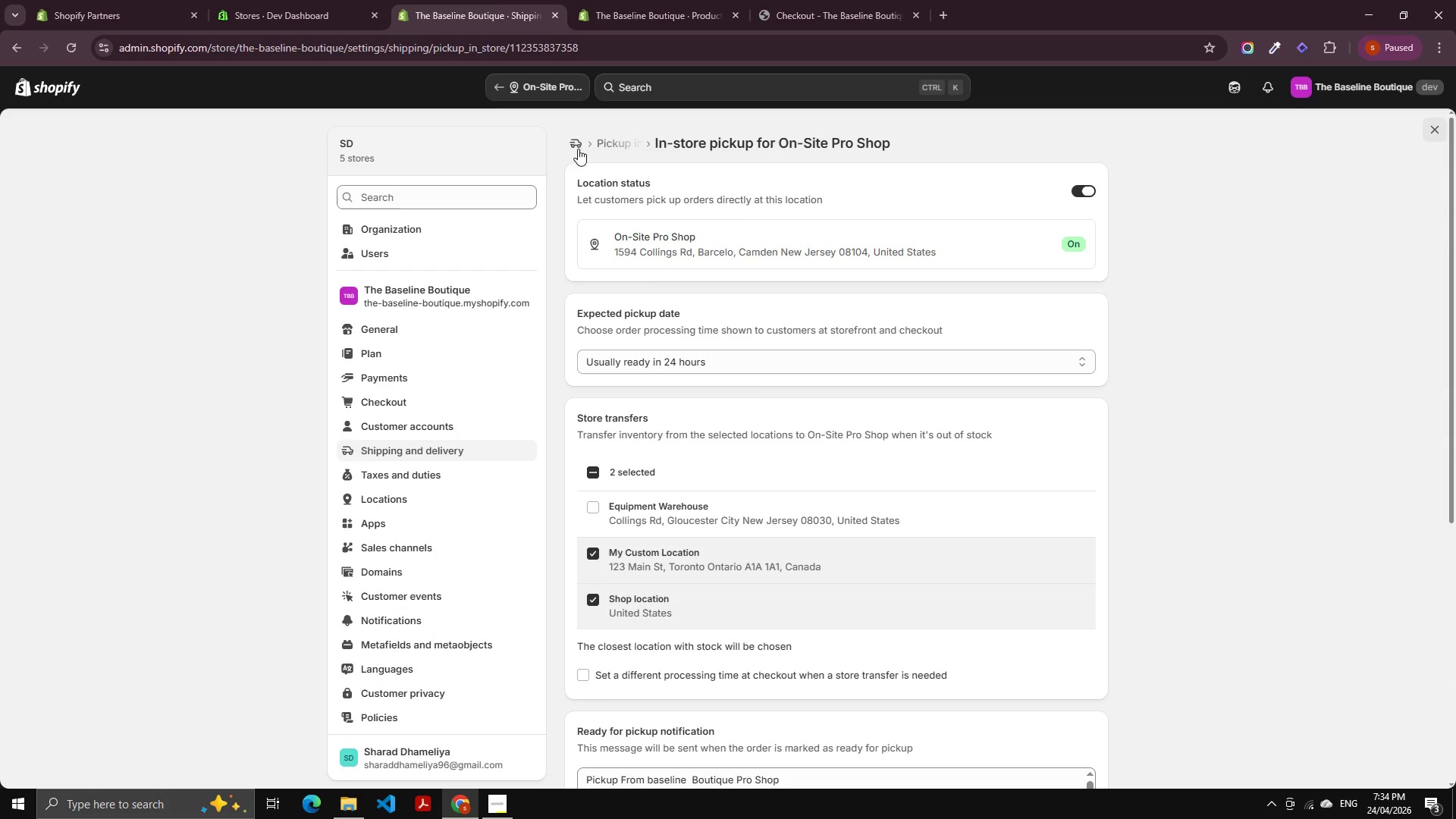 
left_click_drag(start_coordinate=[592, 147], to_coordinate=[604, 145])
 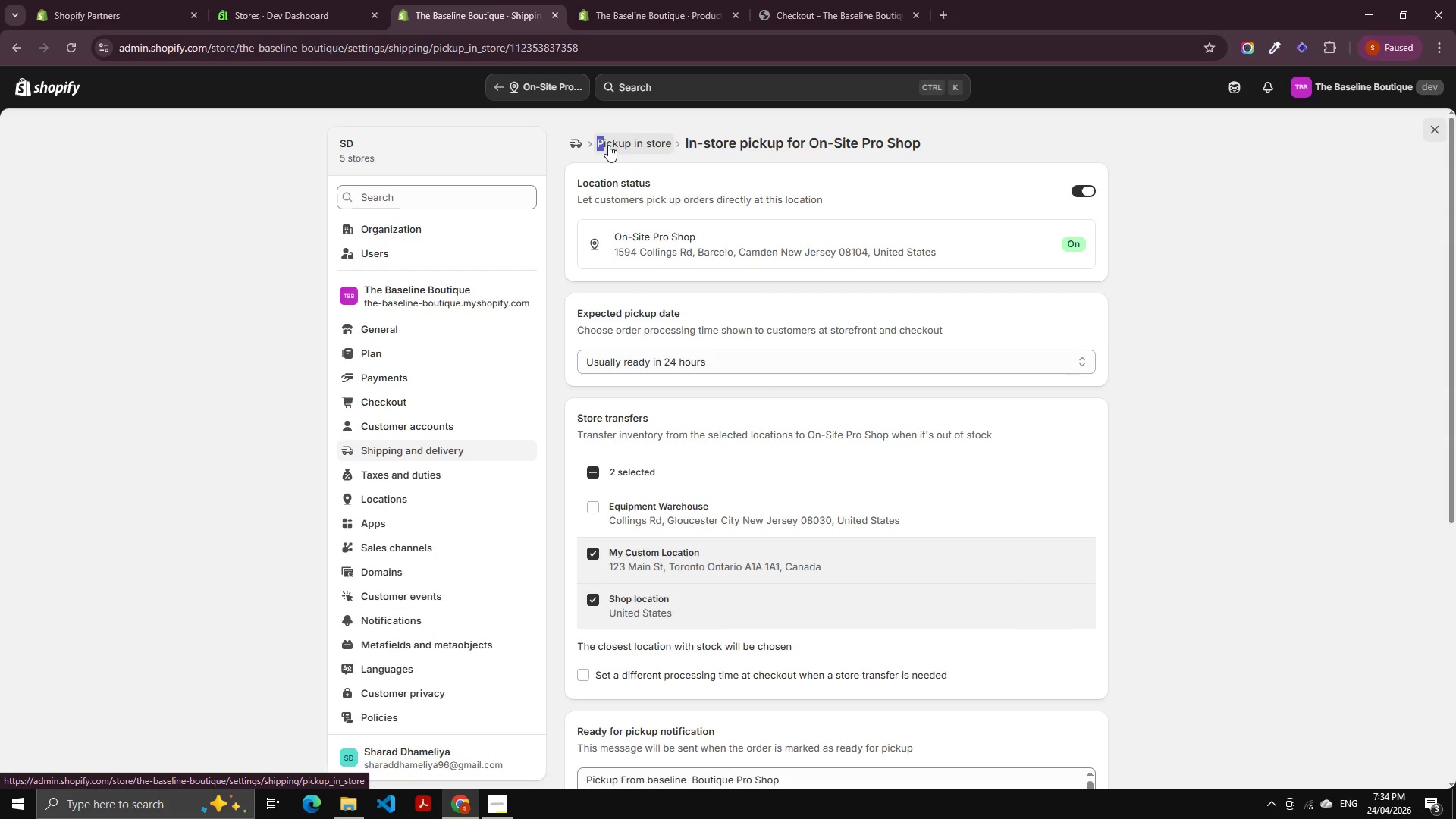 
left_click([608, 145])
 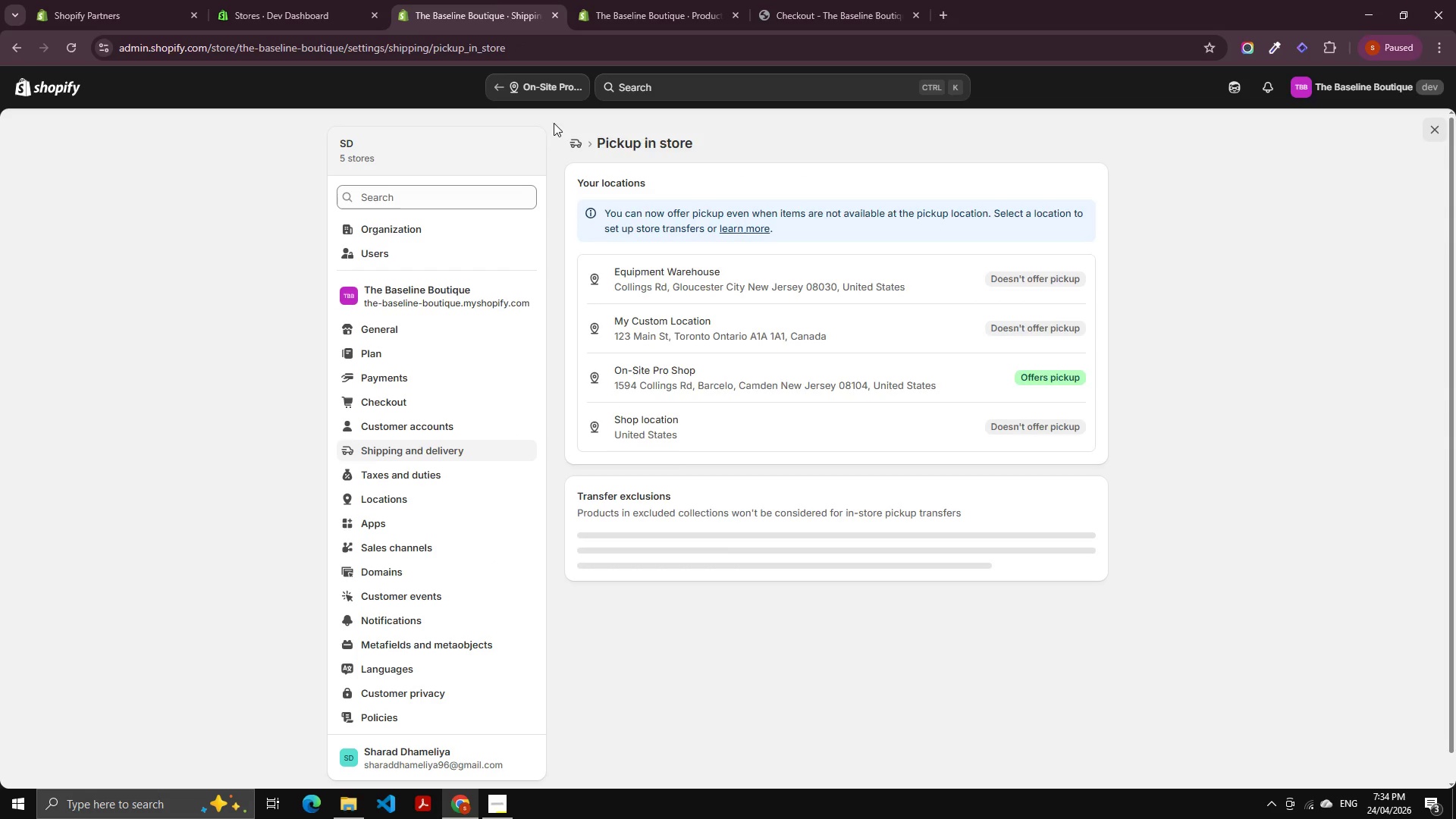 
left_click([571, 134])
 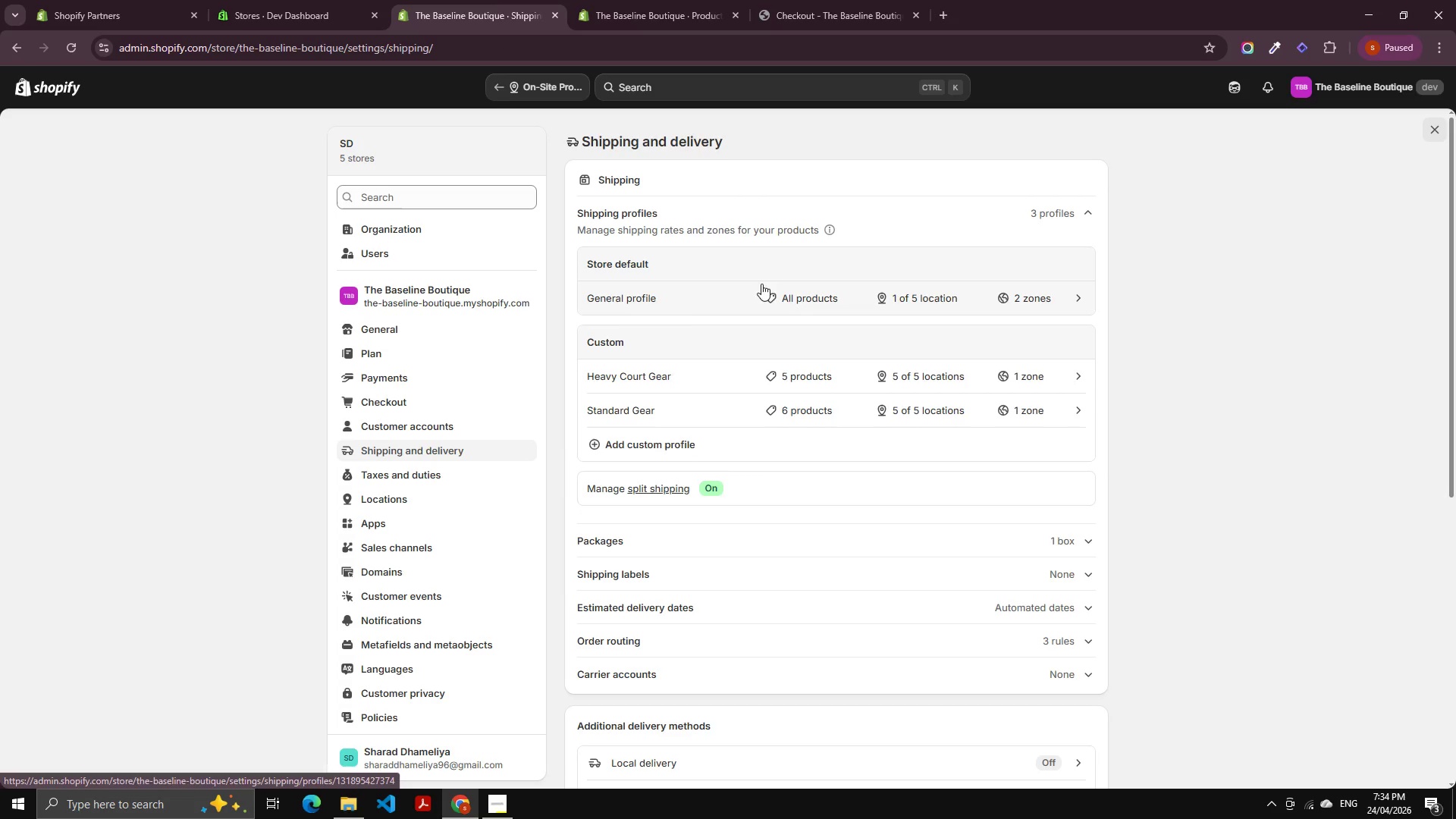 
scroll: coordinate [725, 421], scroll_direction: down, amount: 8.0
 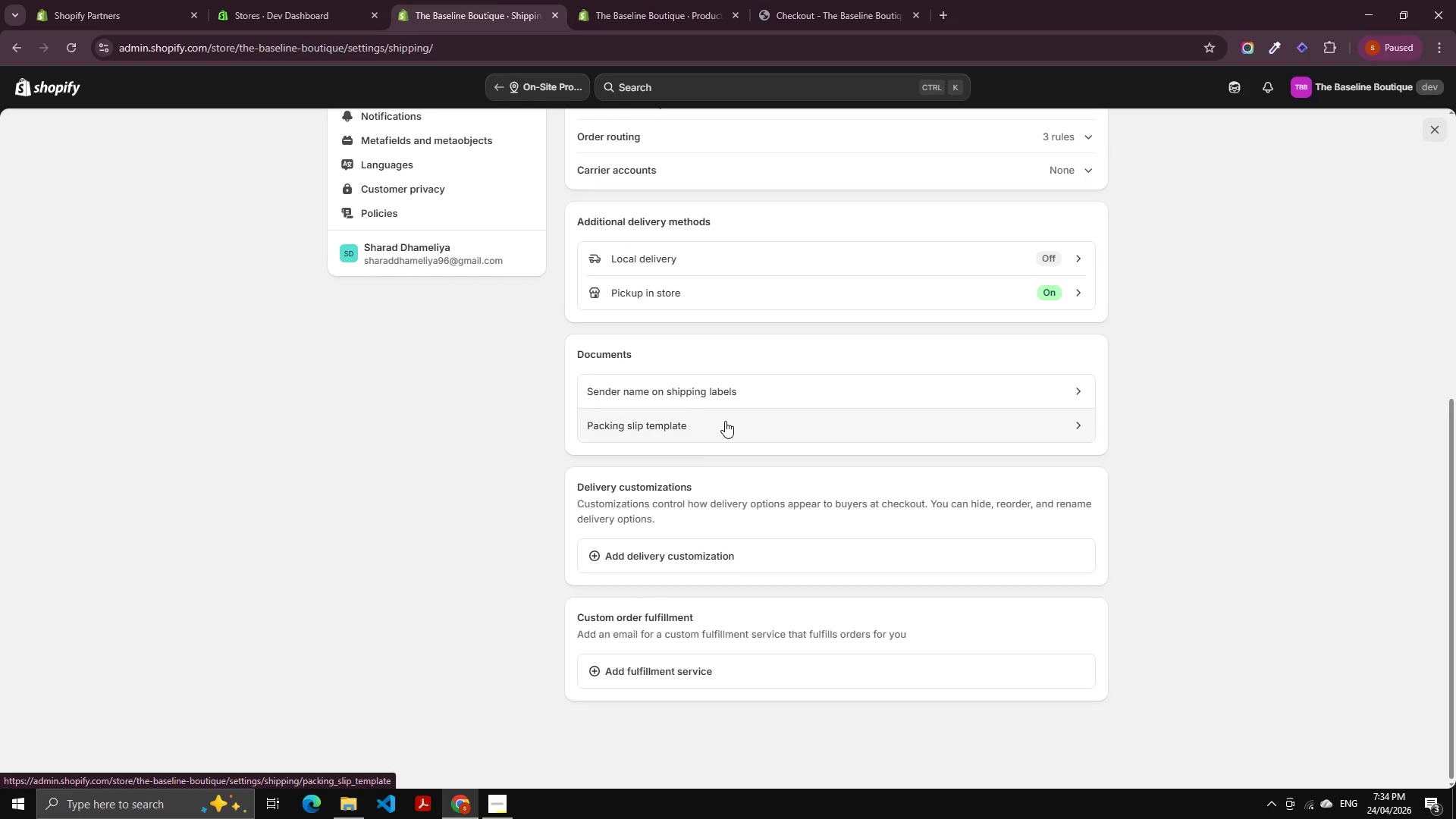 
scroll: coordinate [736, 406], scroll_direction: up, amount: 9.0
 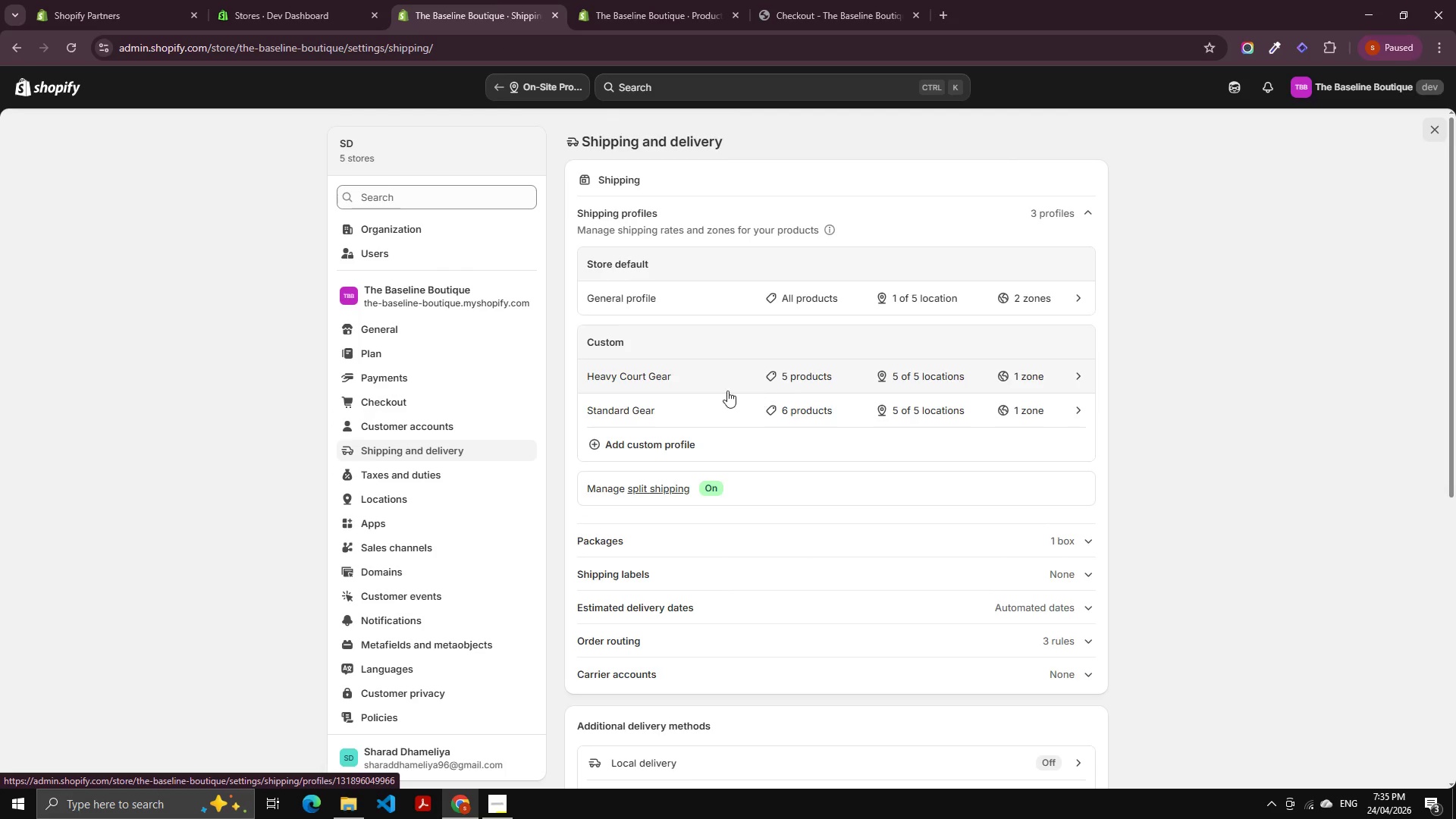 
left_click([719, 386])
 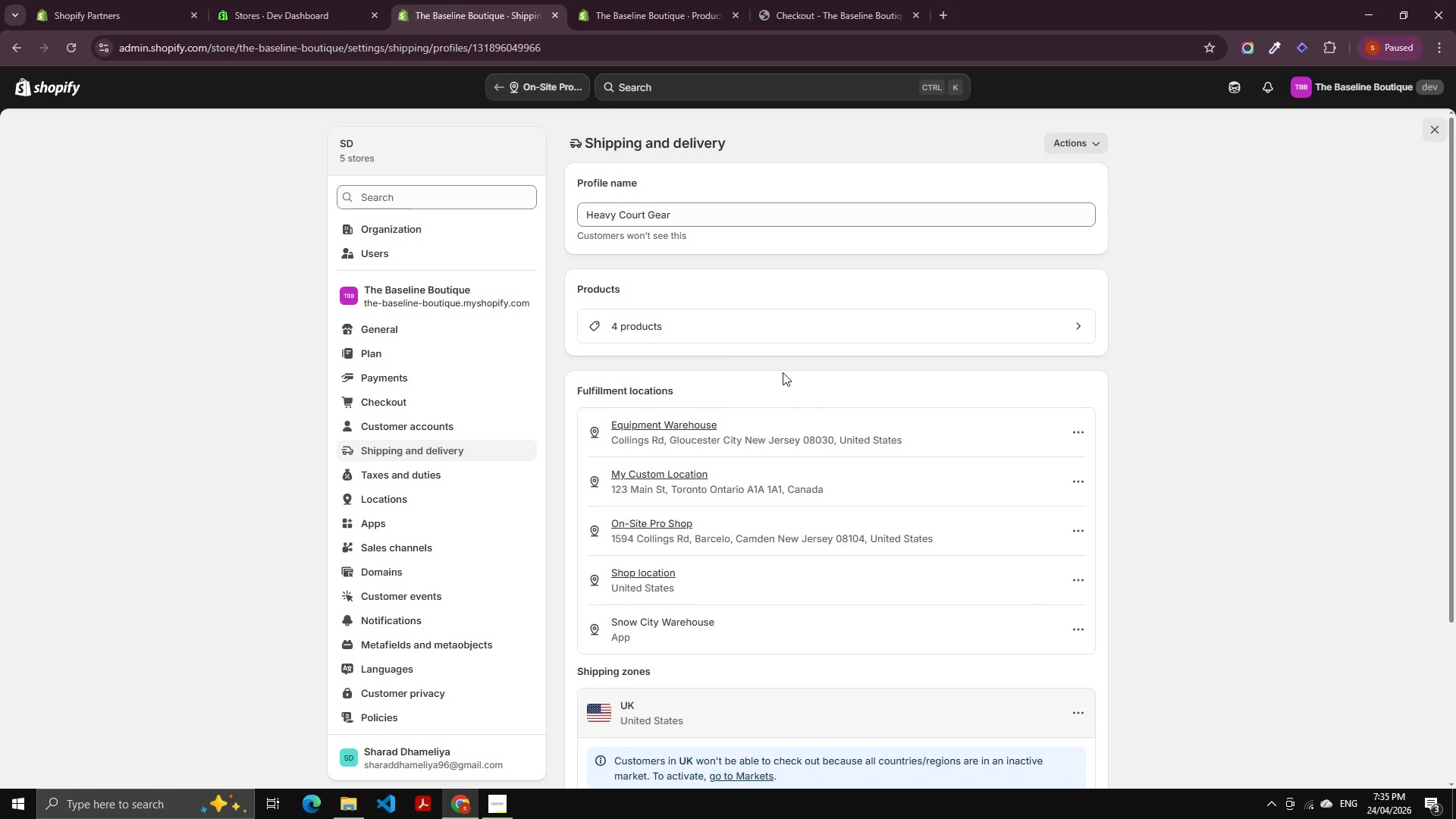 
scroll: coordinate [706, 521], scroll_direction: down, amount: 6.0
 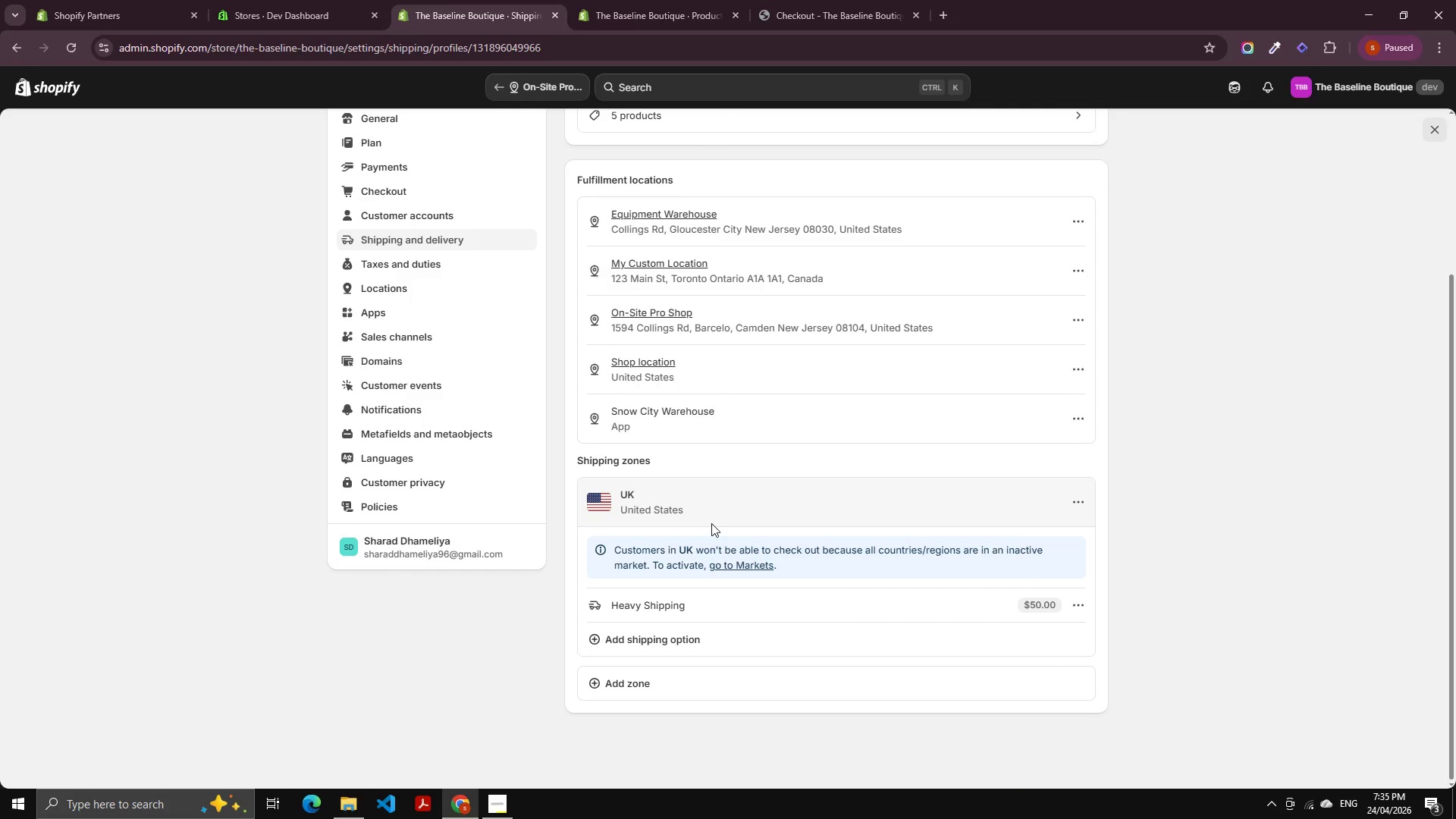 
scroll: coordinate [726, 518], scroll_direction: up, amount: 6.0
 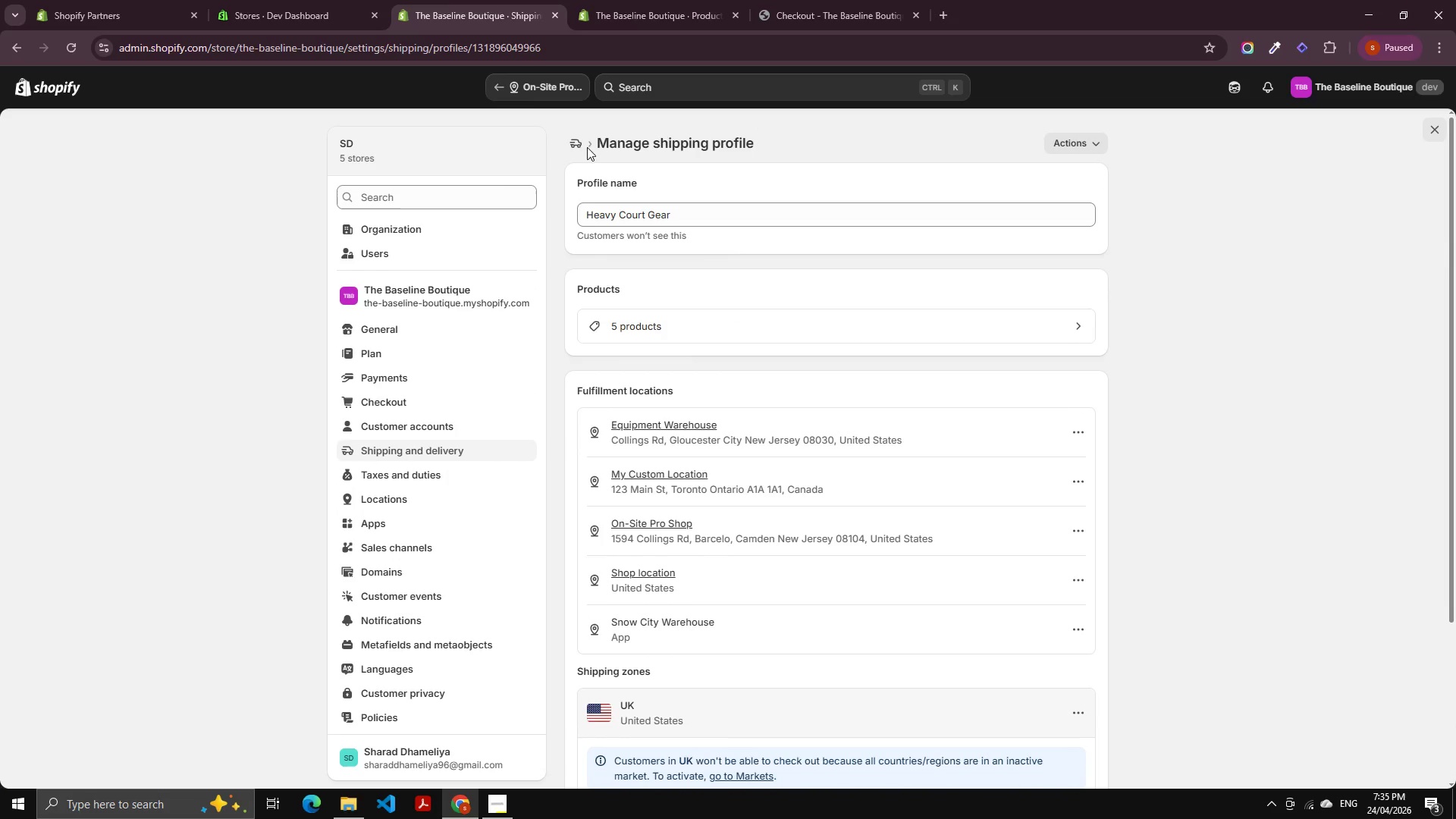 
left_click([583, 147])
 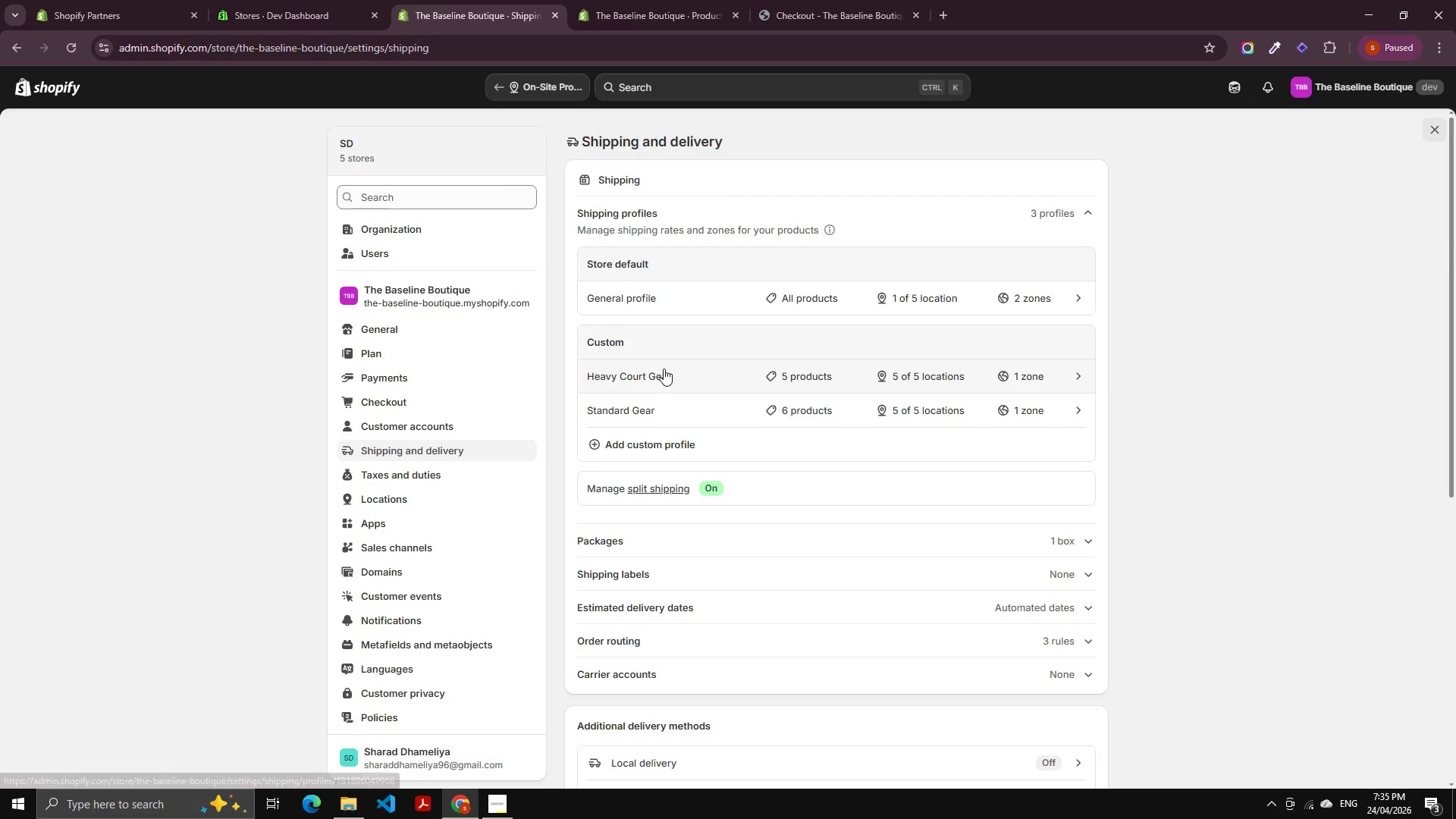 
left_click([647, 411])
 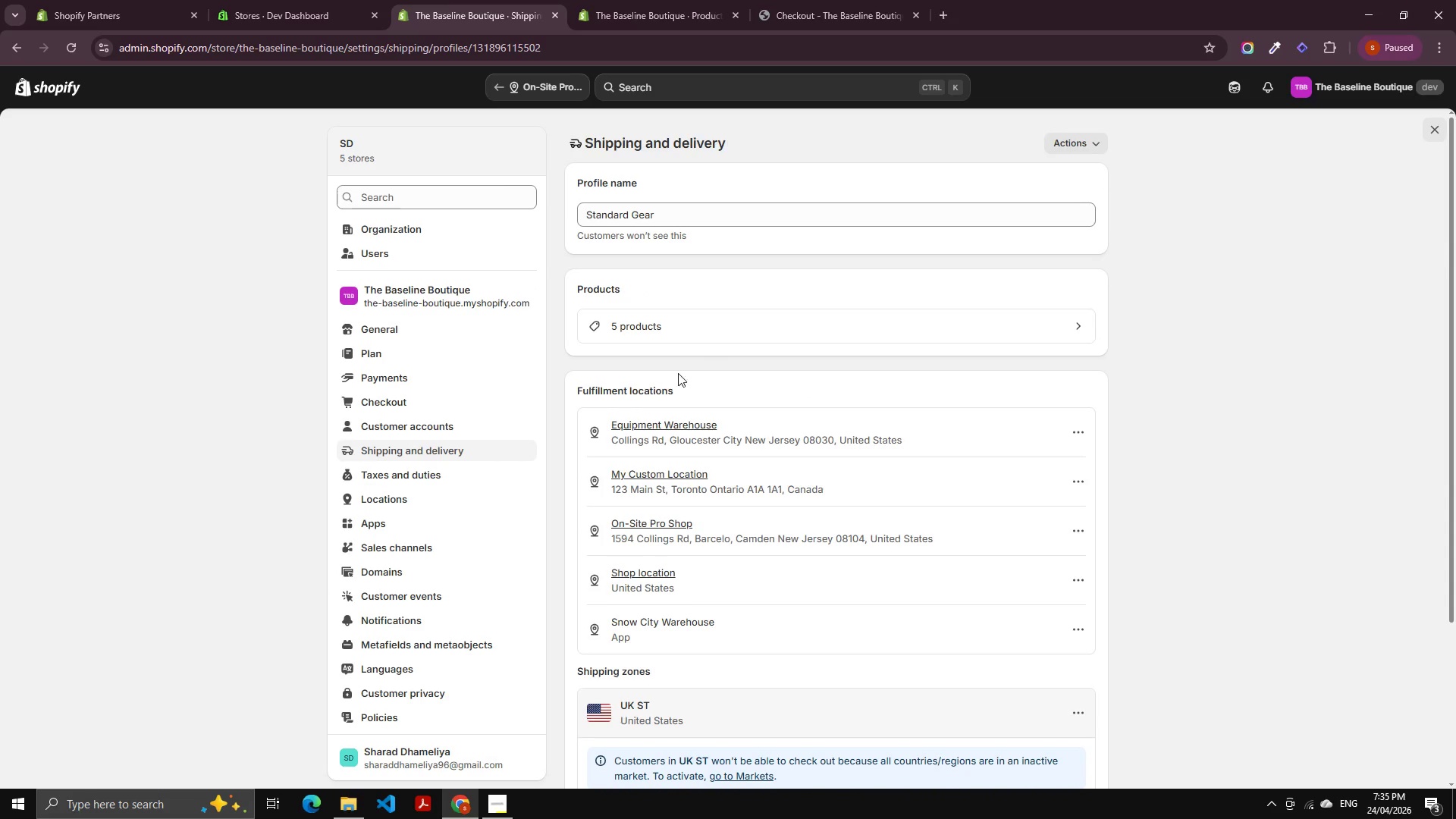 
scroll: coordinate [700, 353], scroll_direction: down, amount: 4.0
 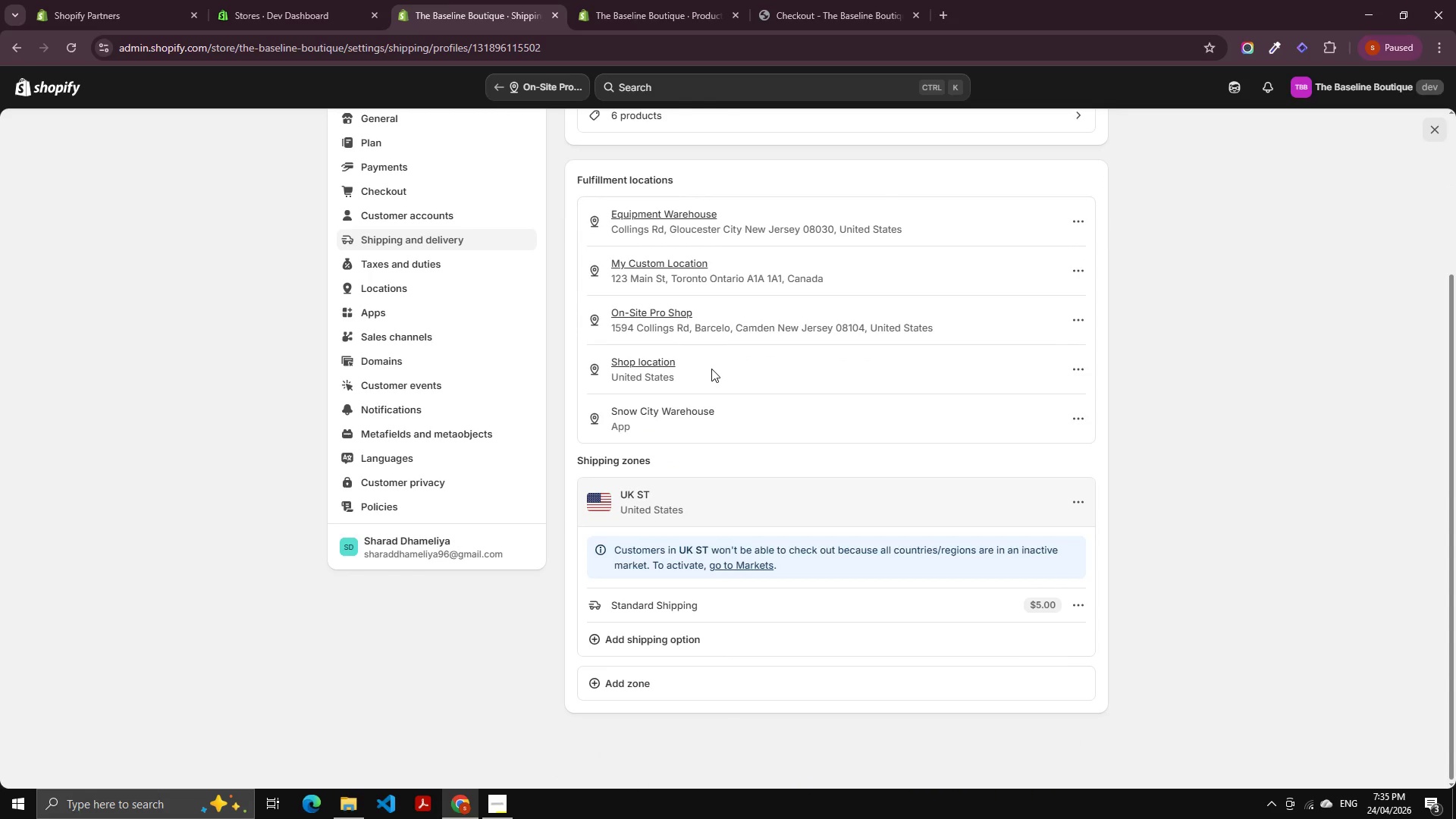 
left_click([582, 145])
 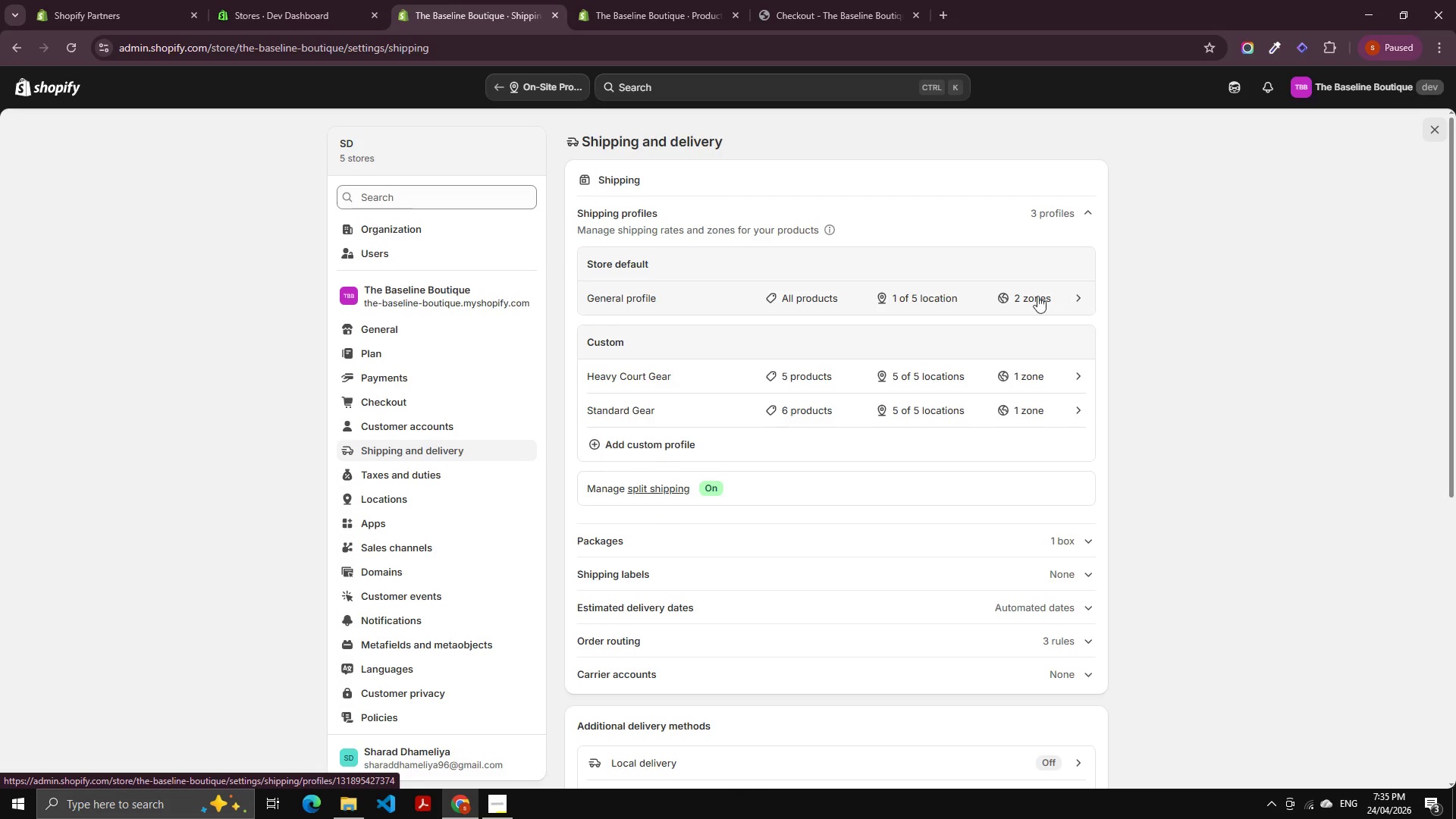 
scroll: coordinate [661, 315], scroll_direction: up, amount: 8.0
 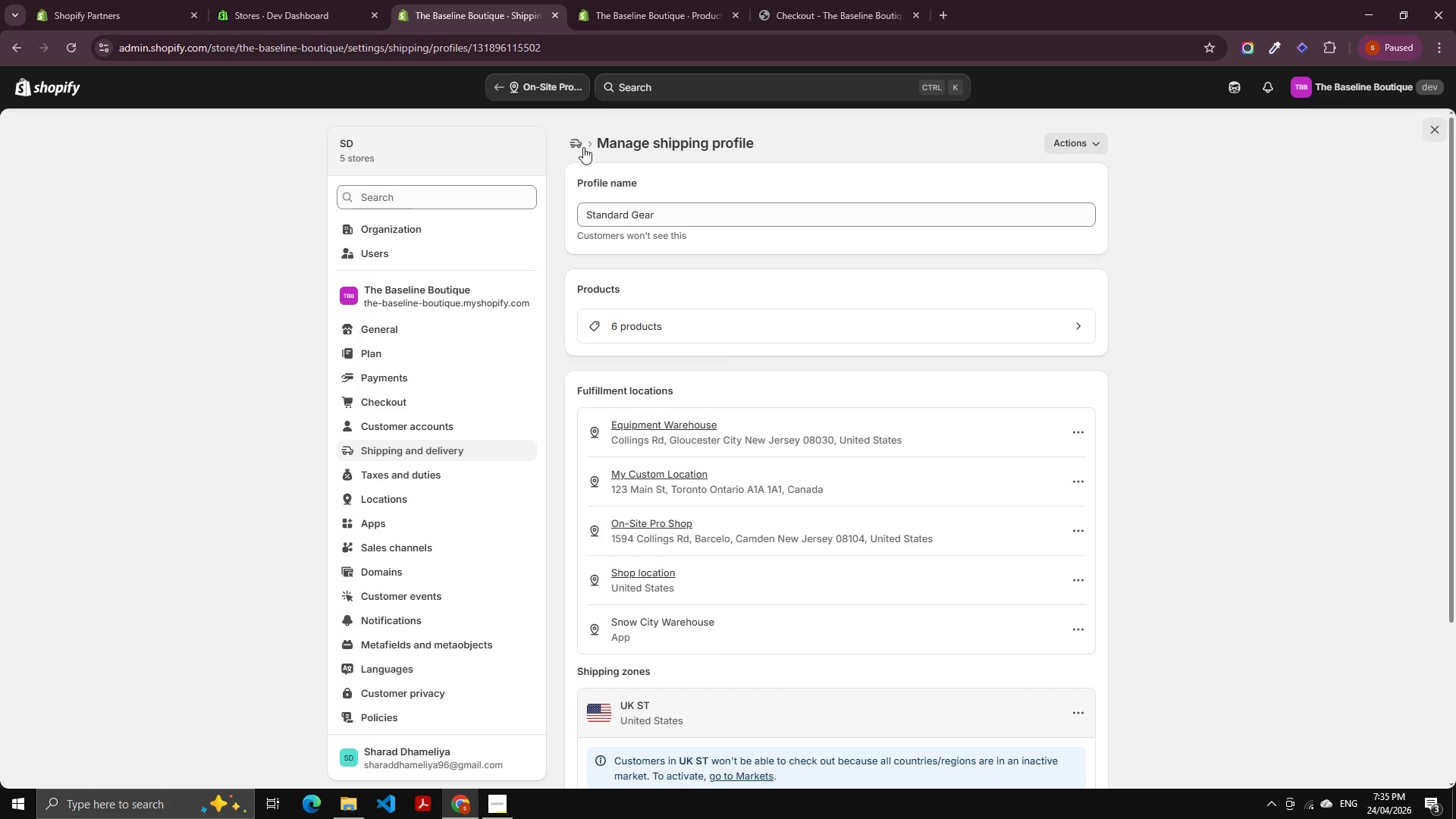 
left_click([722, 296])
 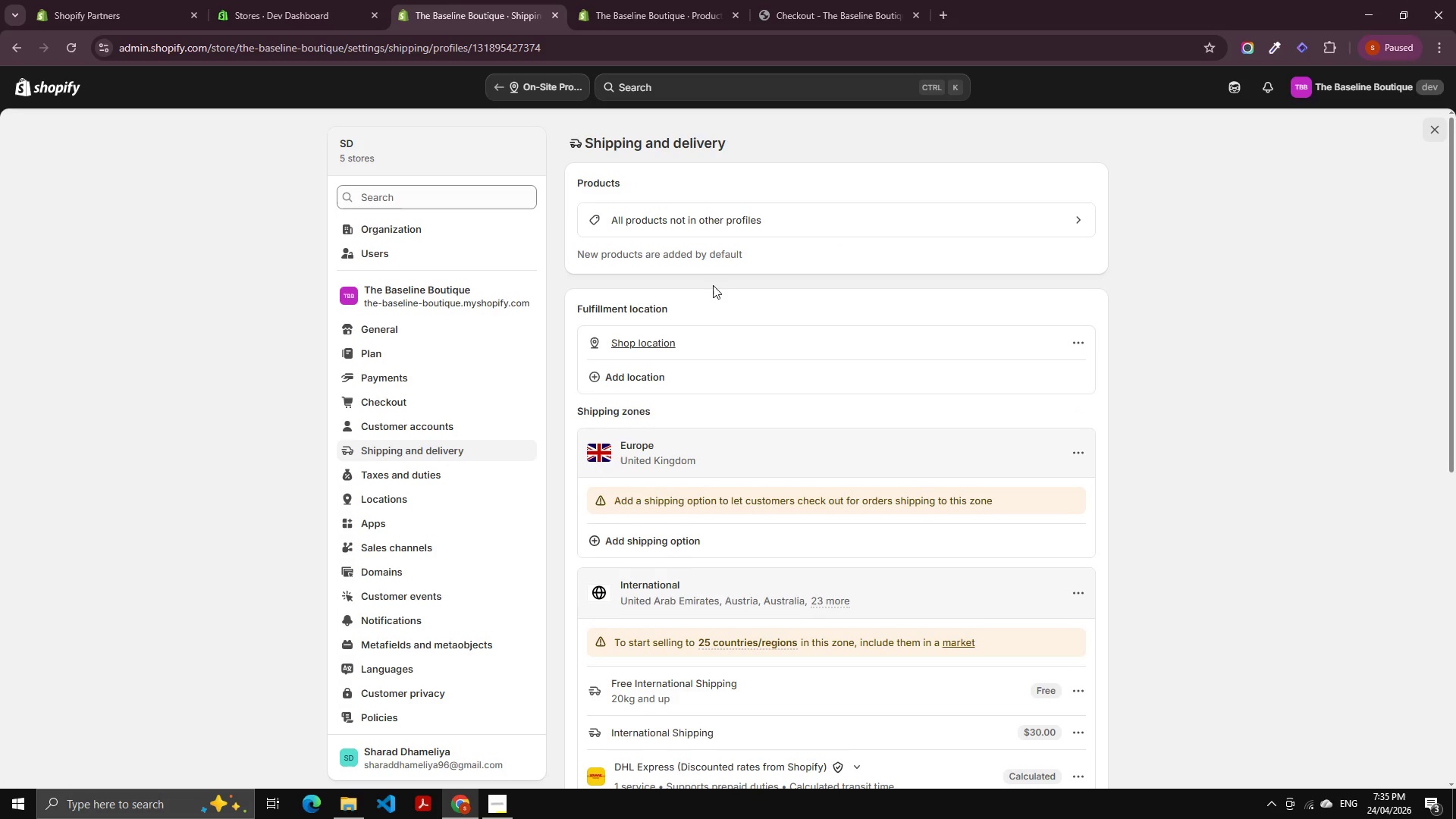 
scroll: coordinate [839, 338], scroll_direction: down, amount: 12.0
 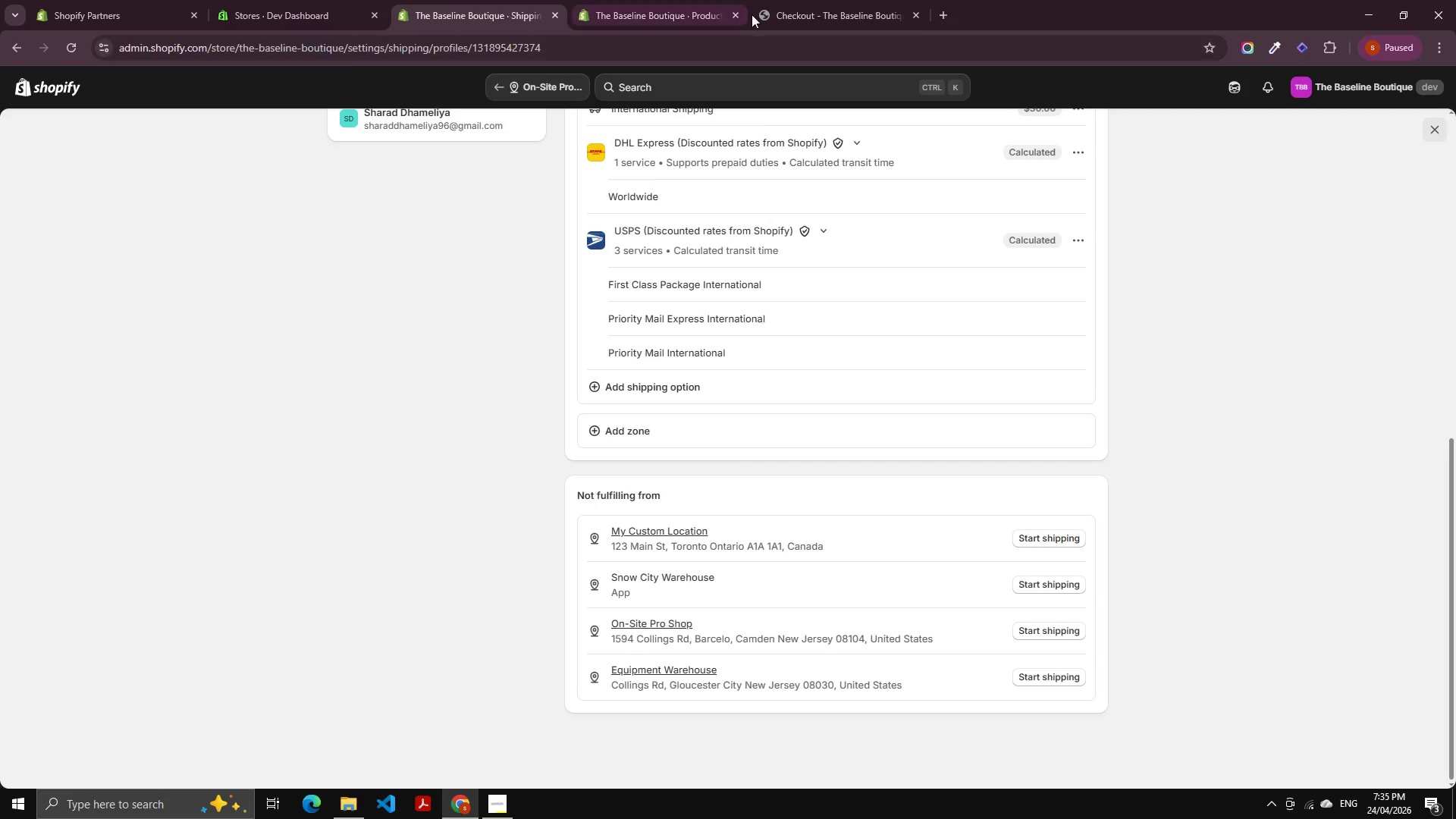 
left_click([761, 14])
 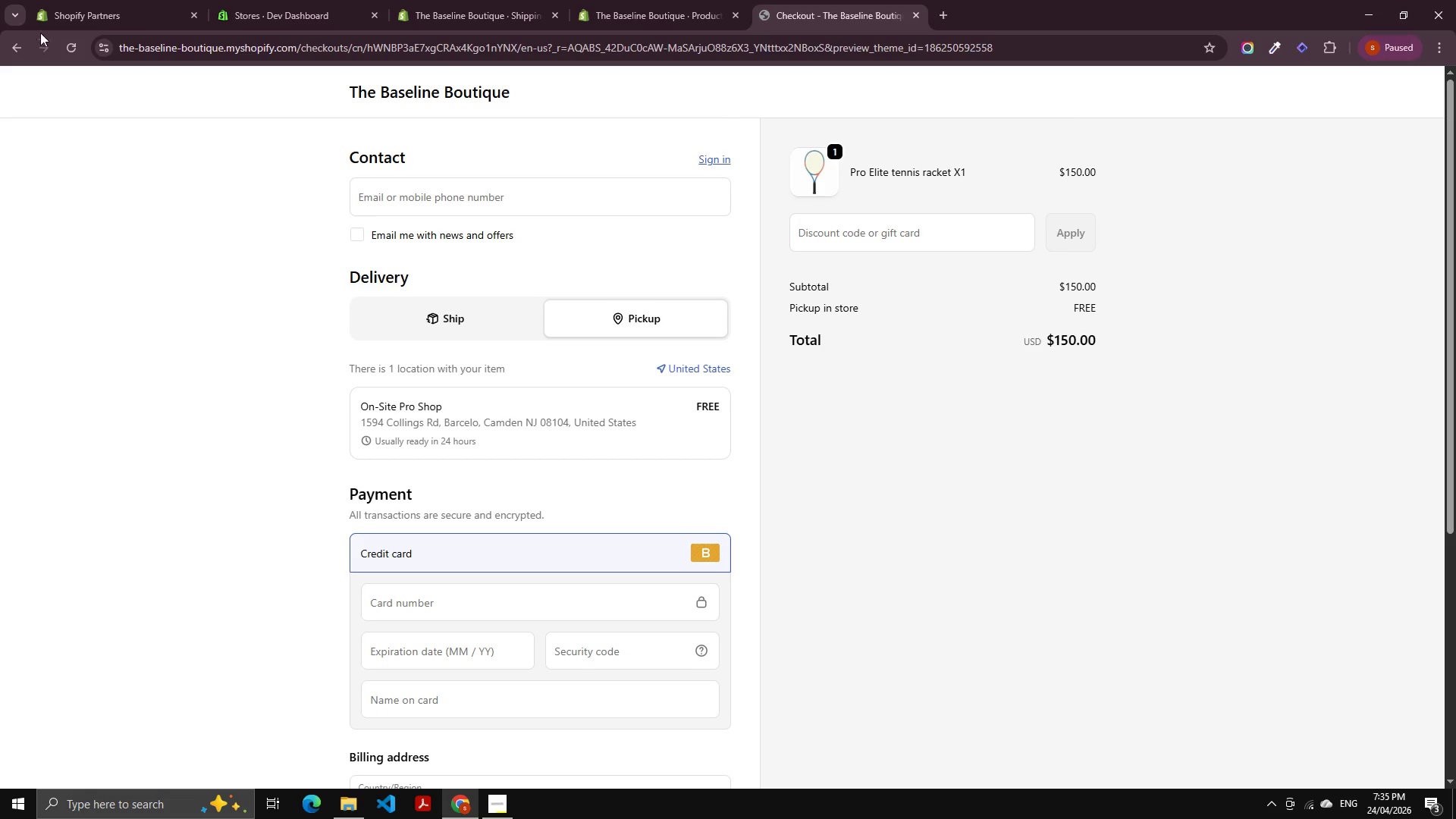 
left_click([16, 35])
 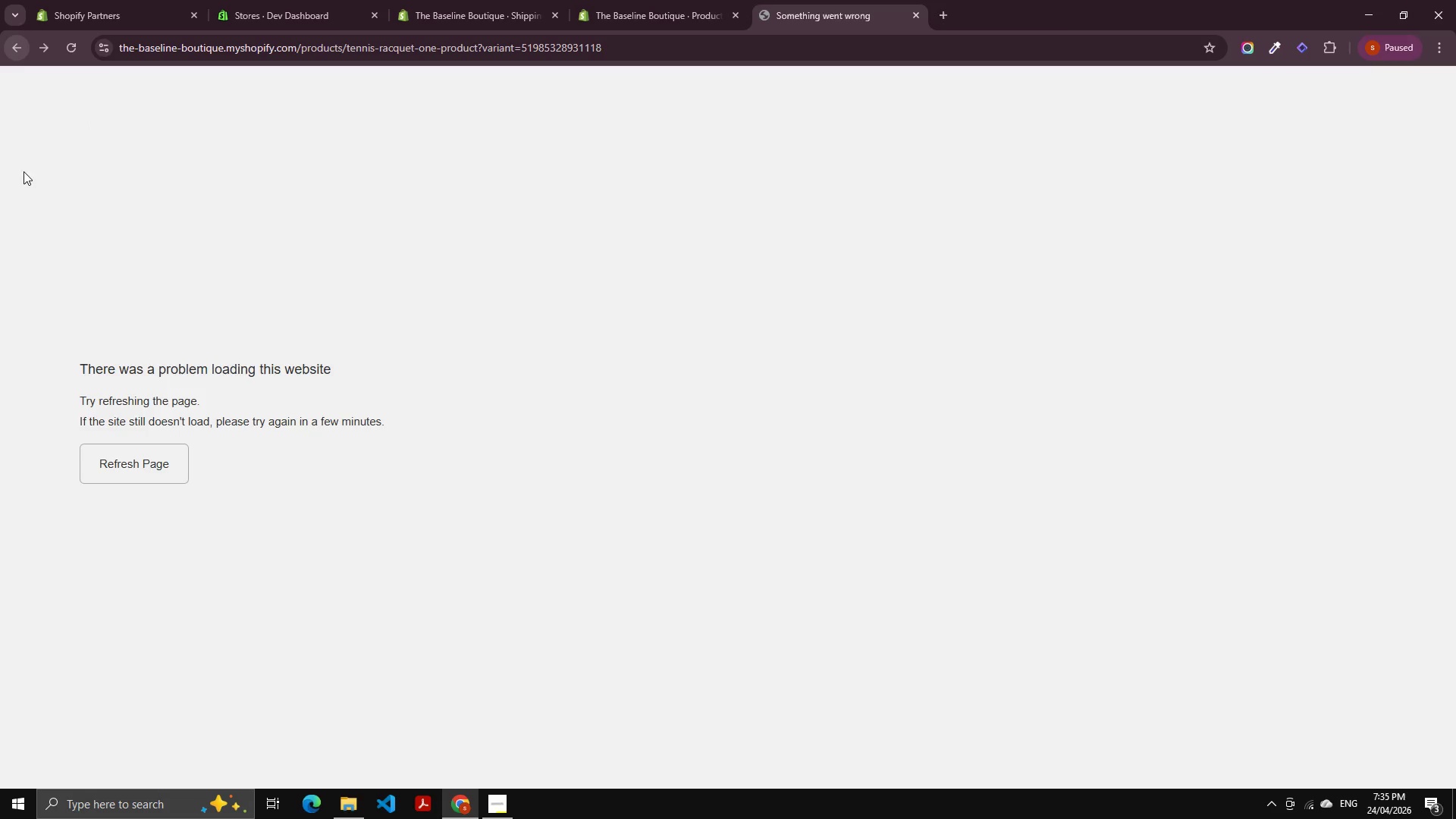 
left_click_drag(start_coordinate=[131, 508], to_coordinate=[131, 504])
 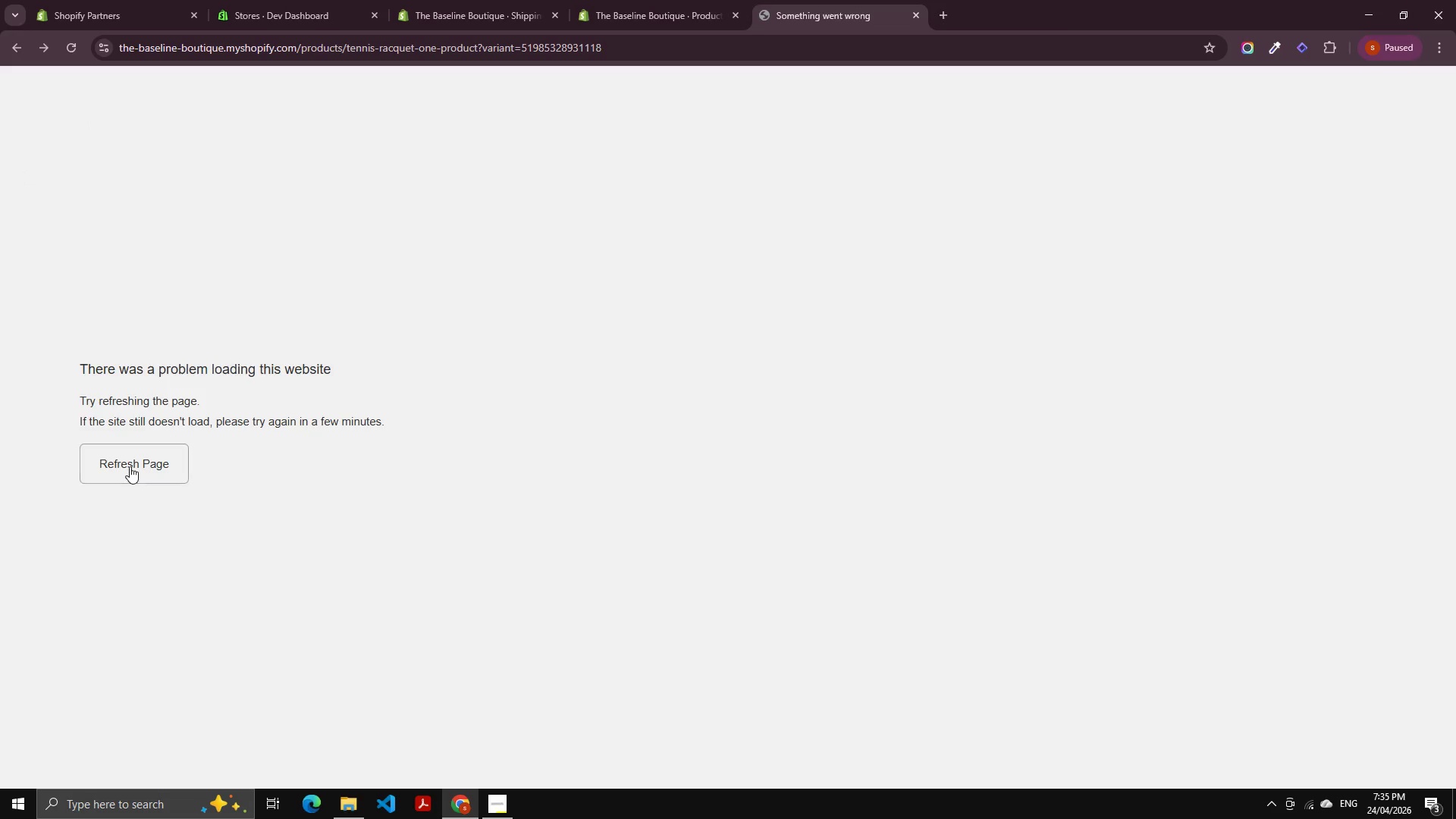 
double_click([130, 466])
 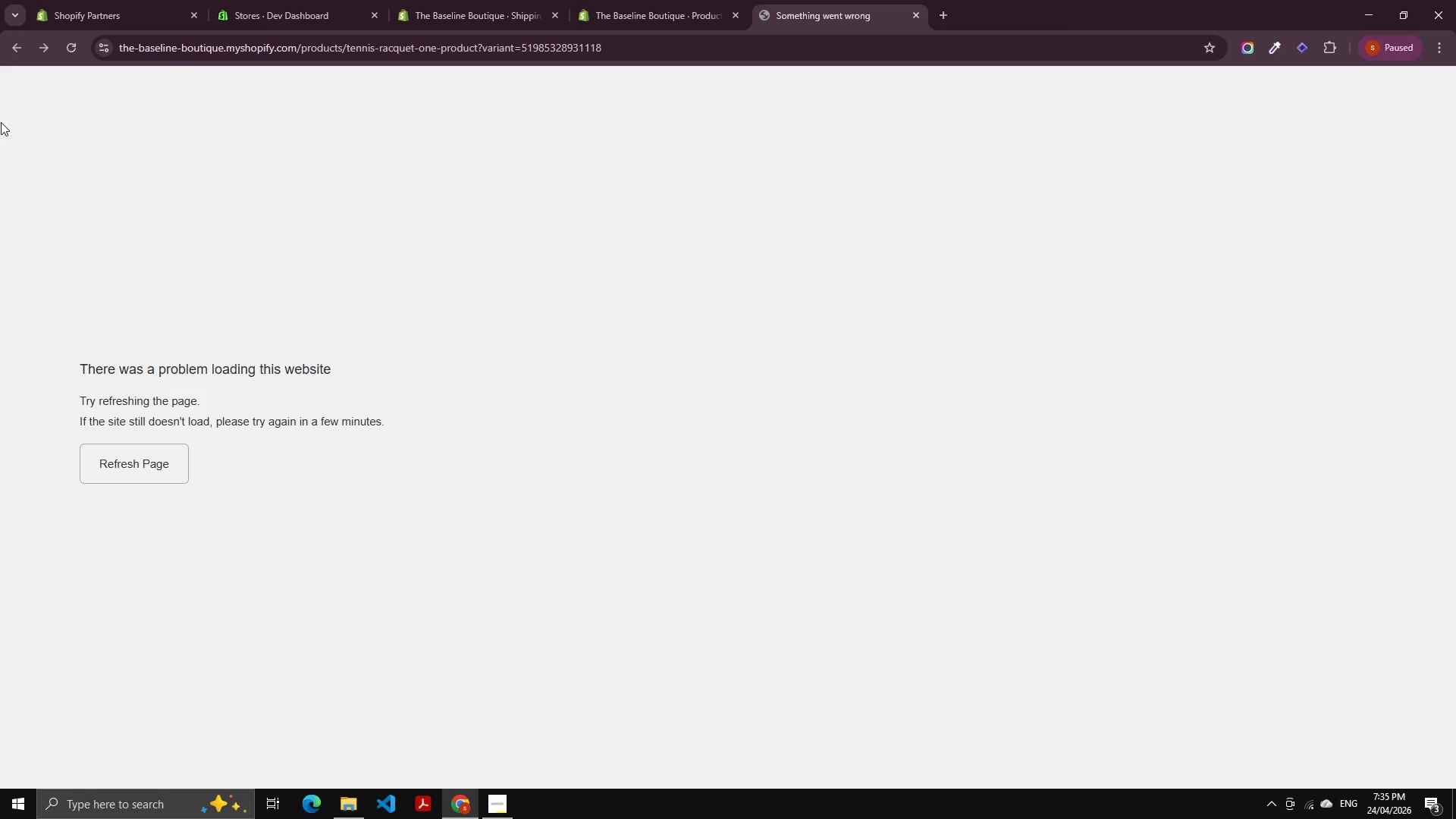 
left_click([11, 49])
 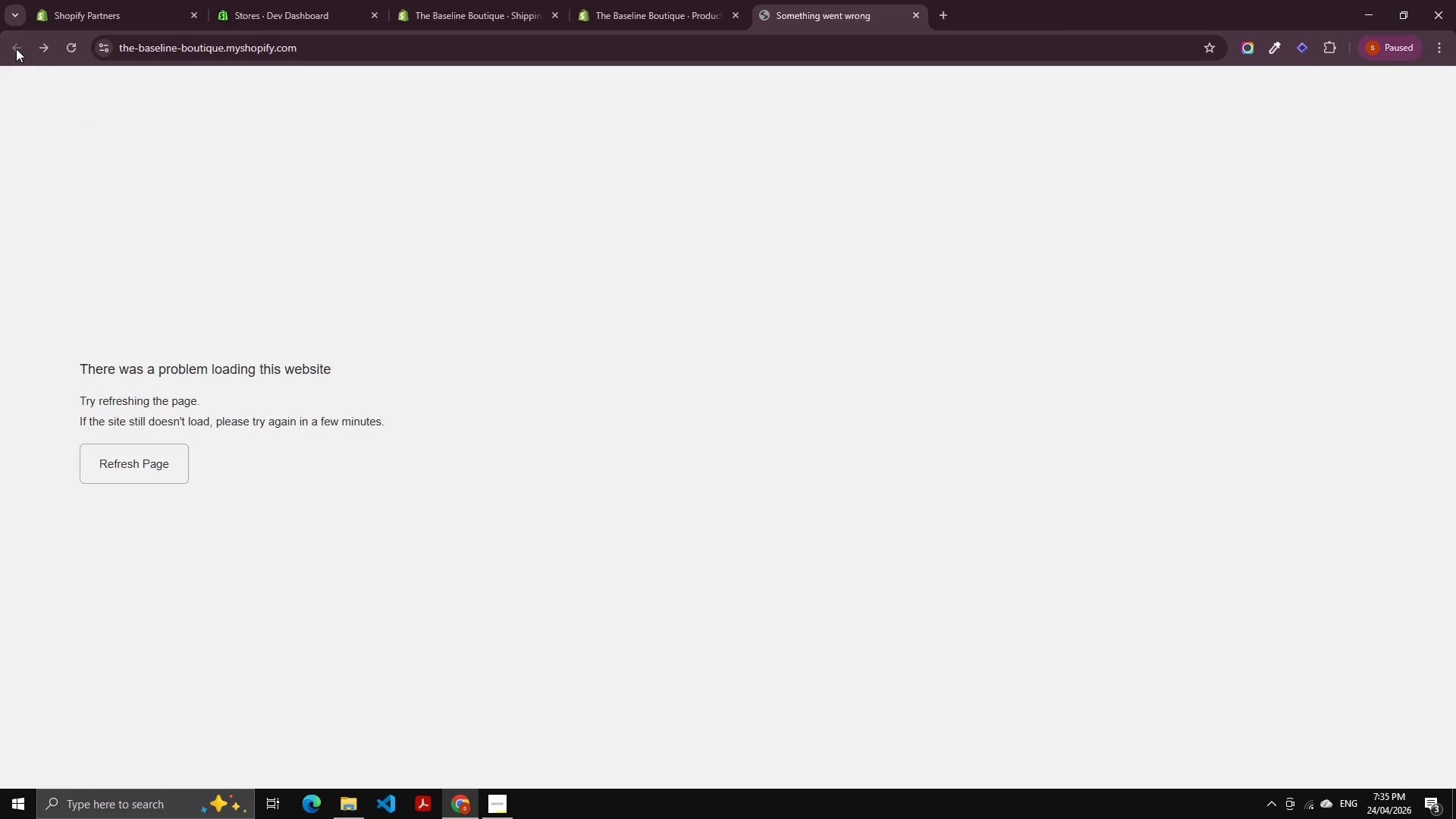 
left_click([51, 49])
 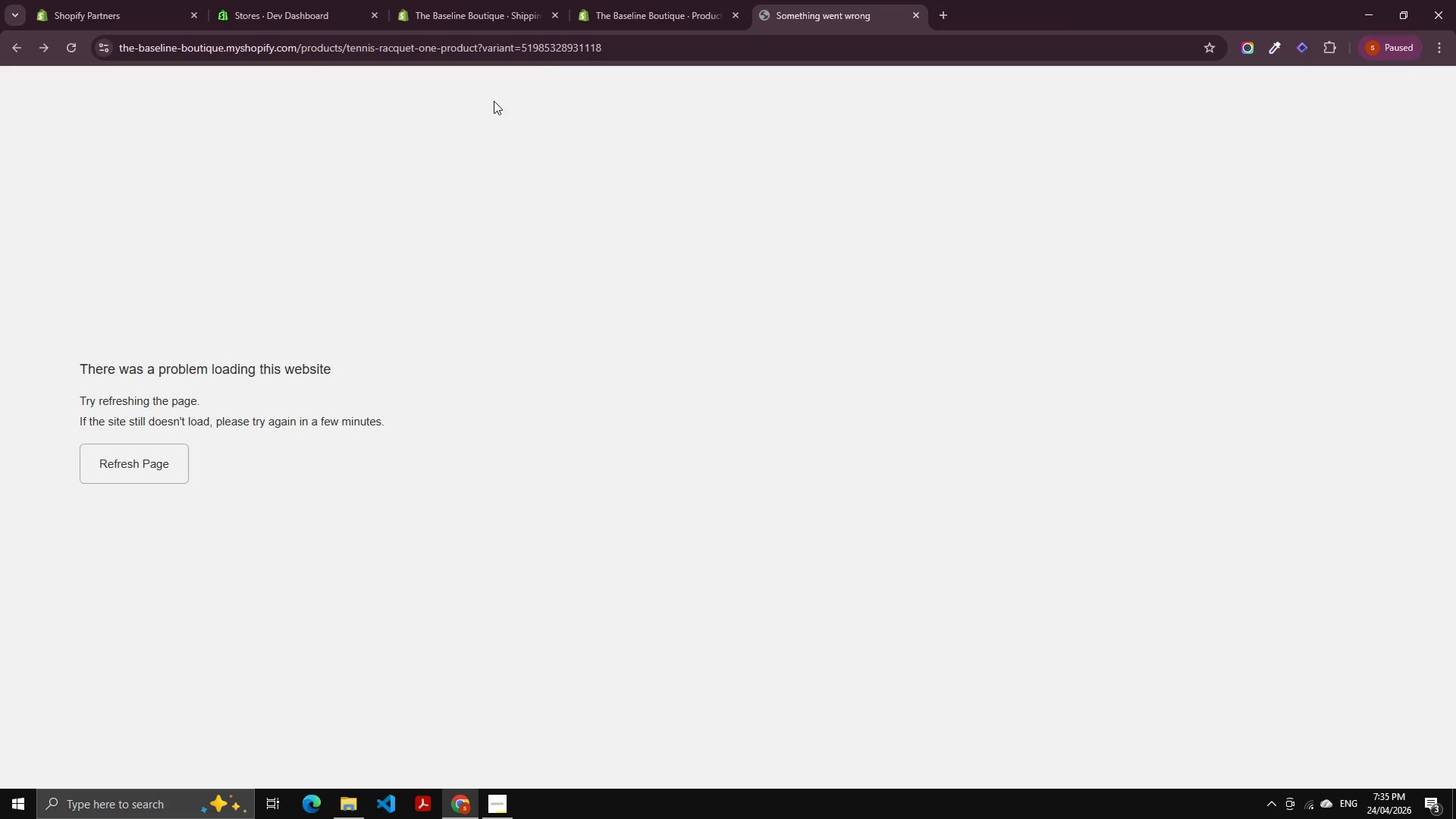 
key(Control+Shift+R)
 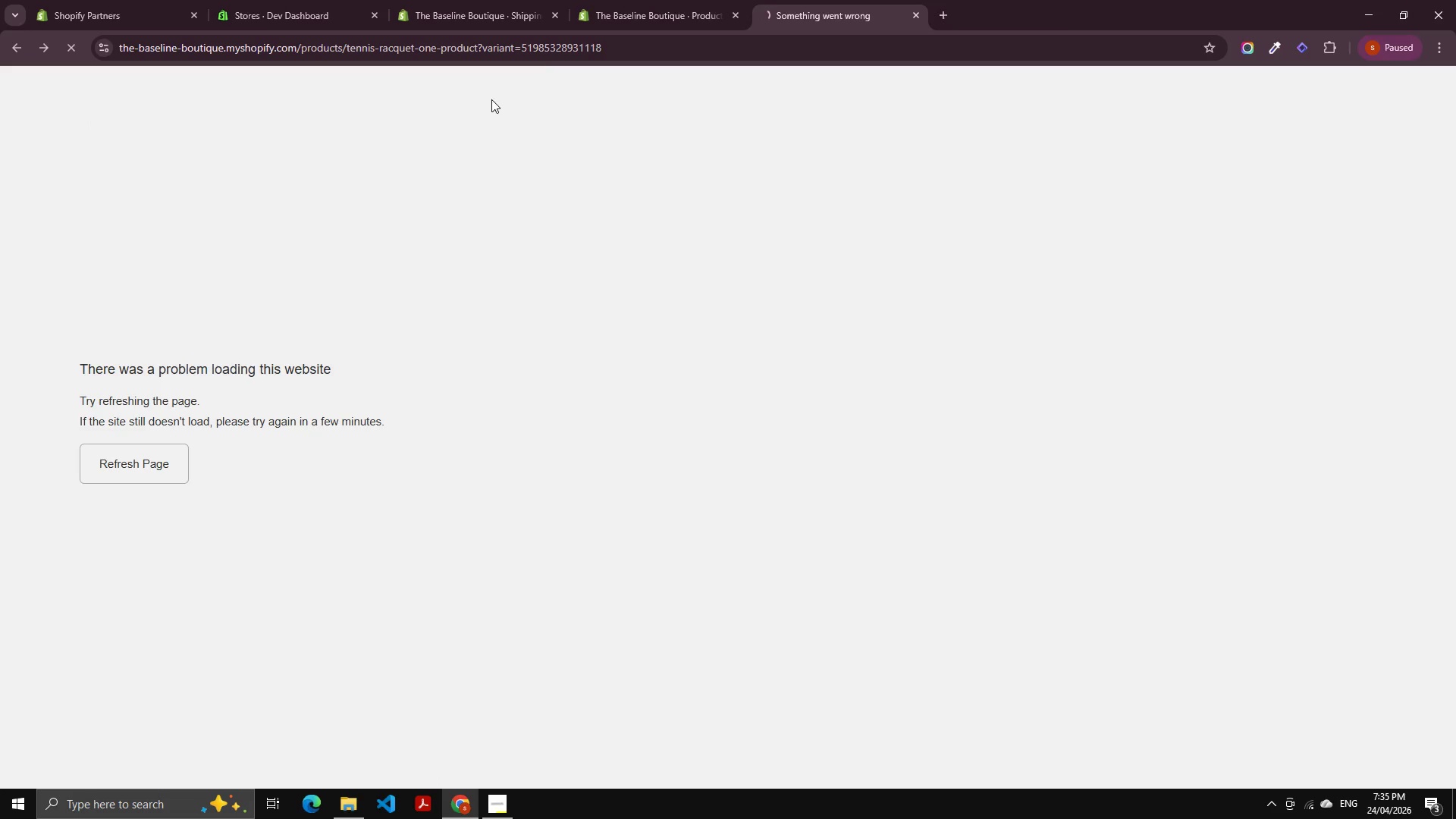 
key(Control+Shift+R)
 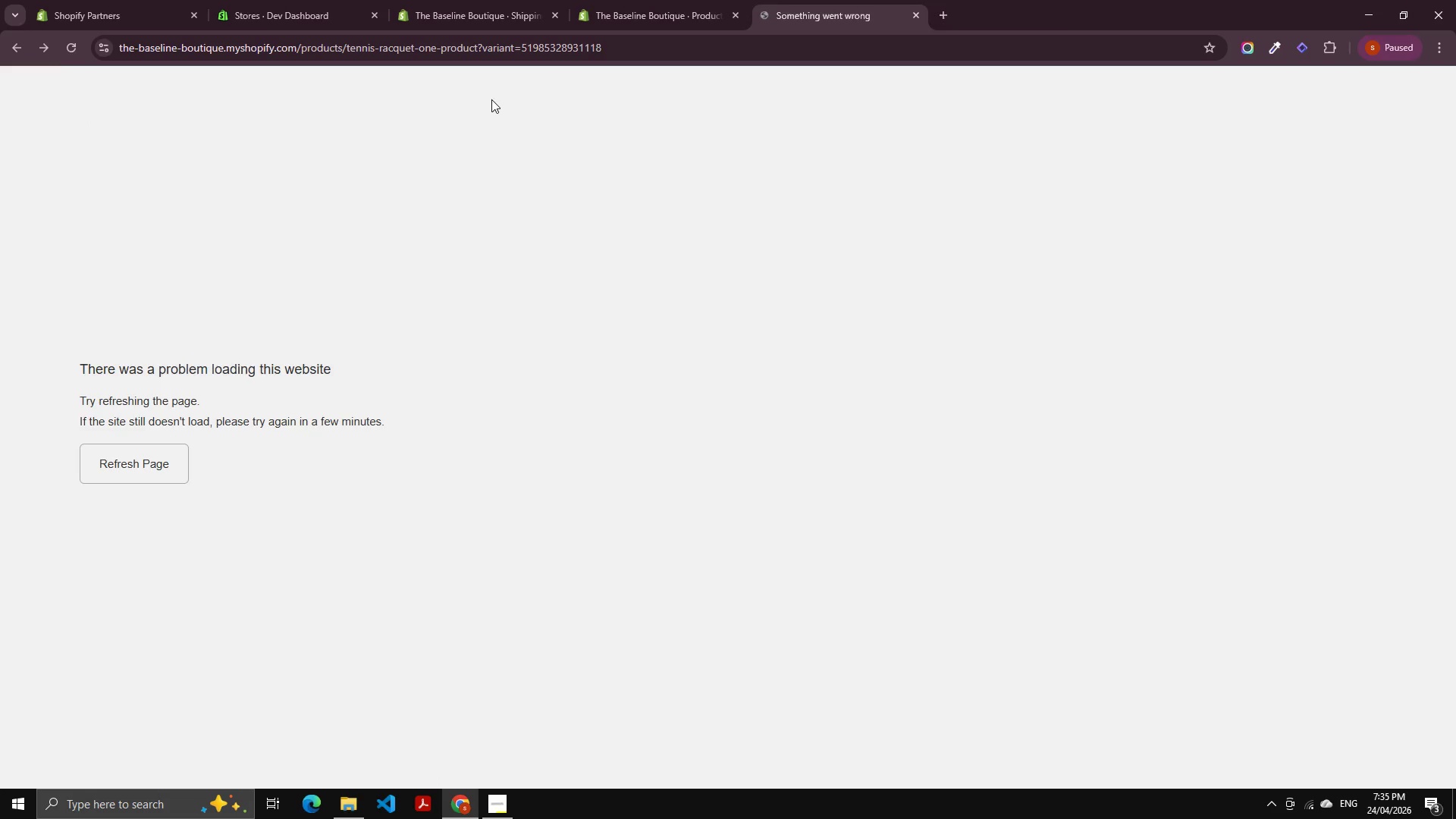 
key(Control+Shift+R)
 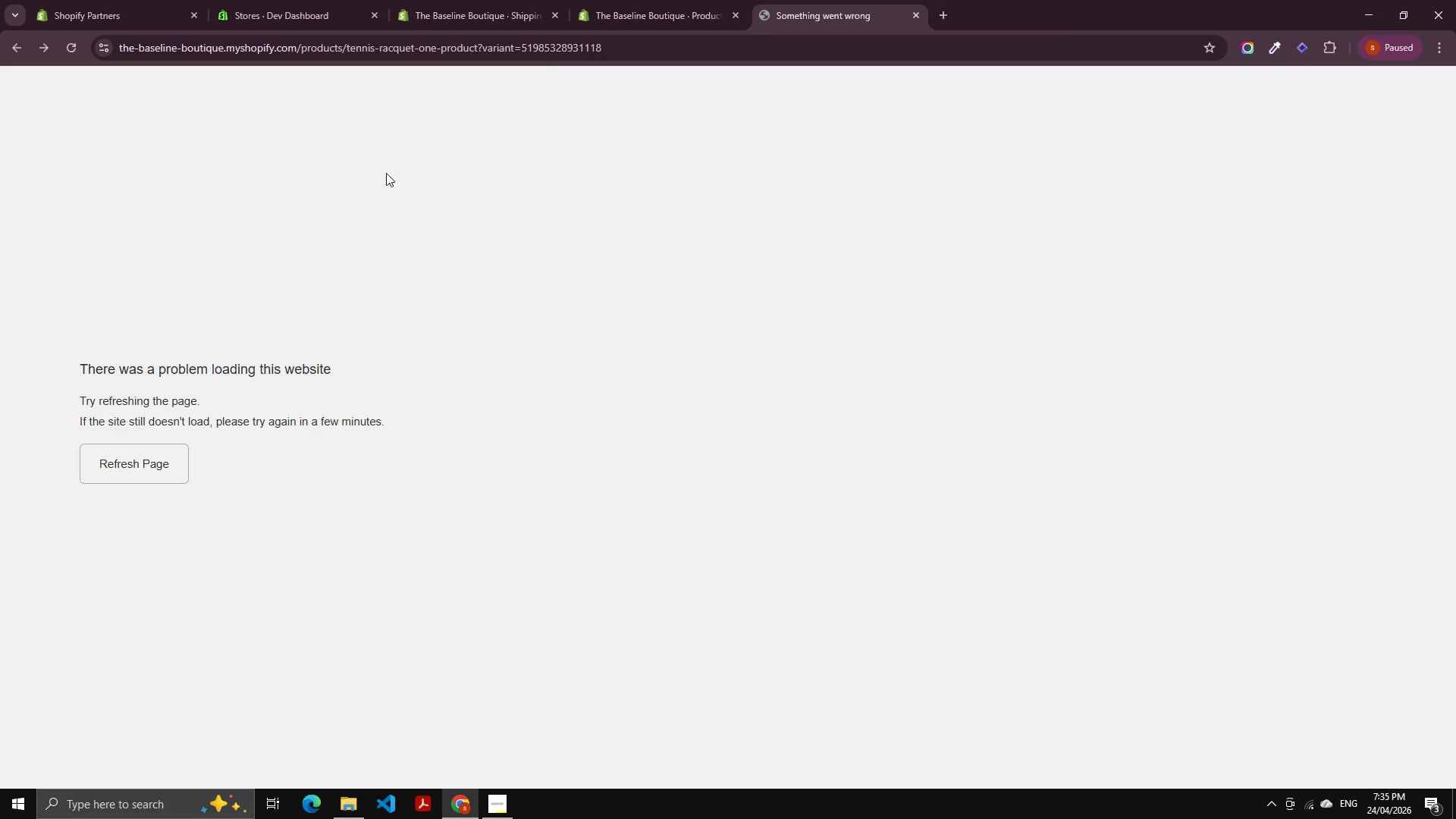 
left_click_drag(start_coordinate=[648, 33], to_coordinate=[550, 49])
 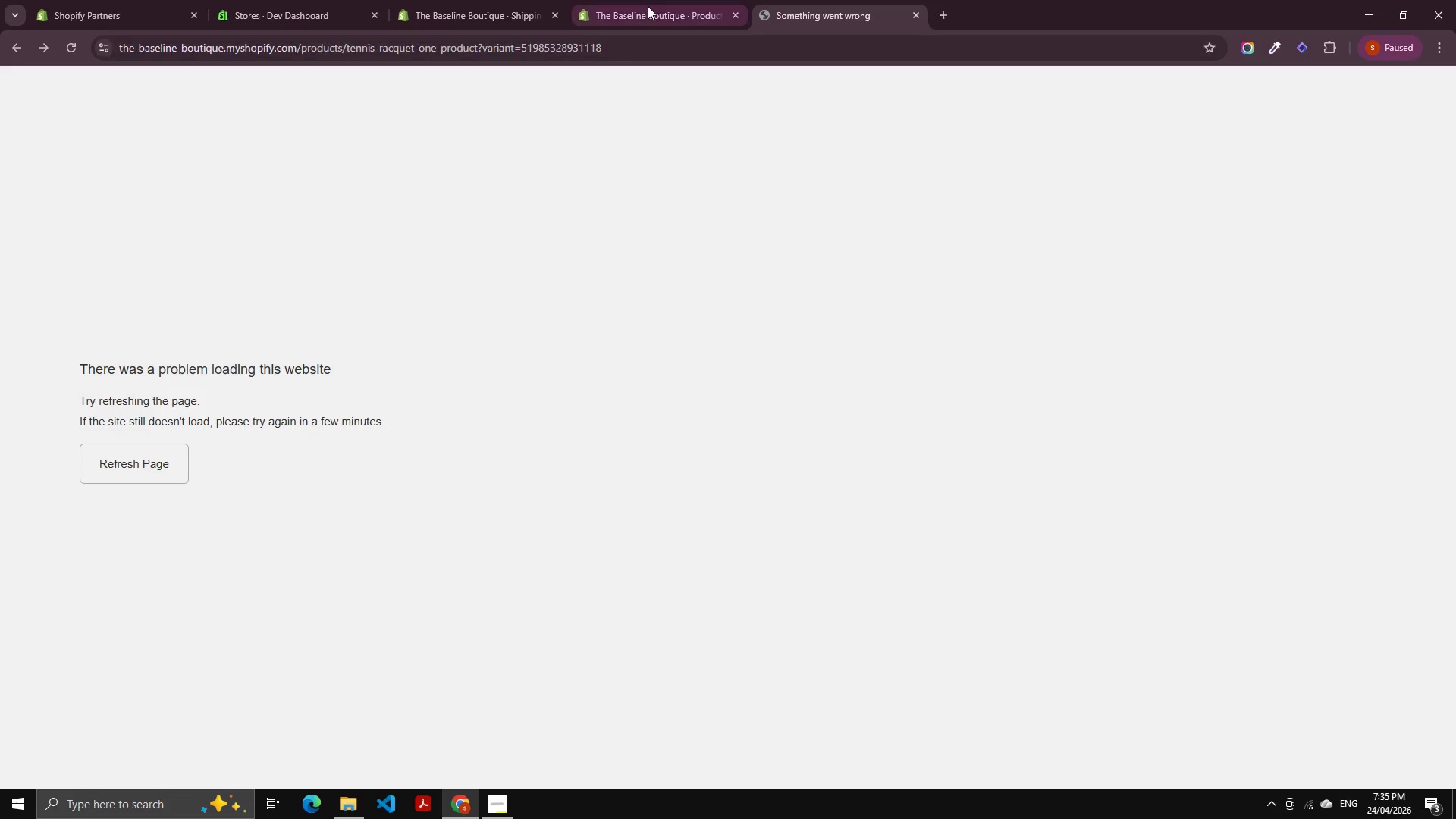 
left_click([648, 6])
 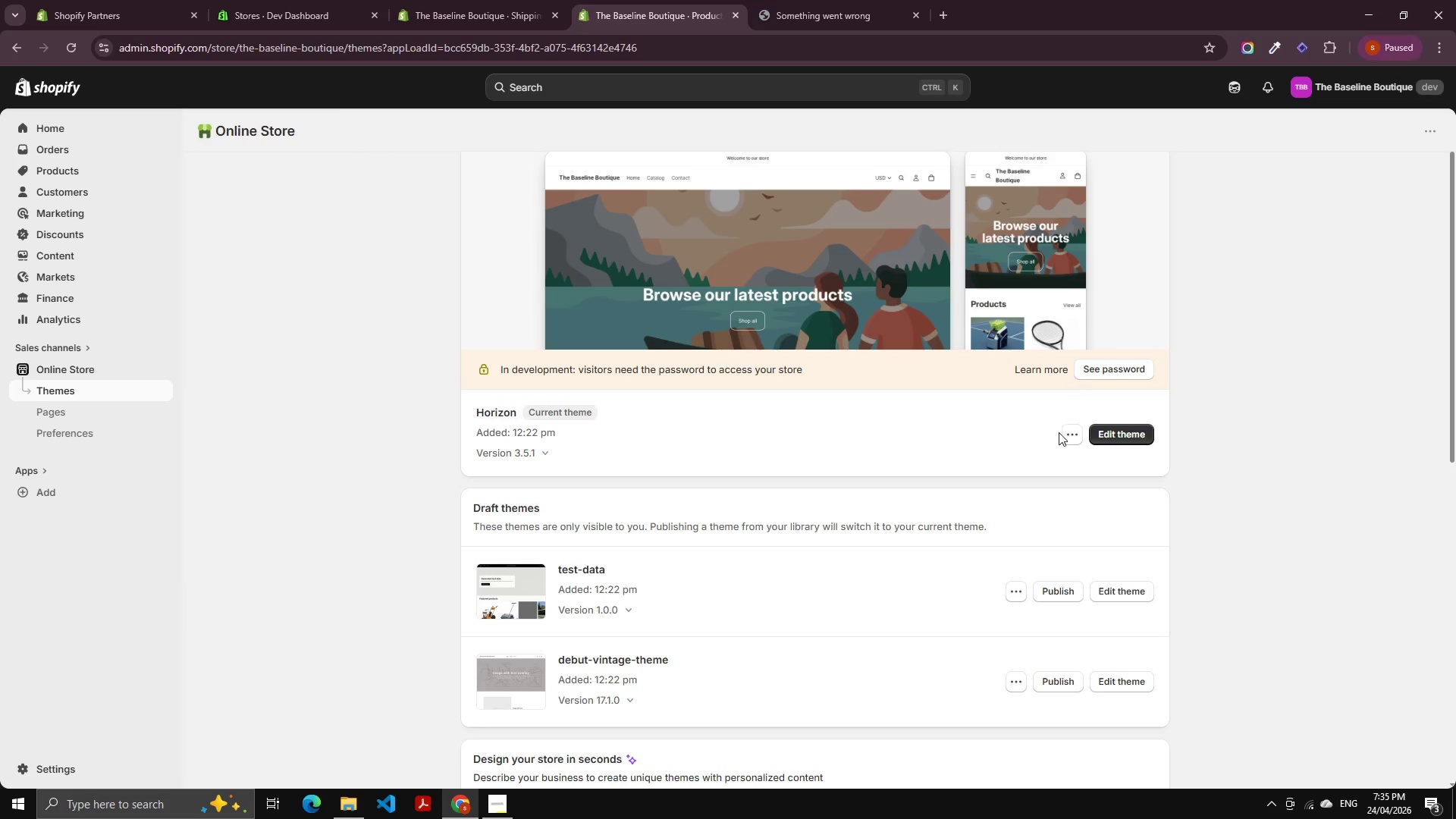 
left_click([1069, 438])
 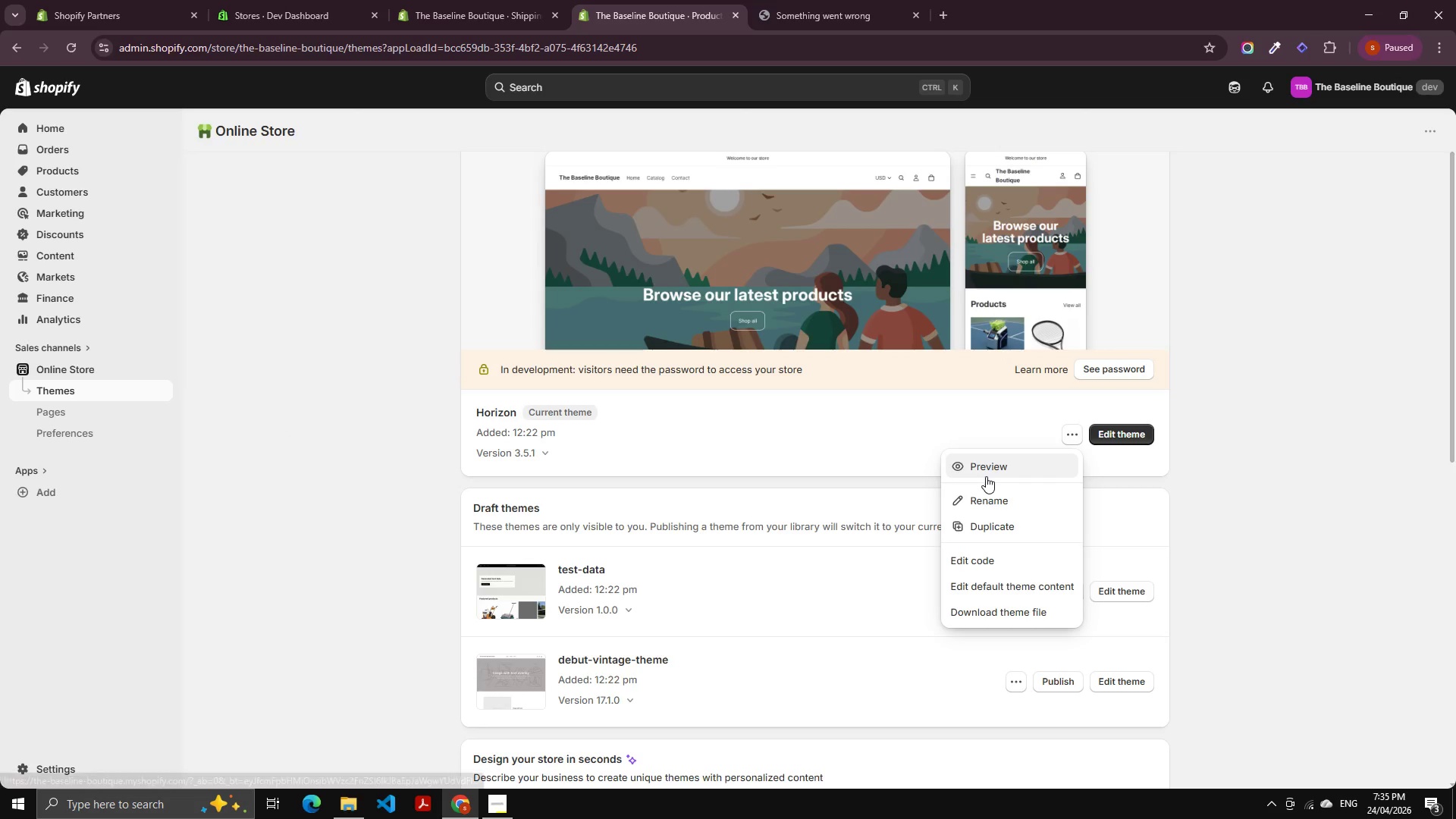 
left_click([986, 476])
 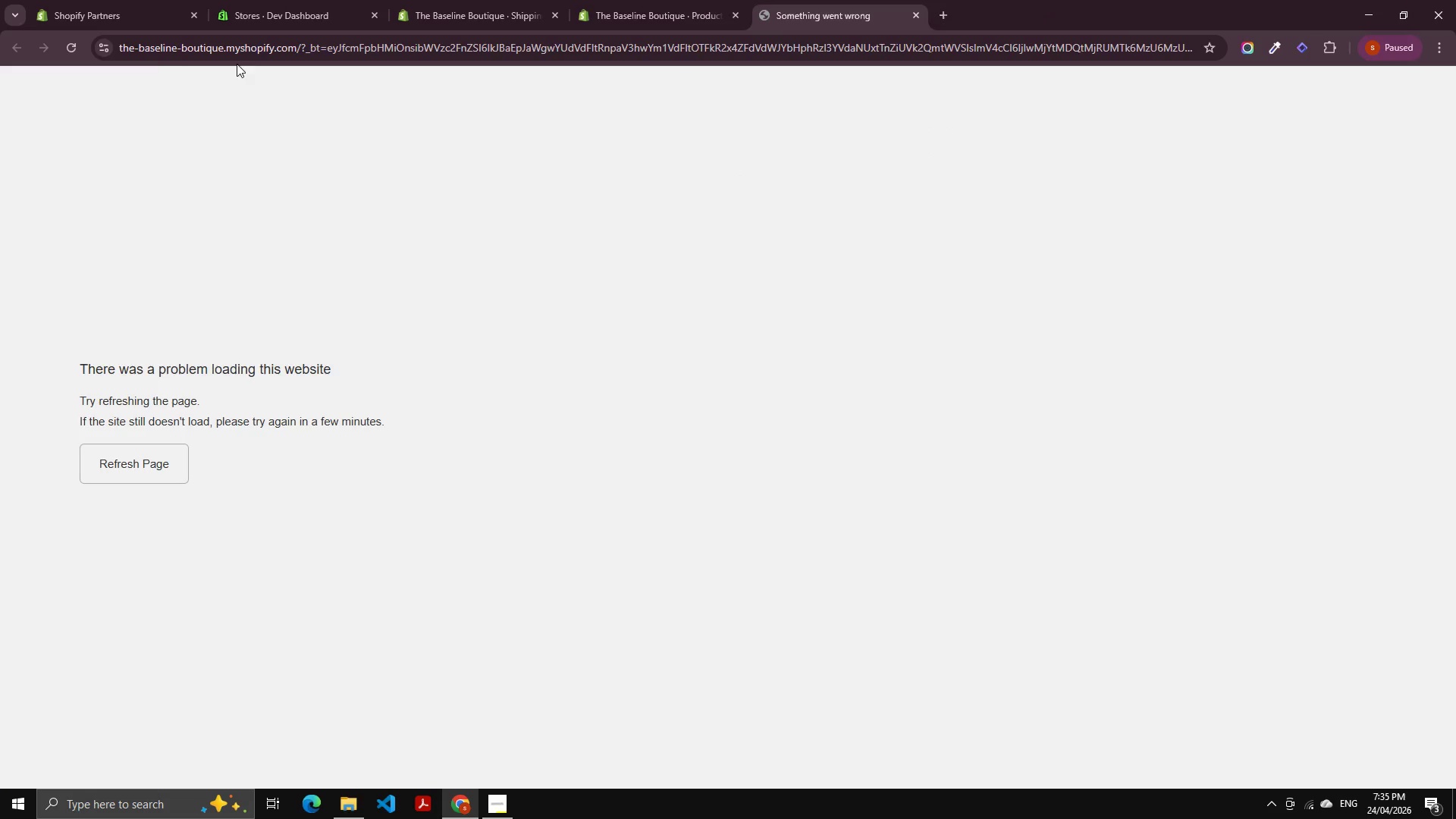 
double_click([77, 46])
 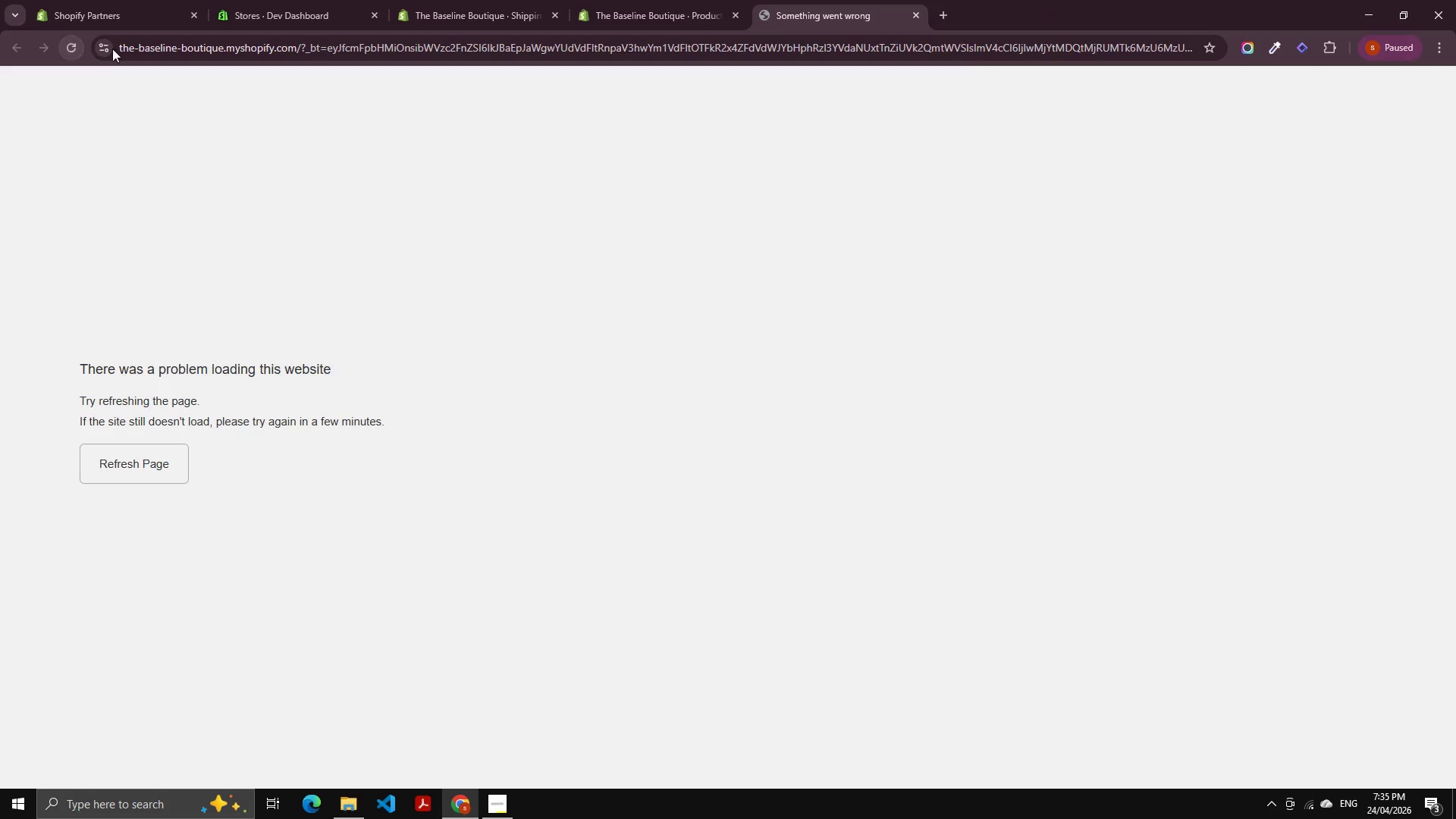 
left_click([152, 48])
 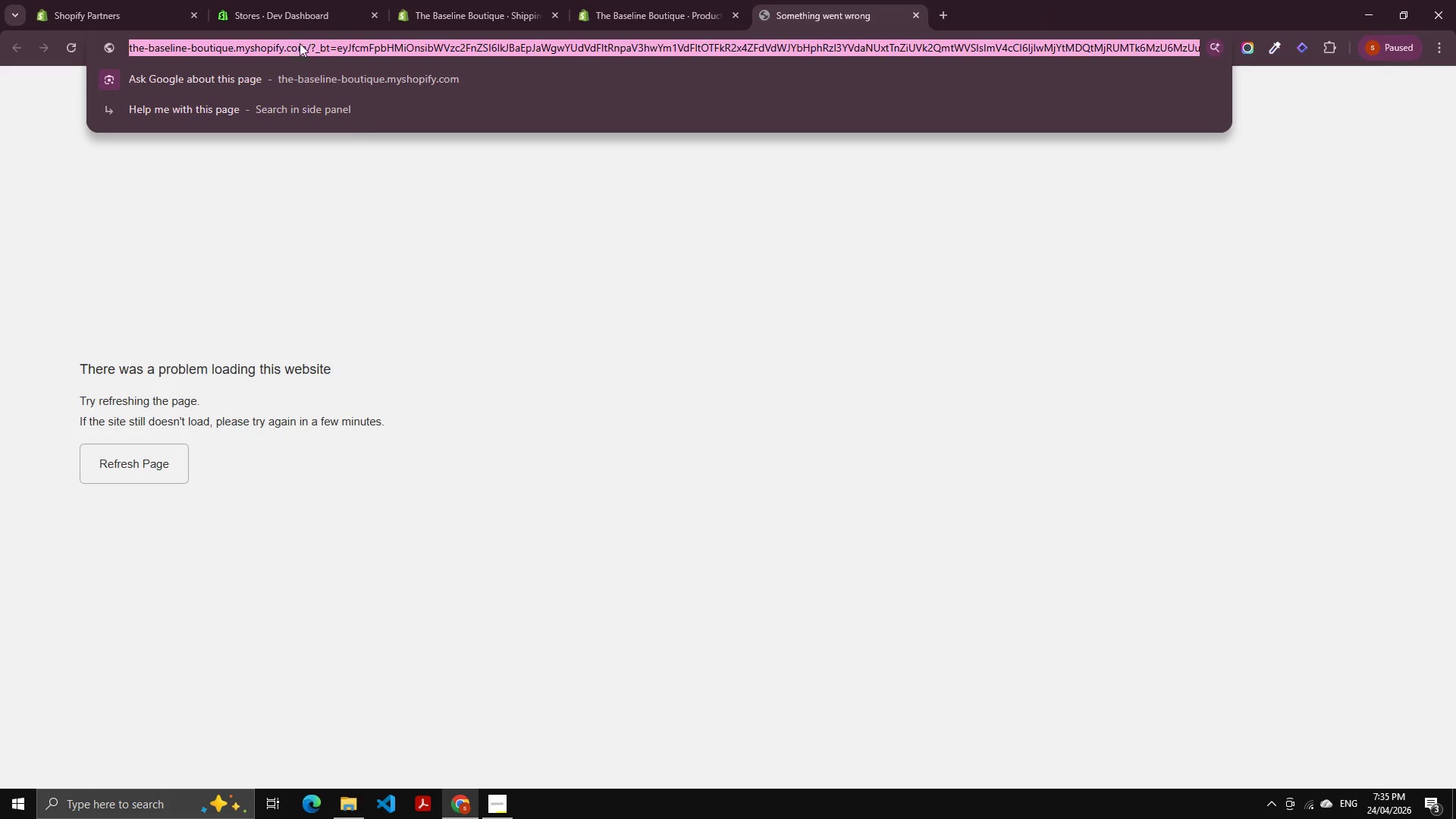 
left_click([306, 42])
 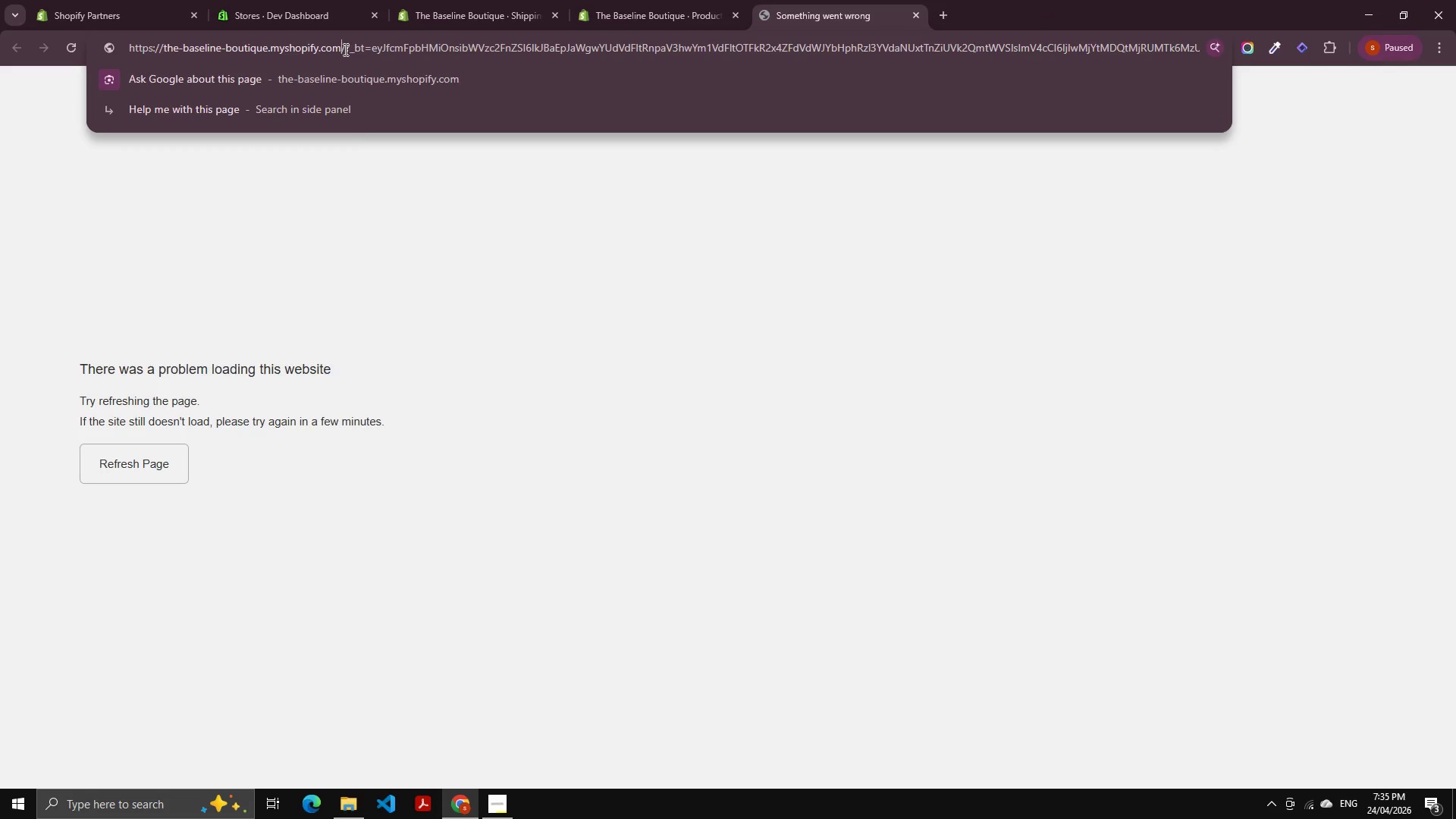 
left_click_drag(start_coordinate=[344, 49], to_coordinate=[1451, 83])
 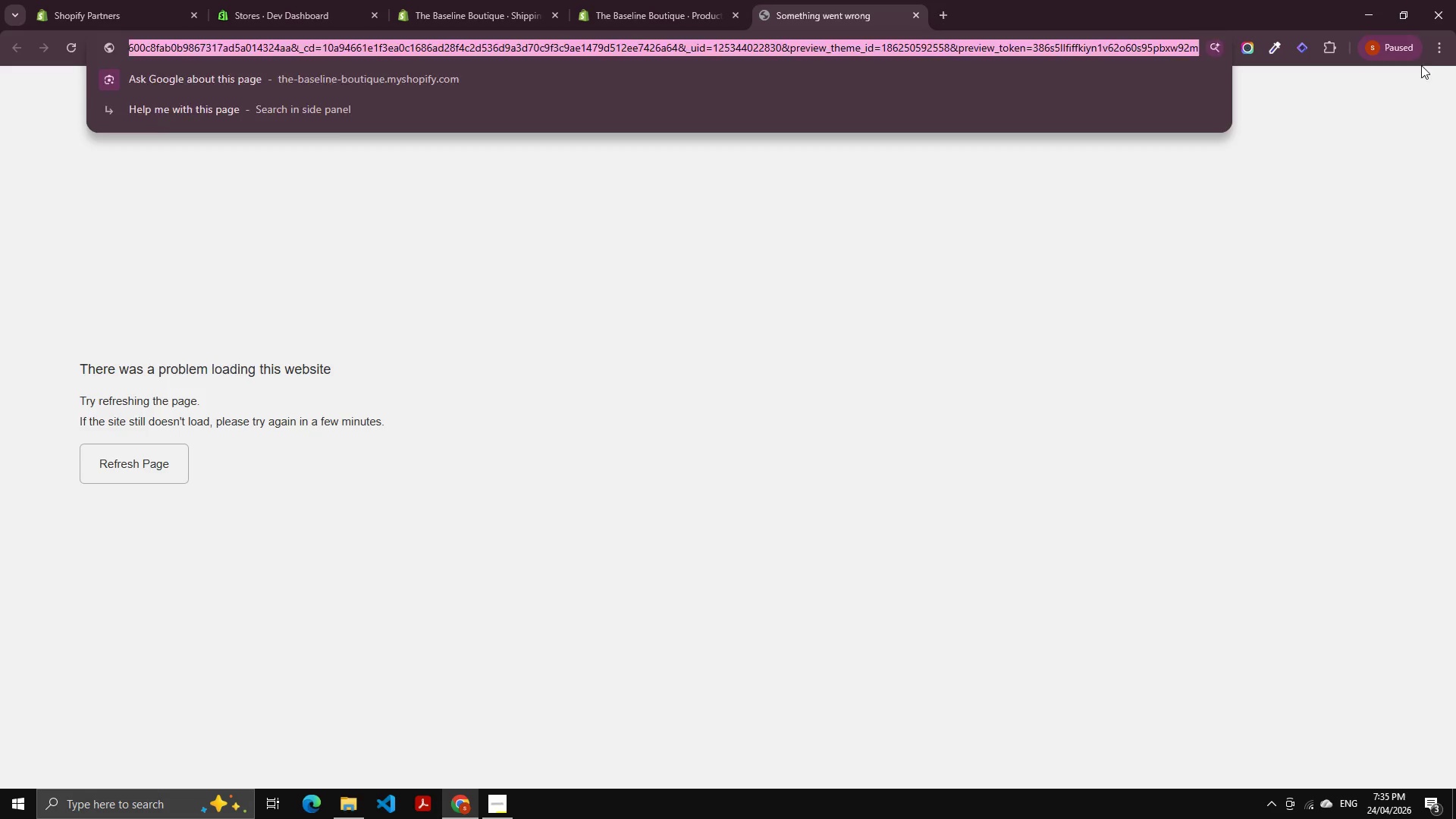 
key(Backspace)
 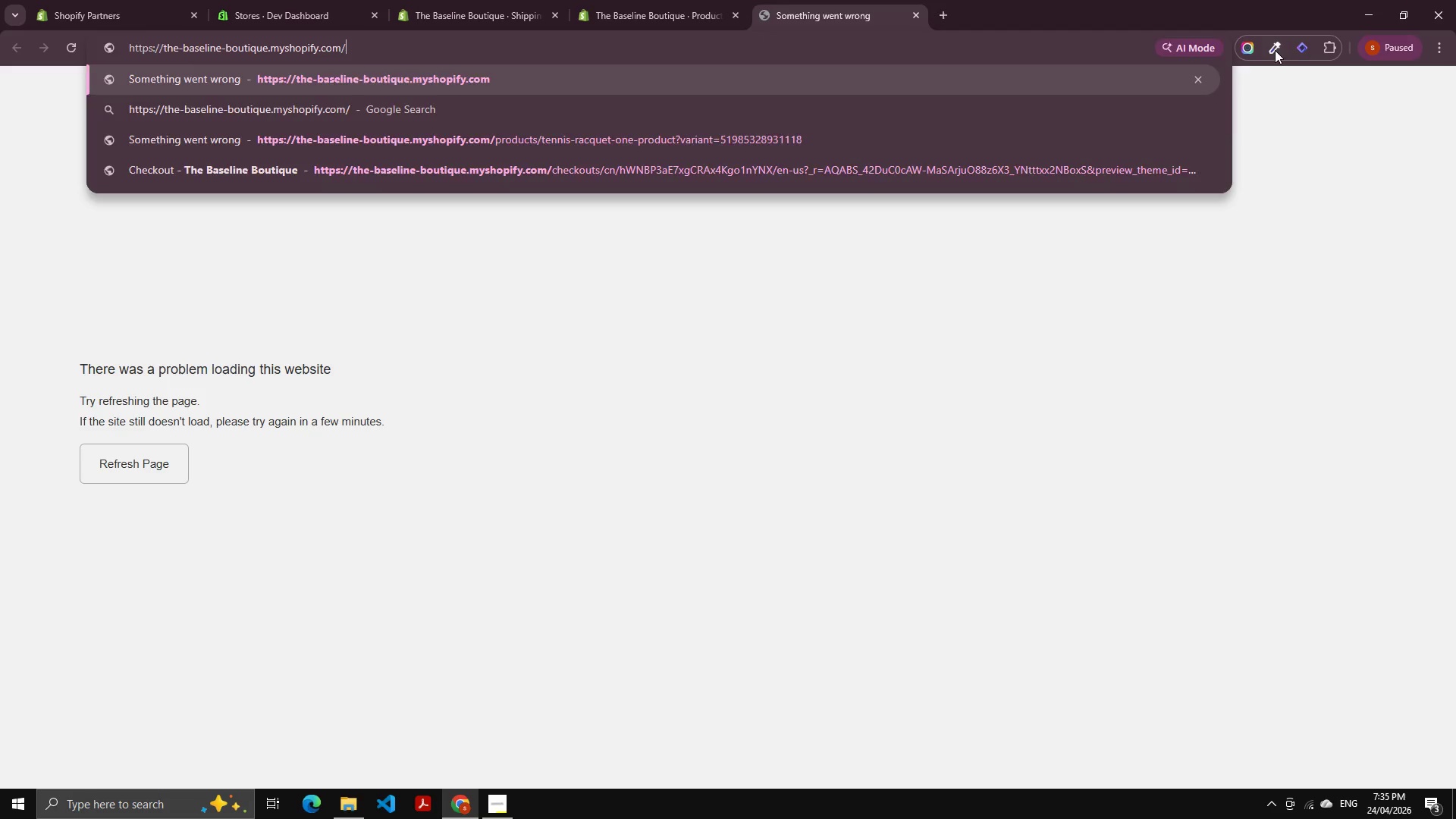 
hold_key(key=Enter, duration=0.75)
 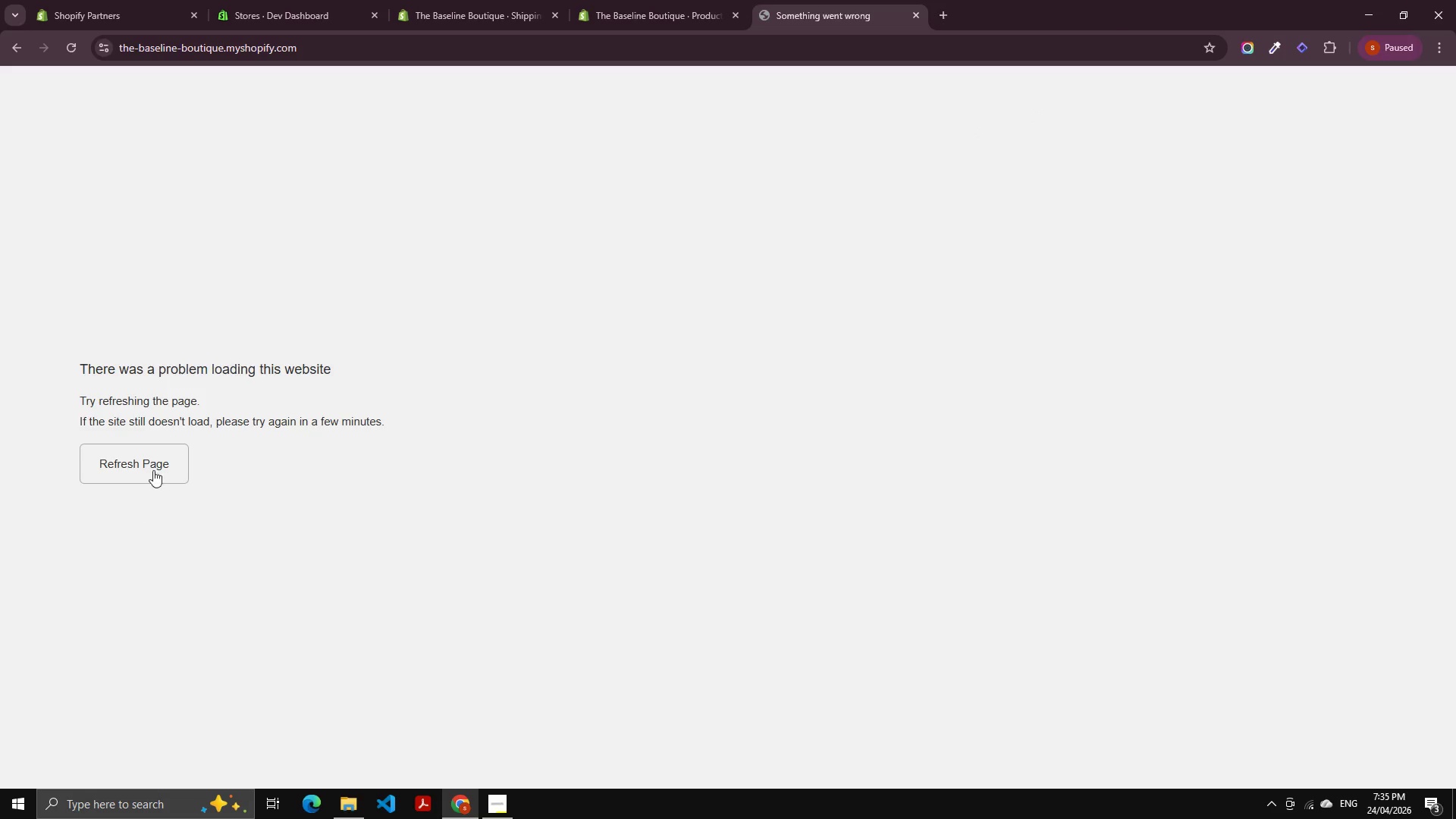 
hold_key(key=Enter, duration=14.22)
 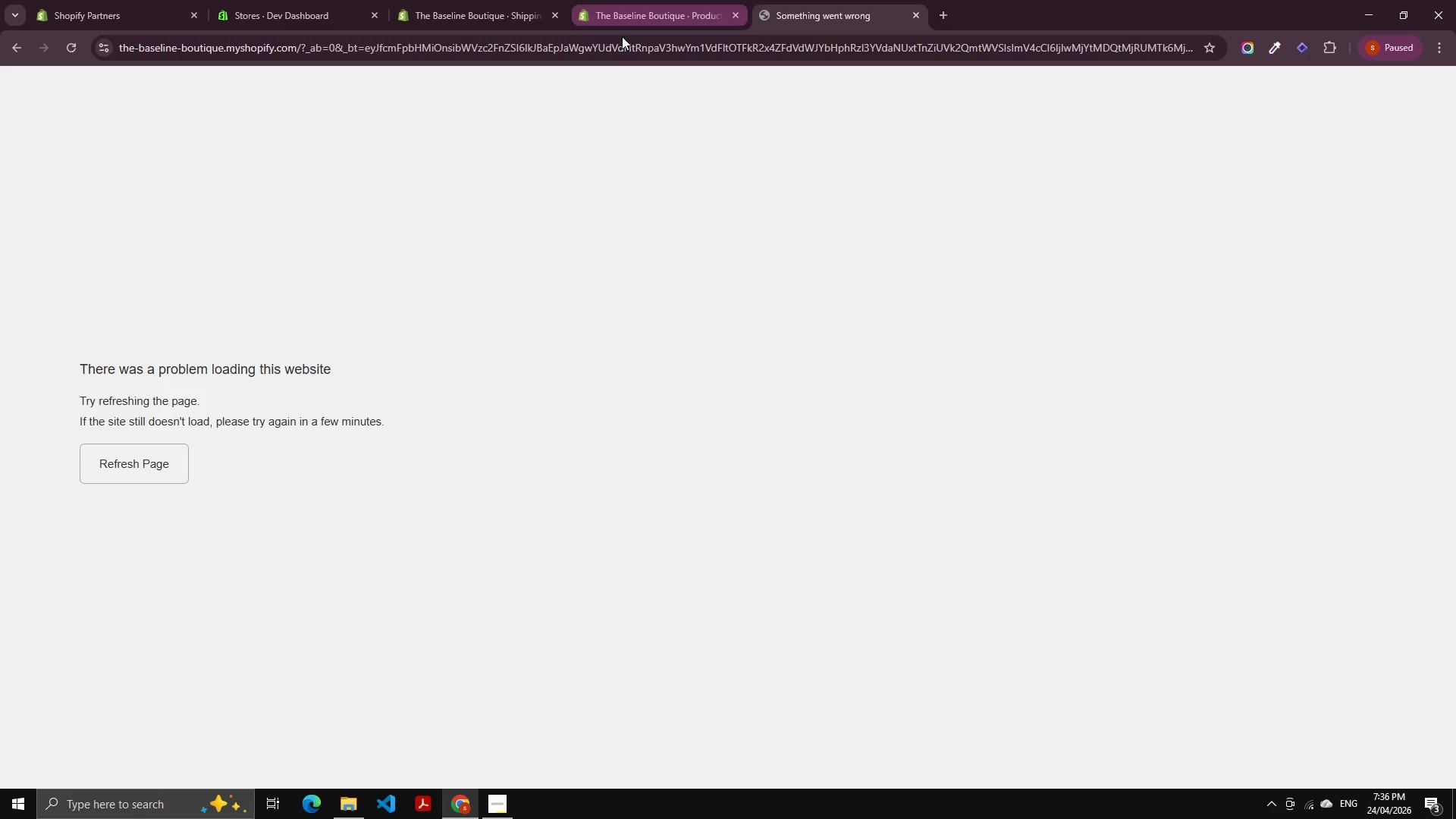 
double_click([134, 451])
 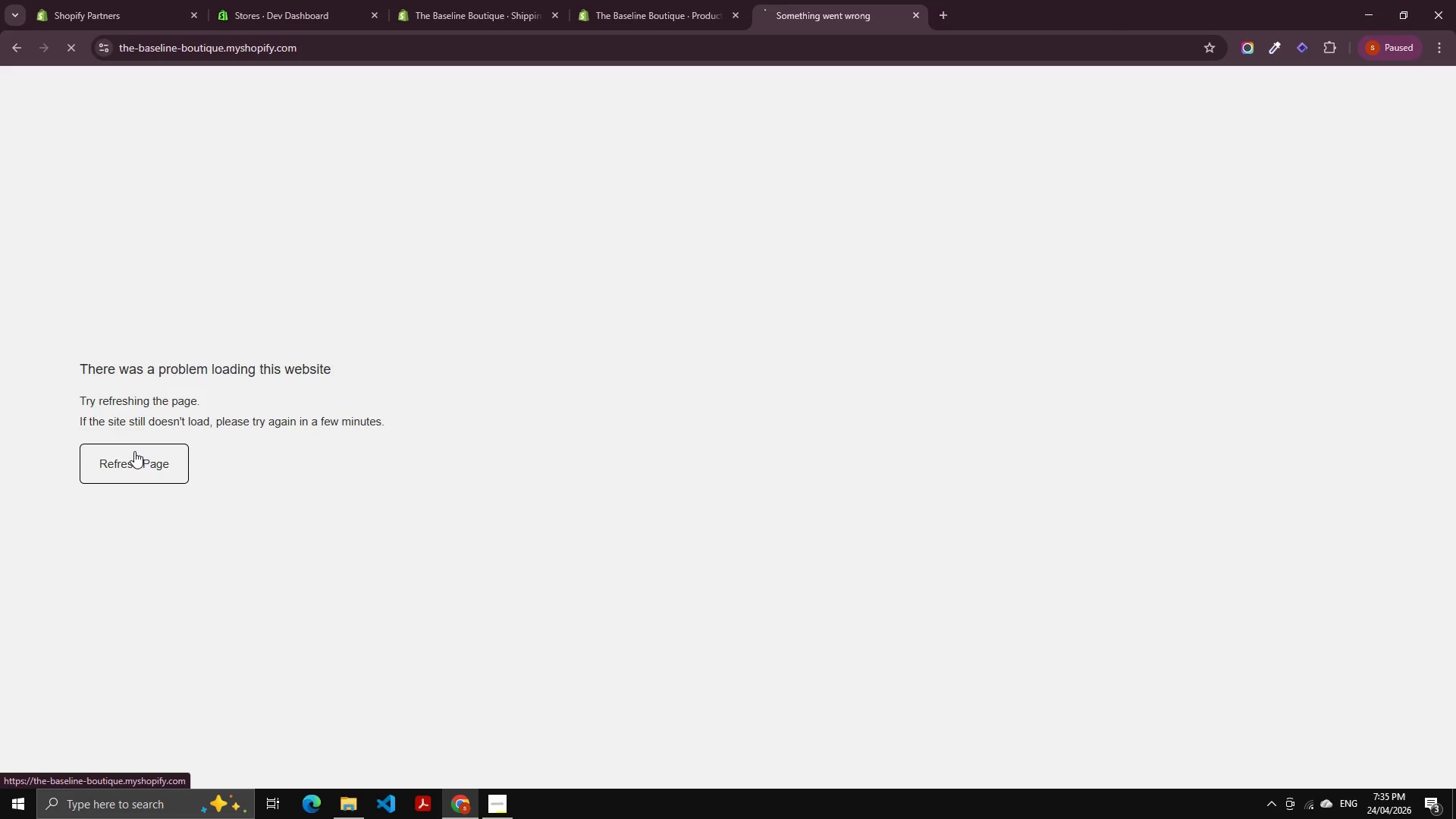 
triple_click([134, 451])
 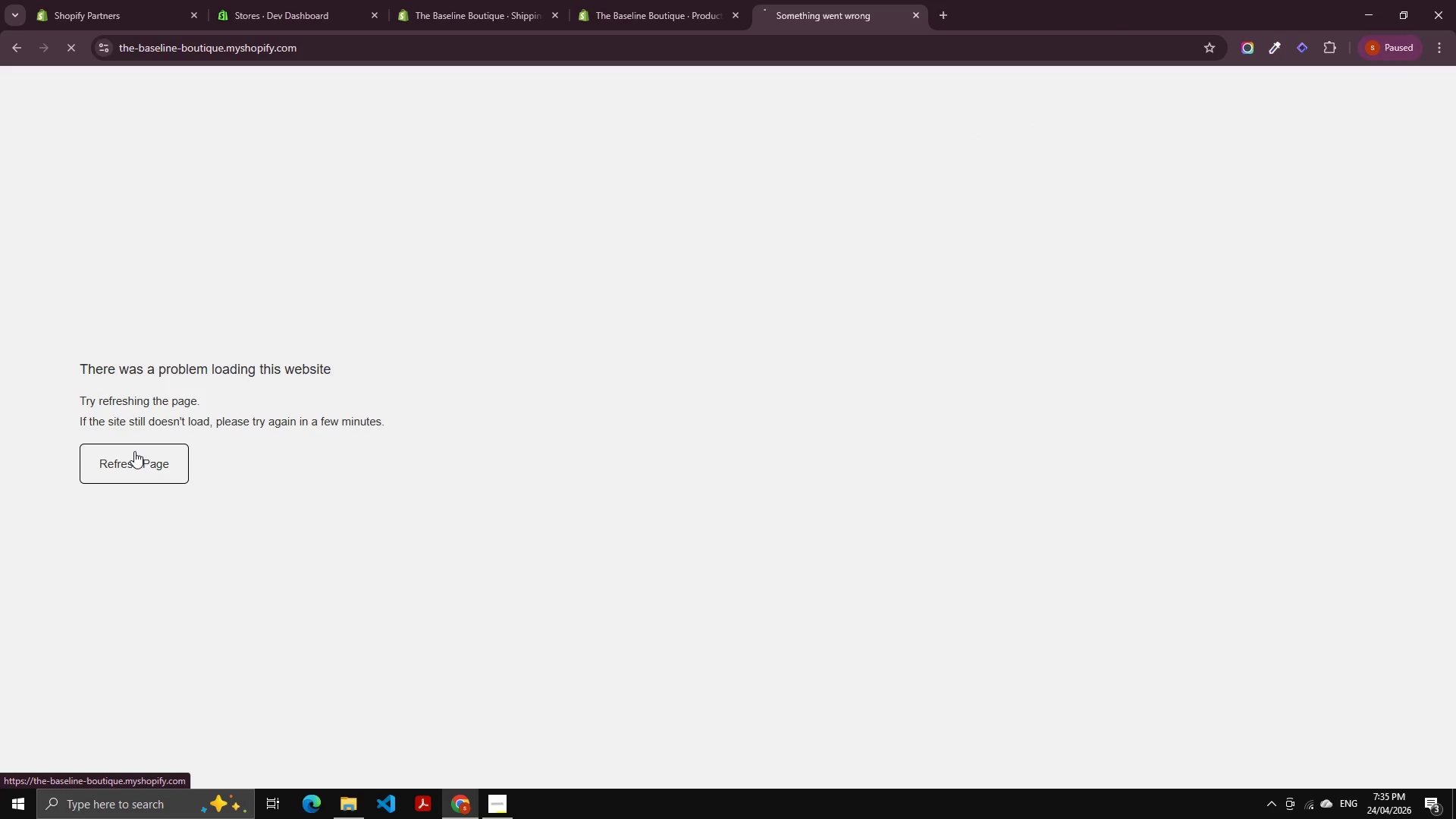 
triple_click([134, 451])
 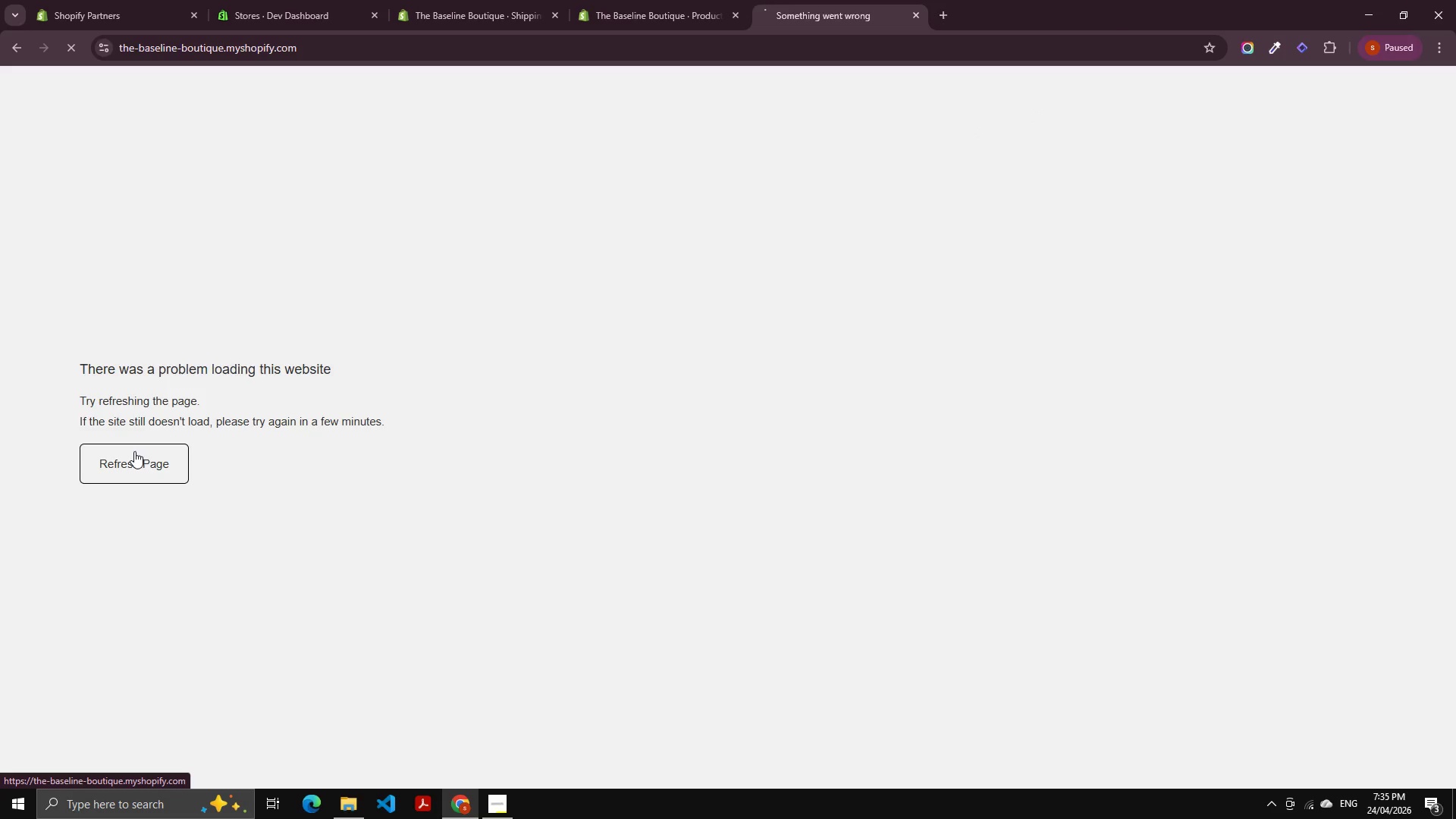 
triple_click([134, 451])
 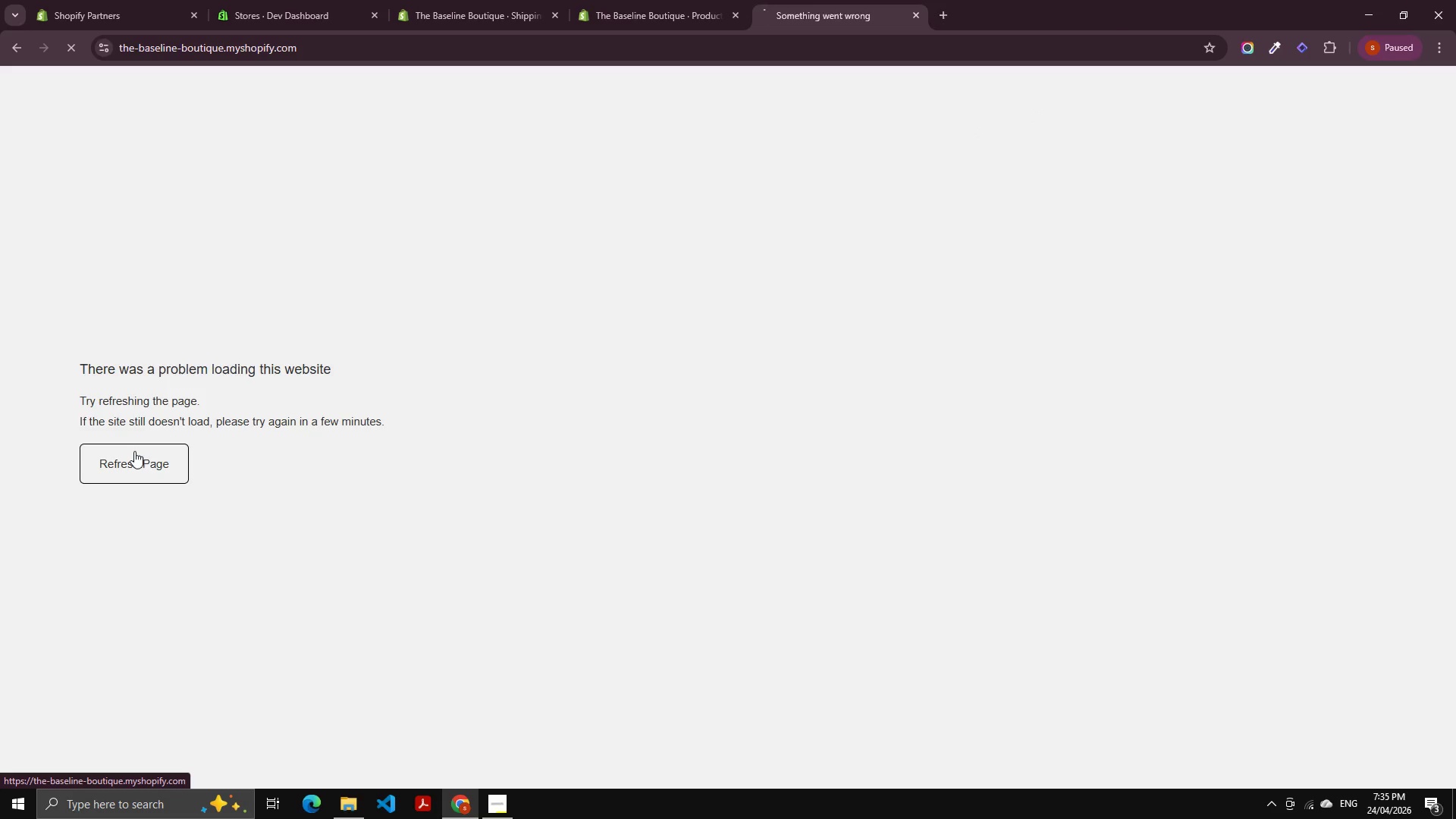 
triple_click([134, 451])
 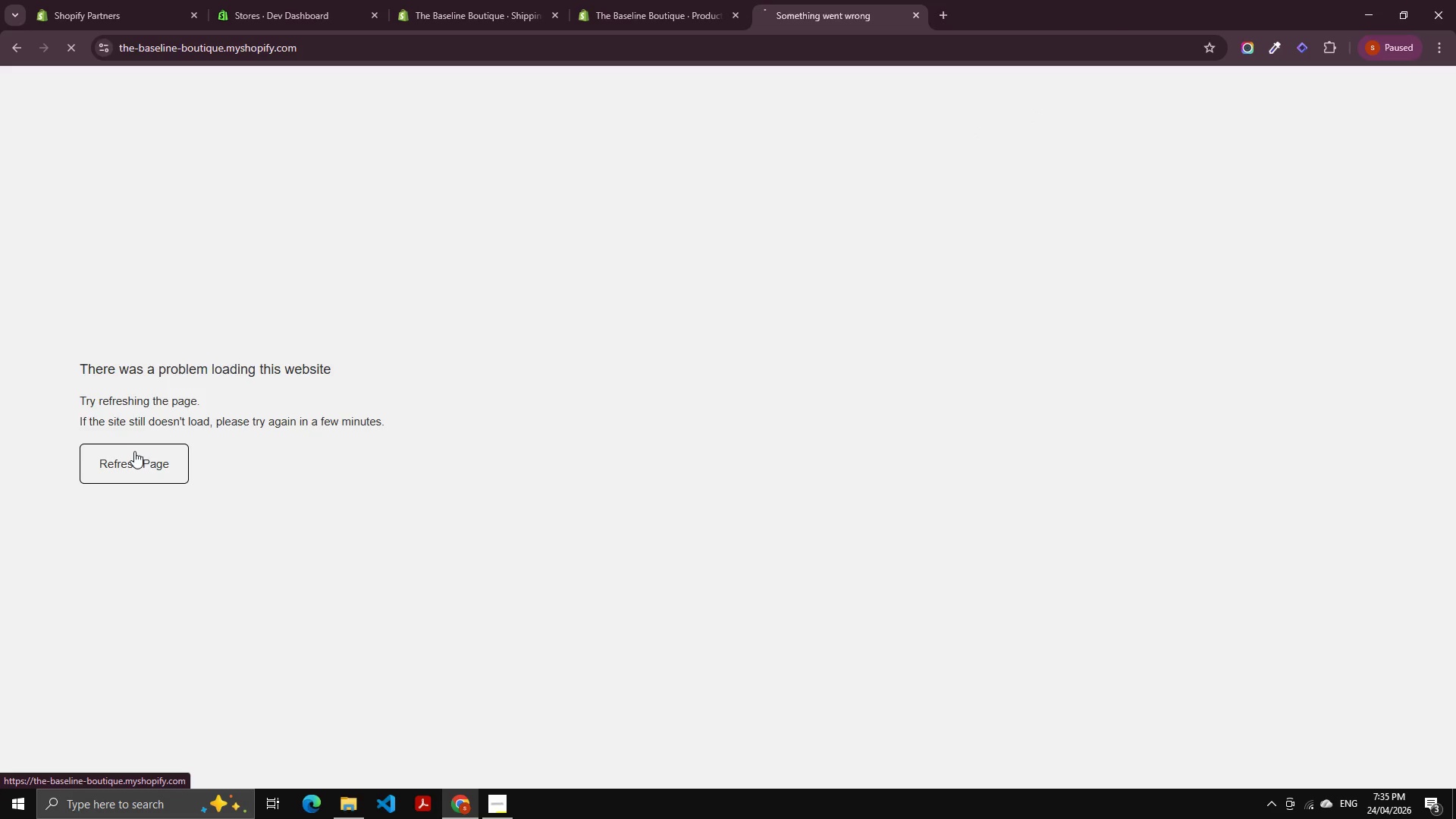 
triple_click([134, 451])
 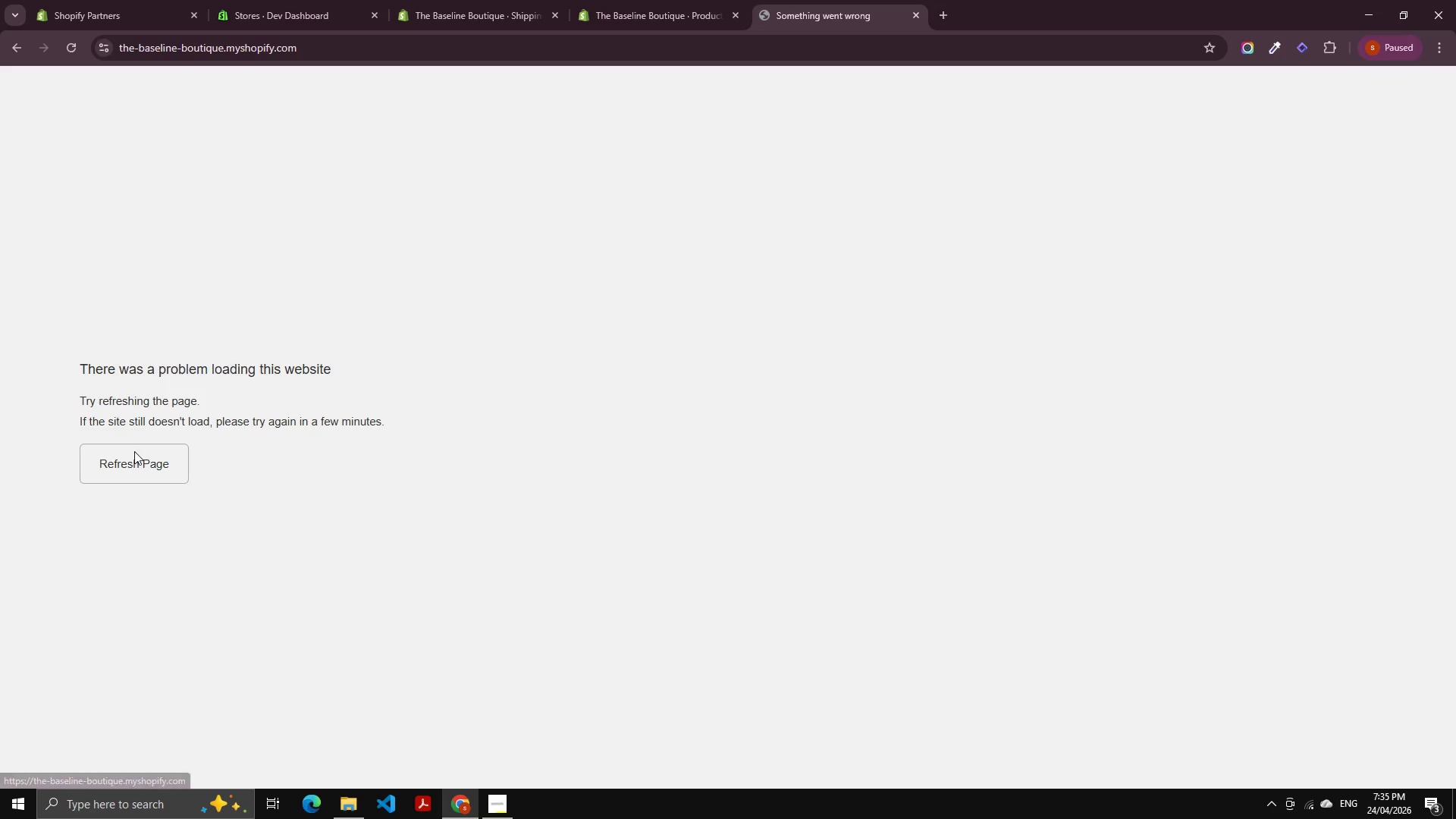 
double_click([136, 450])
 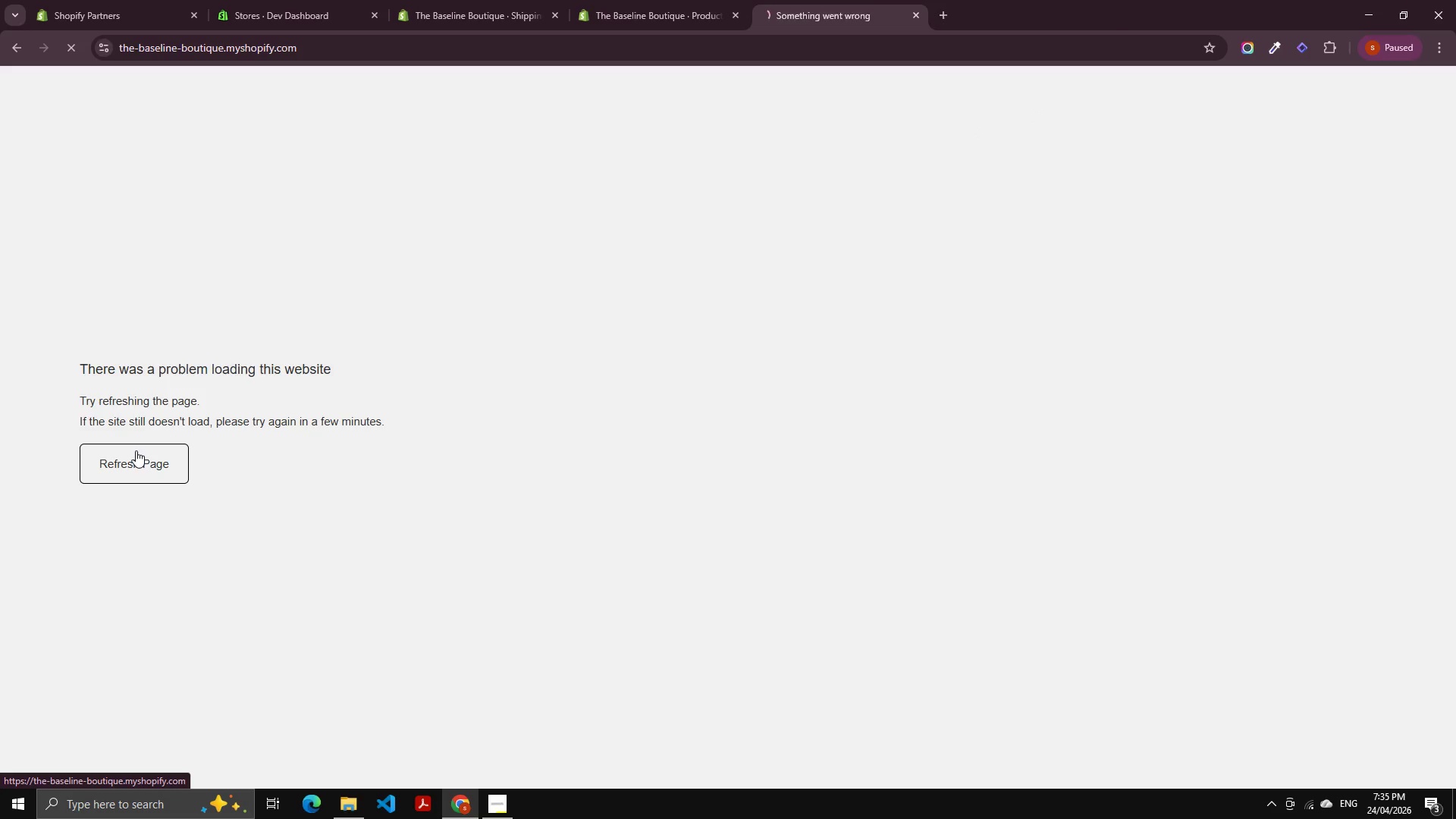 
triple_click([136, 450])
 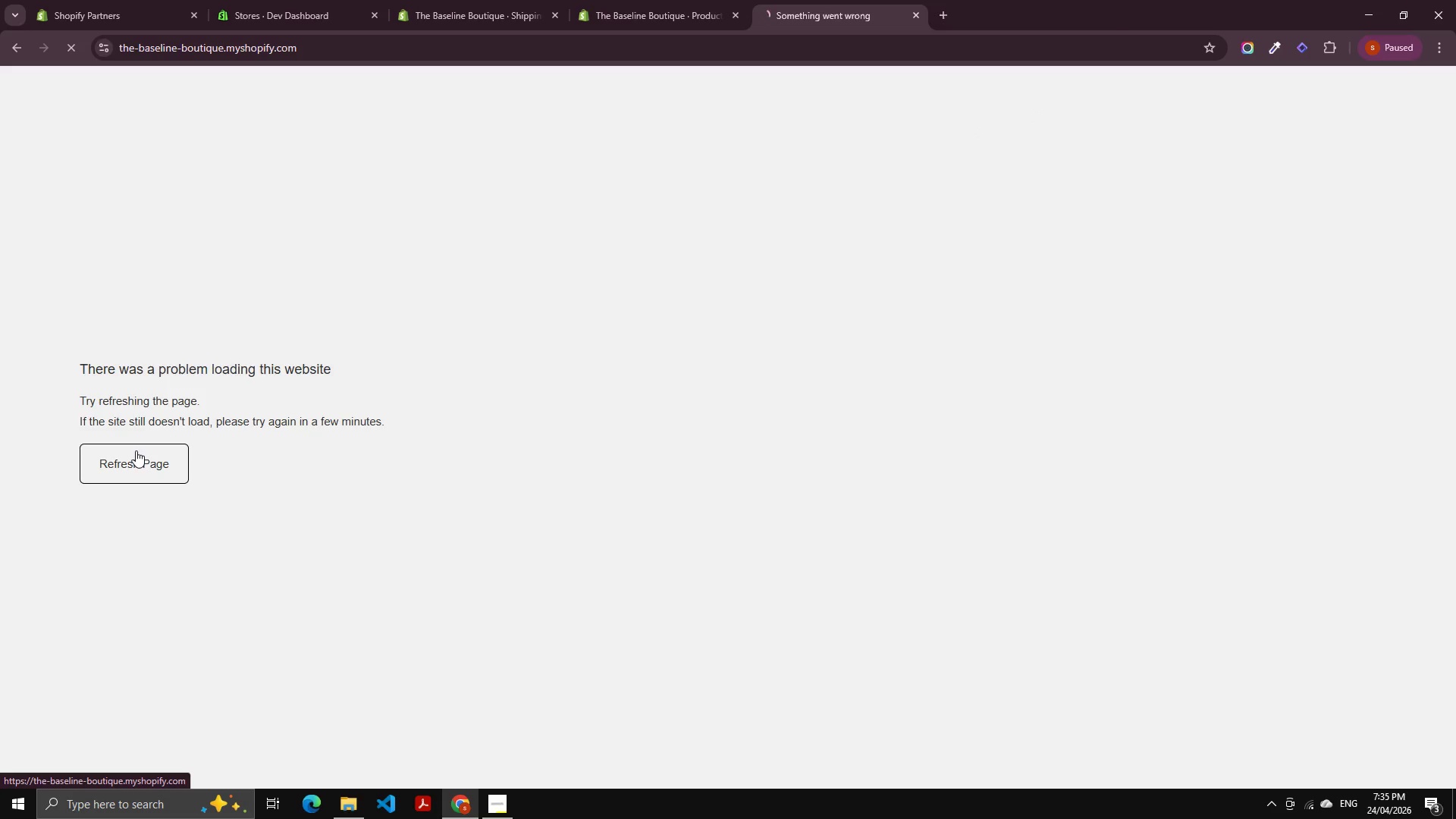 
triple_click([136, 450])
 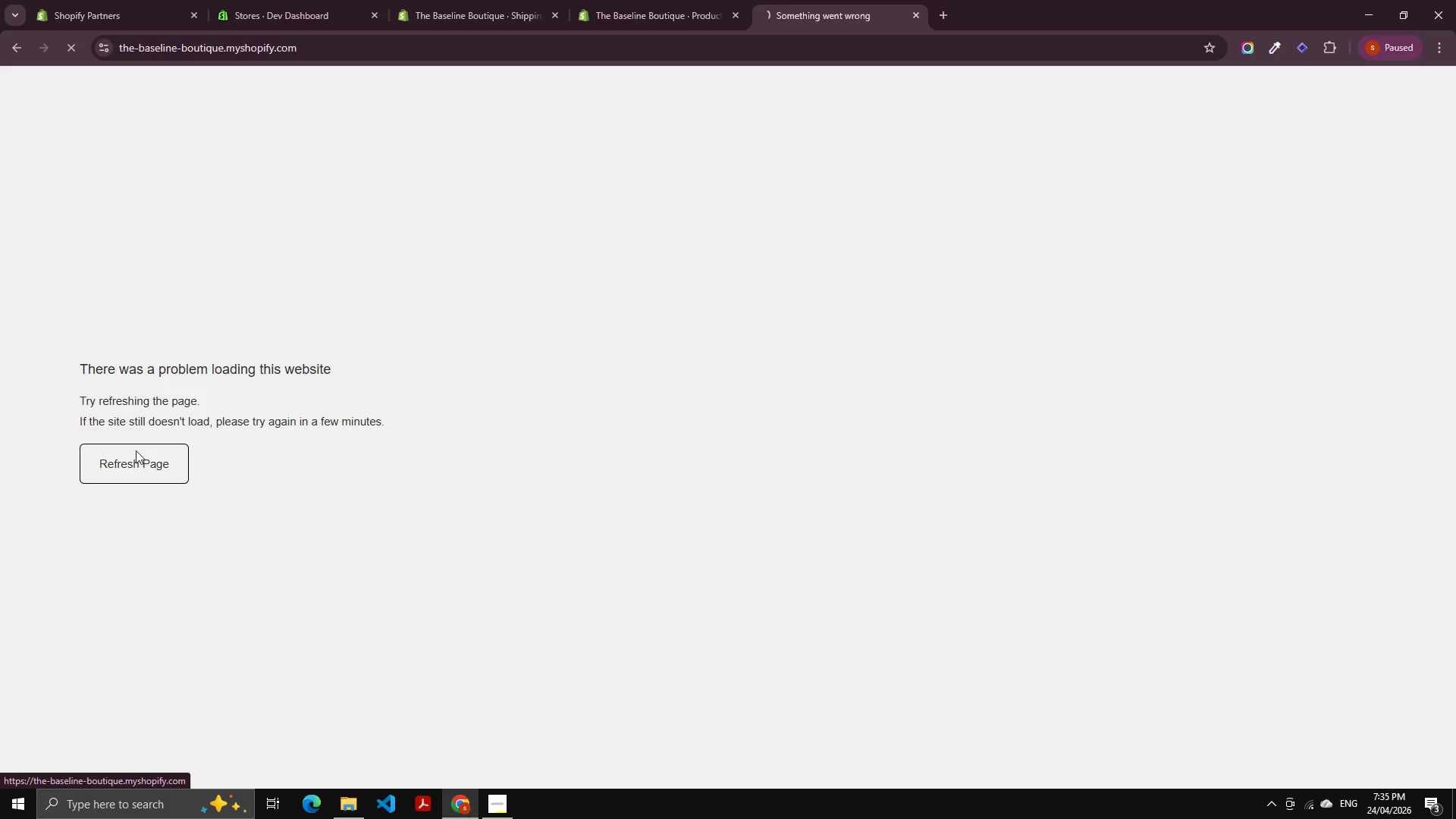 
triple_click([136, 450])
 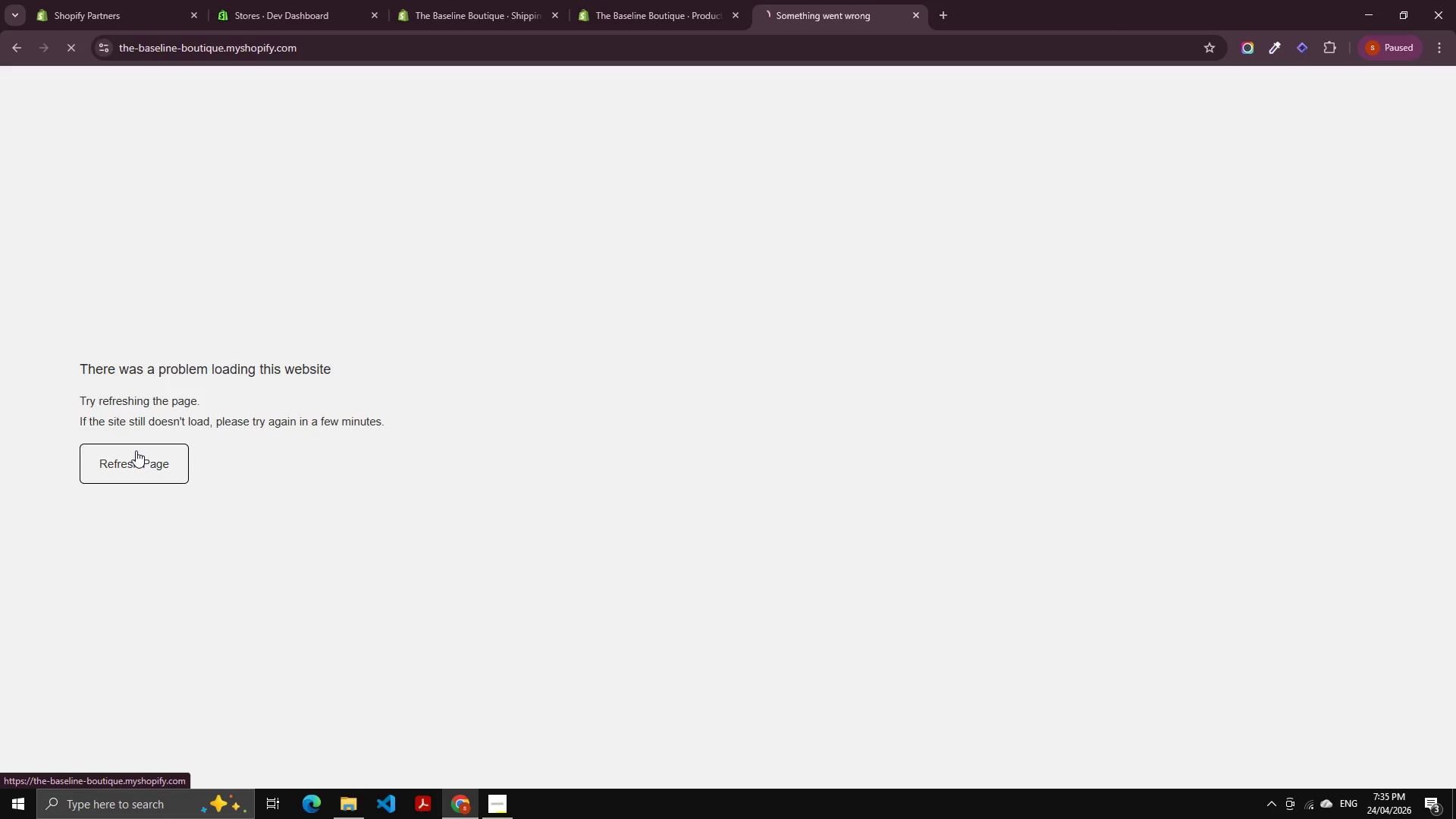 
triple_click([136, 450])
 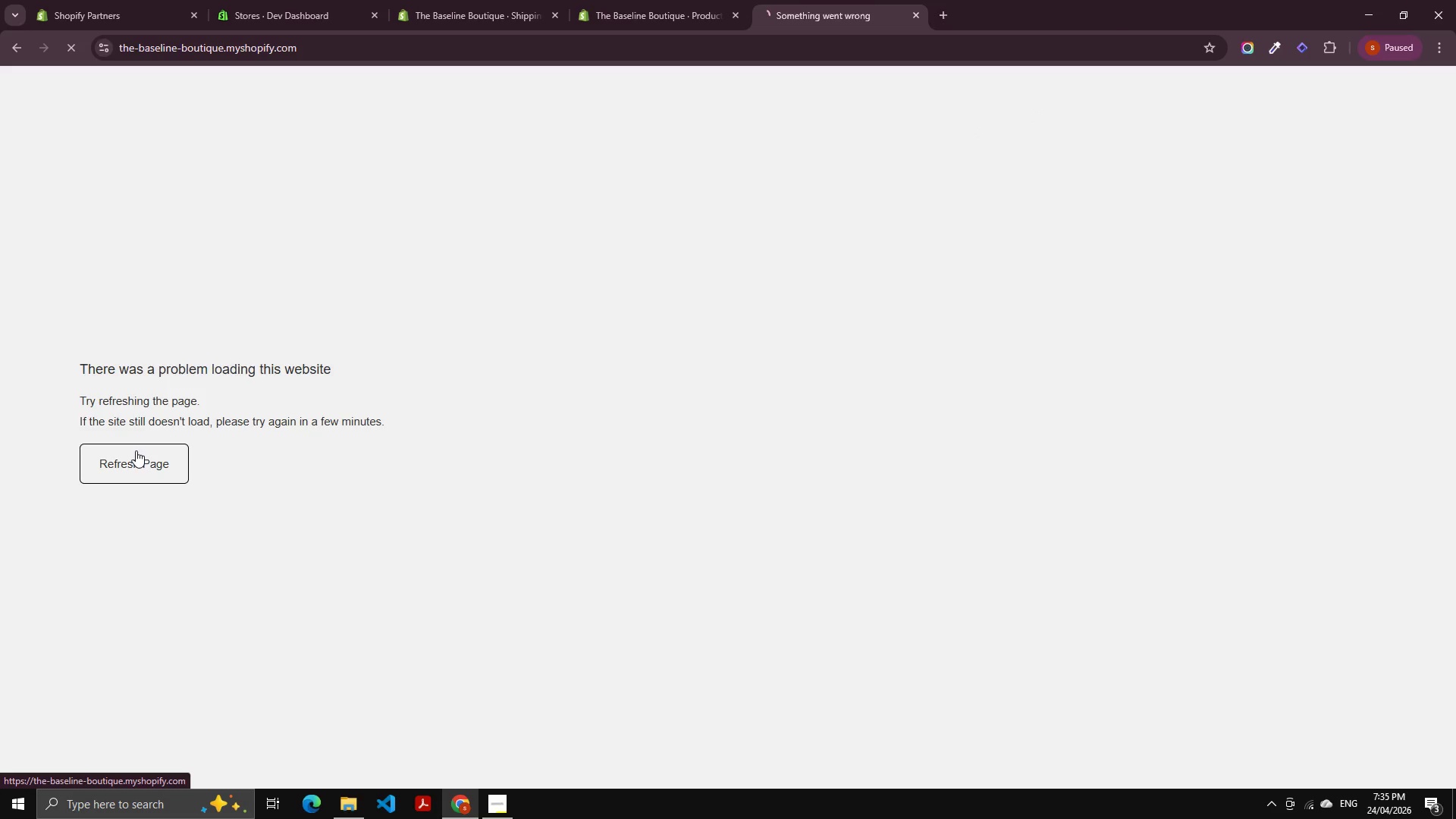 
triple_click([136, 450])
 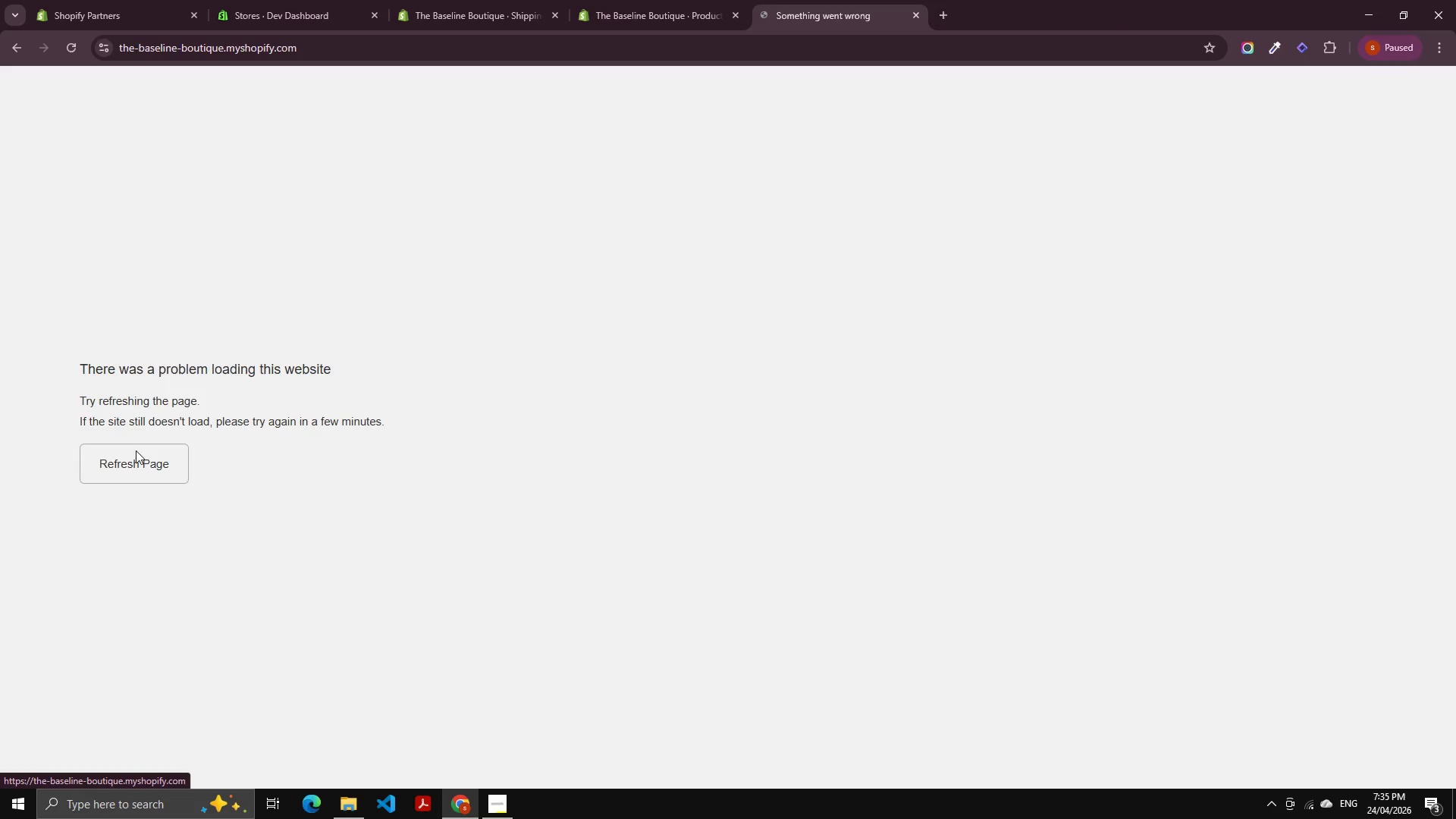 
right_click([136, 450])
 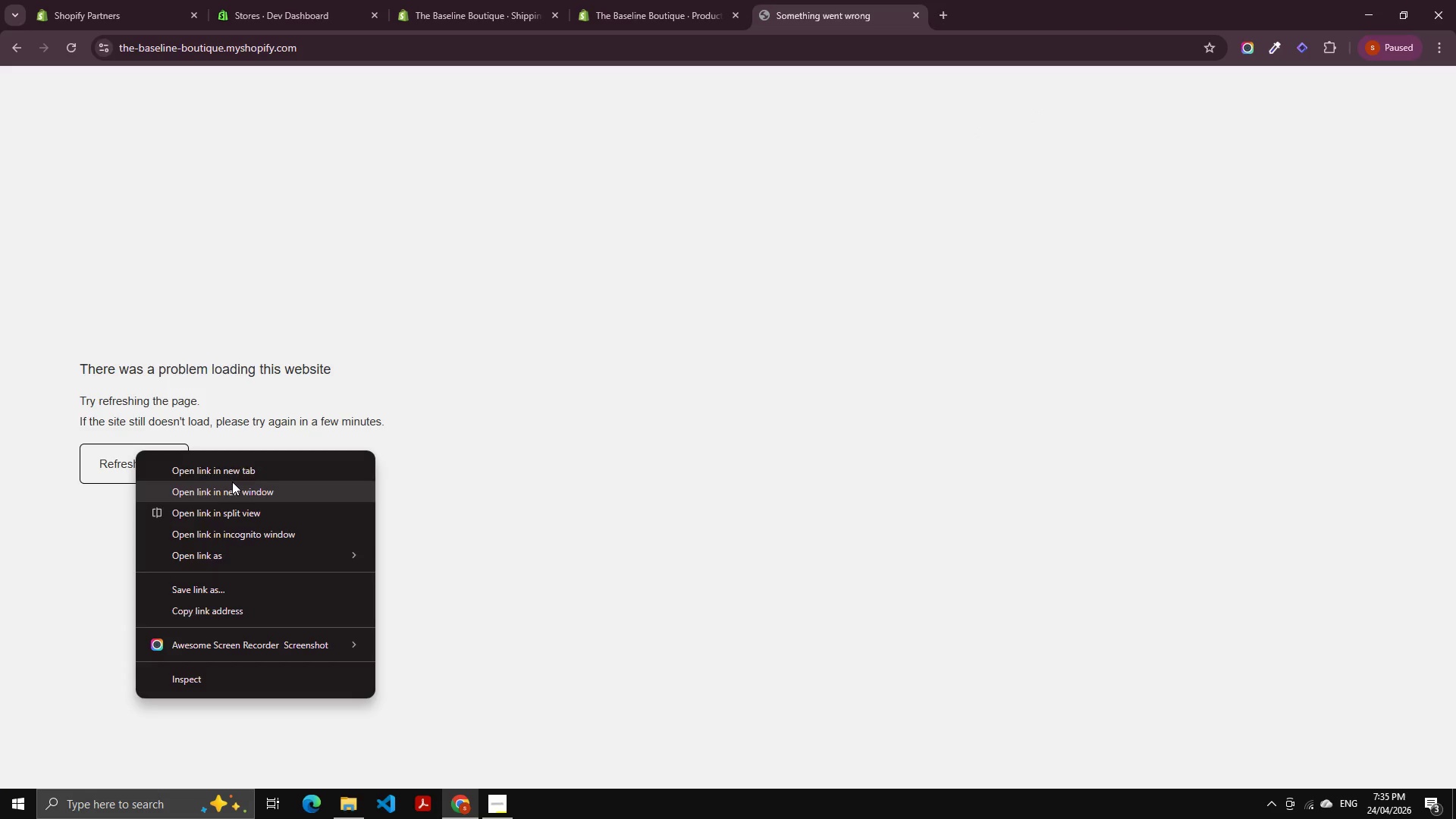 
left_click([238, 471])
 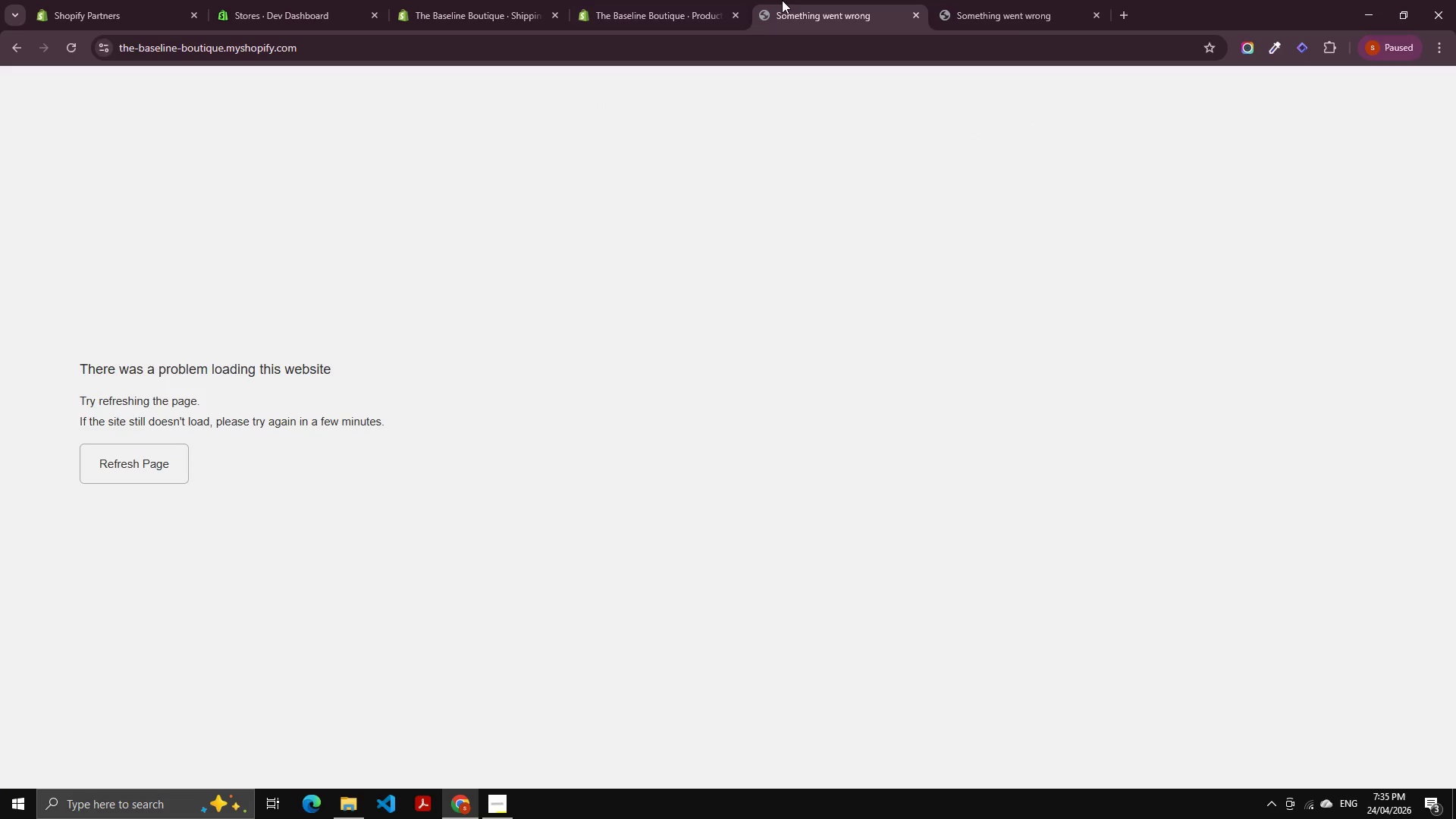 
left_click([782, 0])
 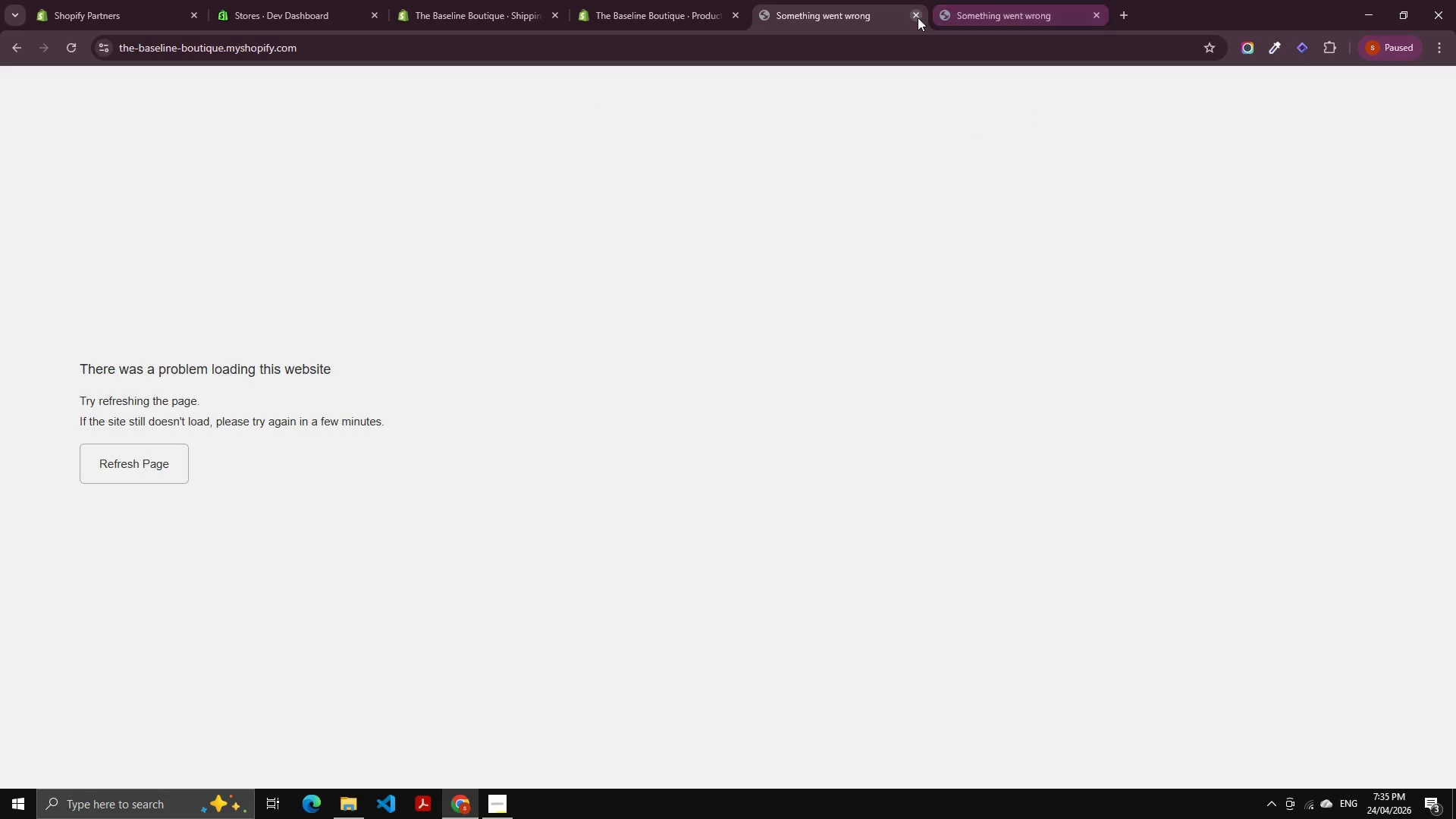 
double_click([918, 17])
 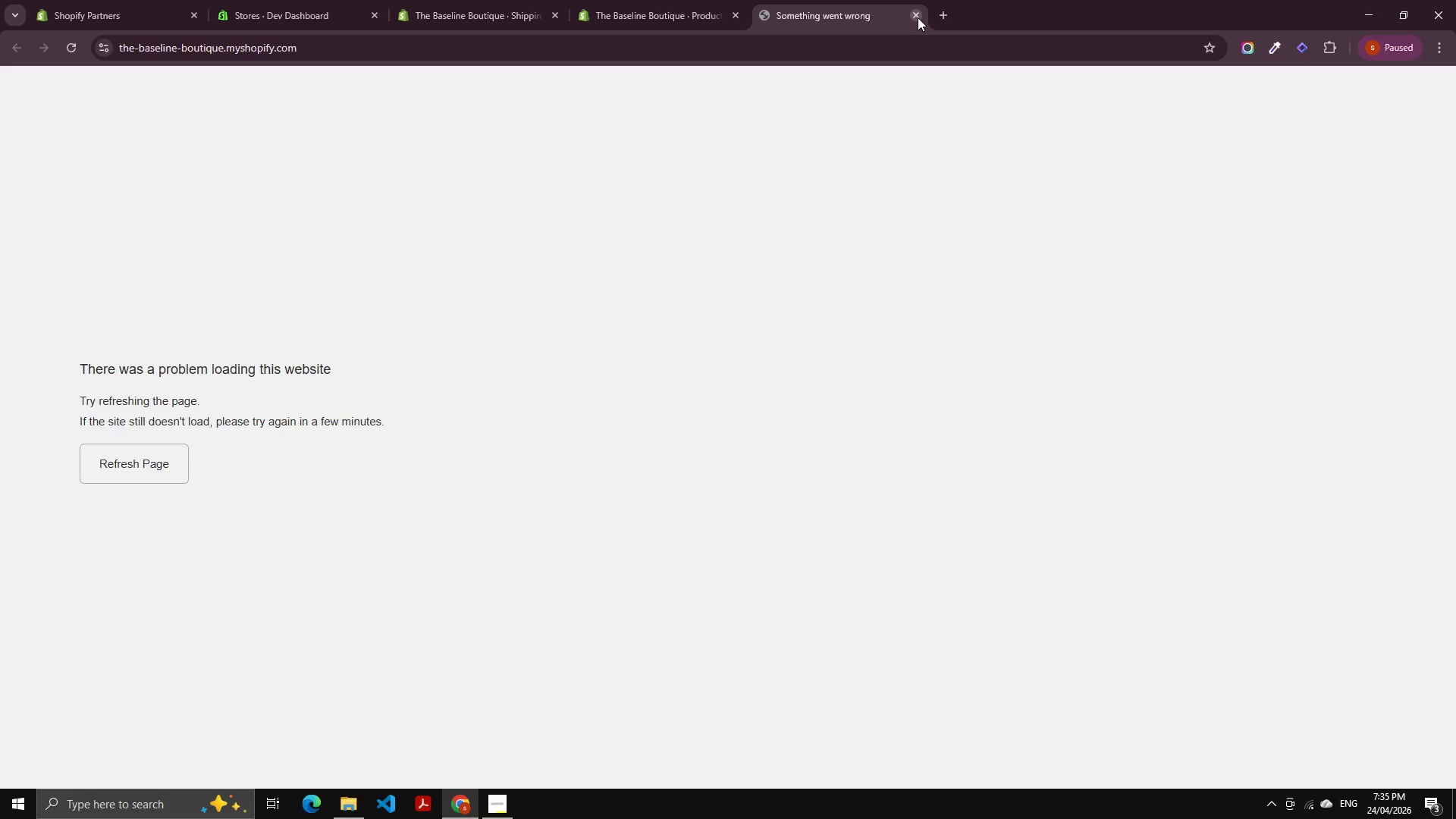 
triple_click([918, 17])
 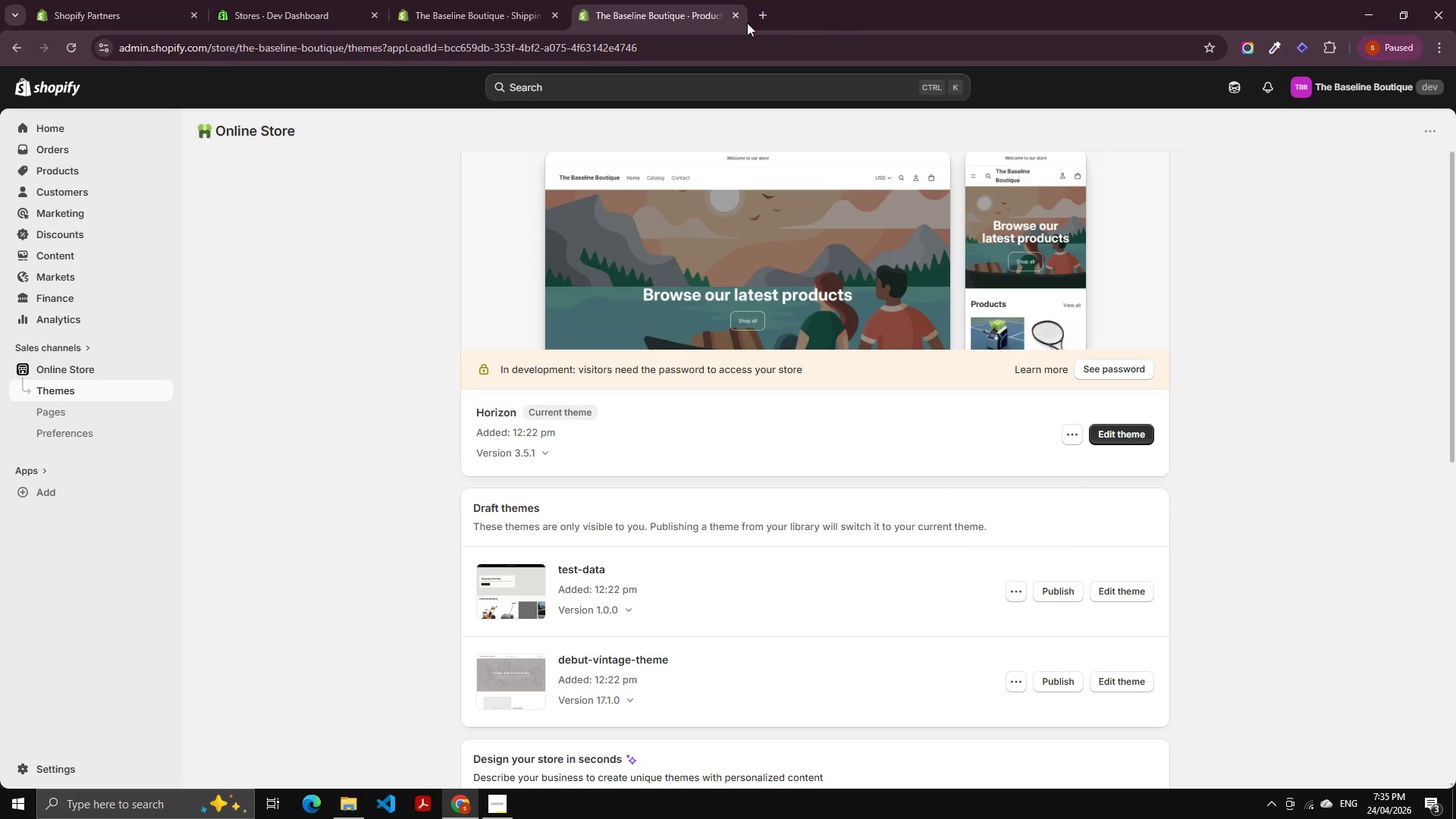 
left_click([718, 11])
 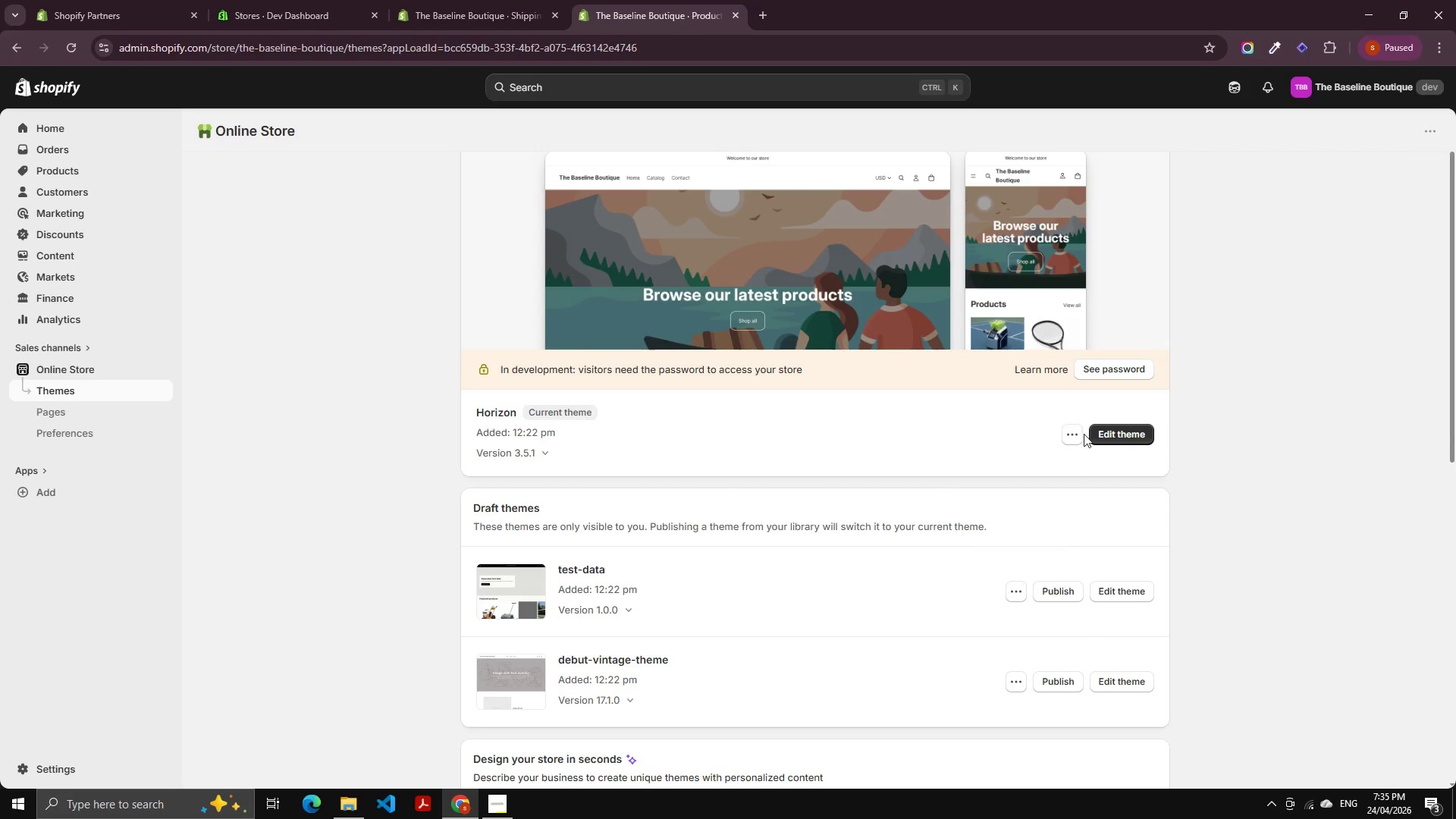 
double_click([1072, 431])
 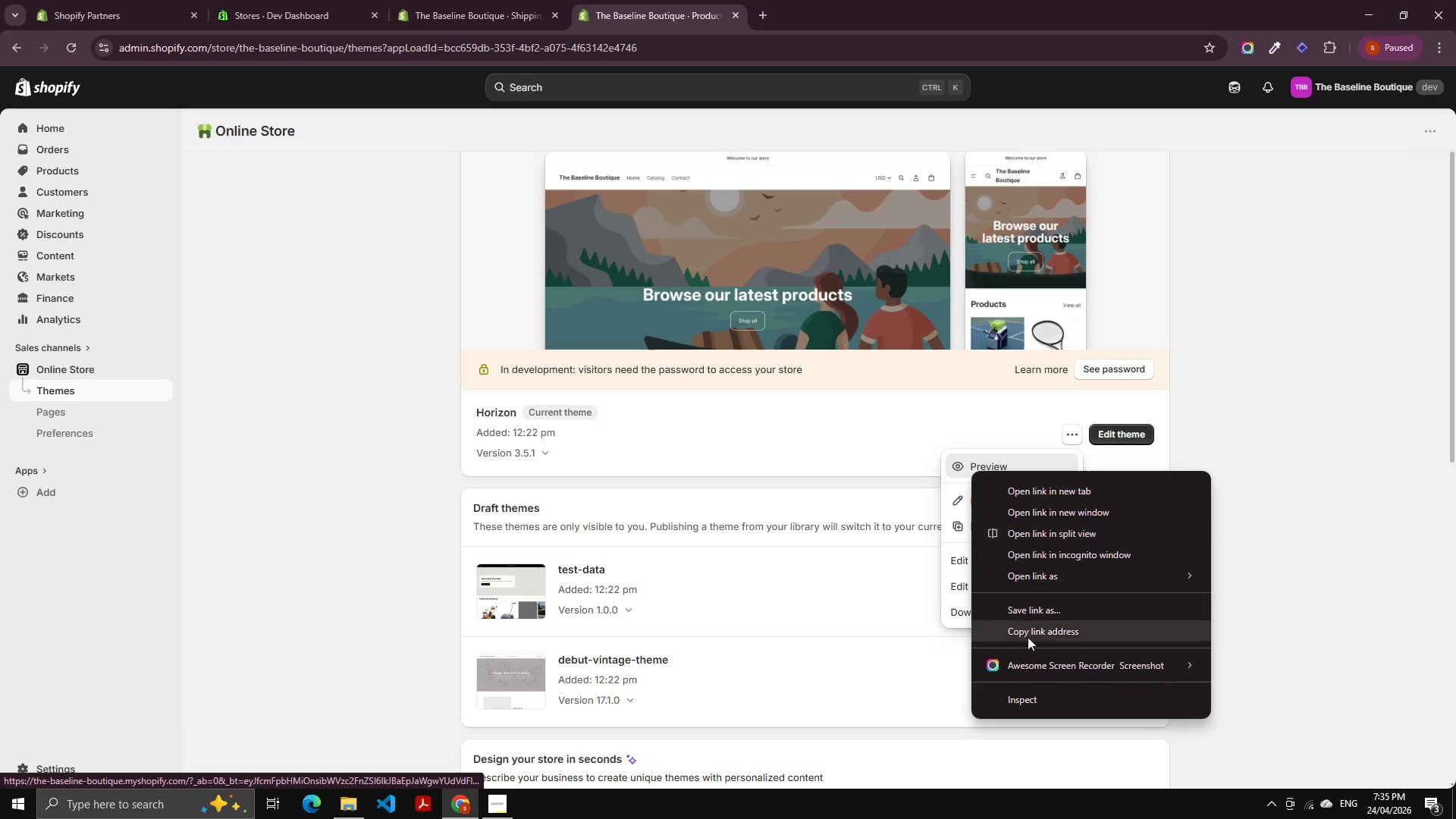 
left_click([1031, 626])
 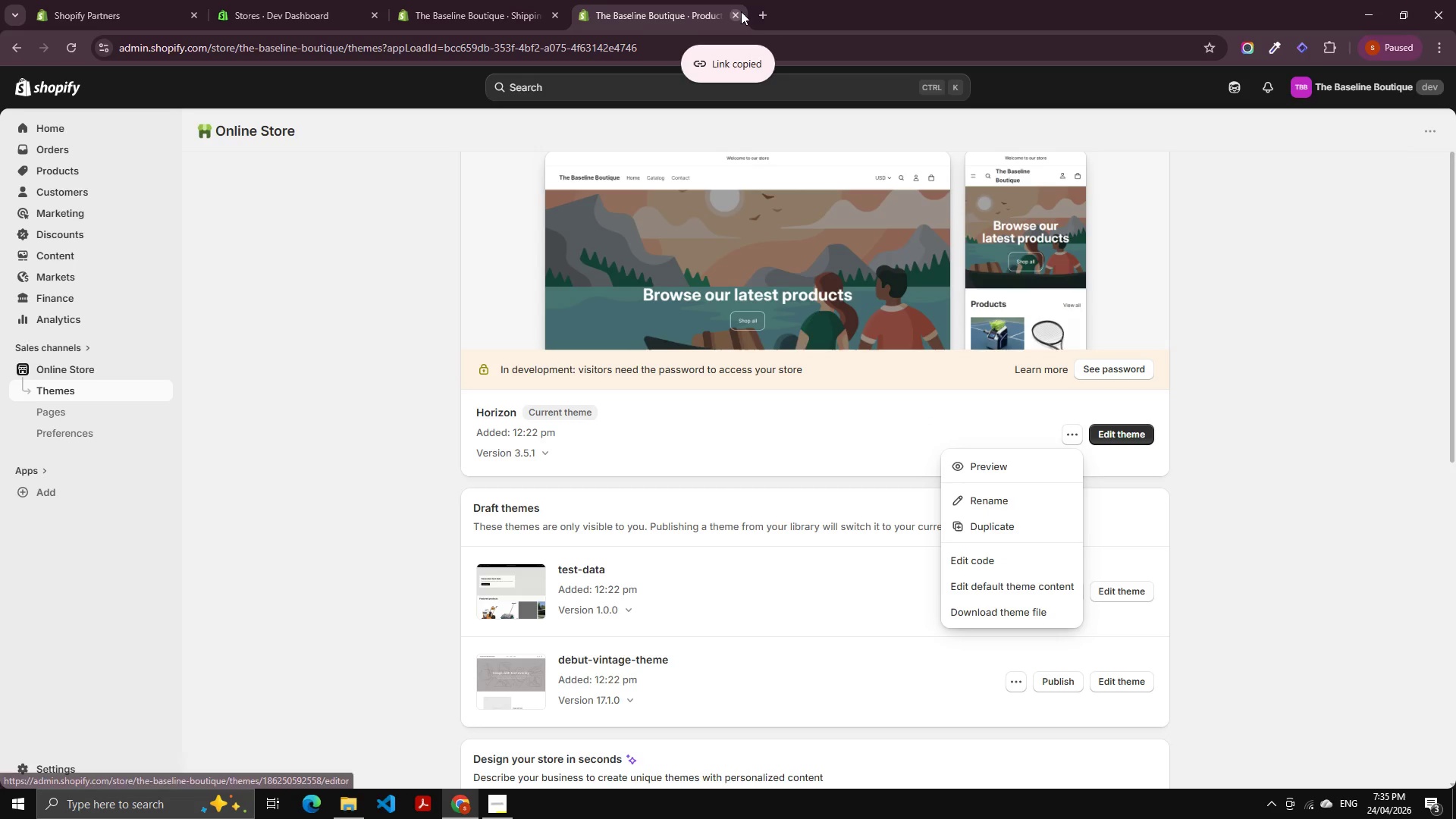 
left_click([758, 11])
 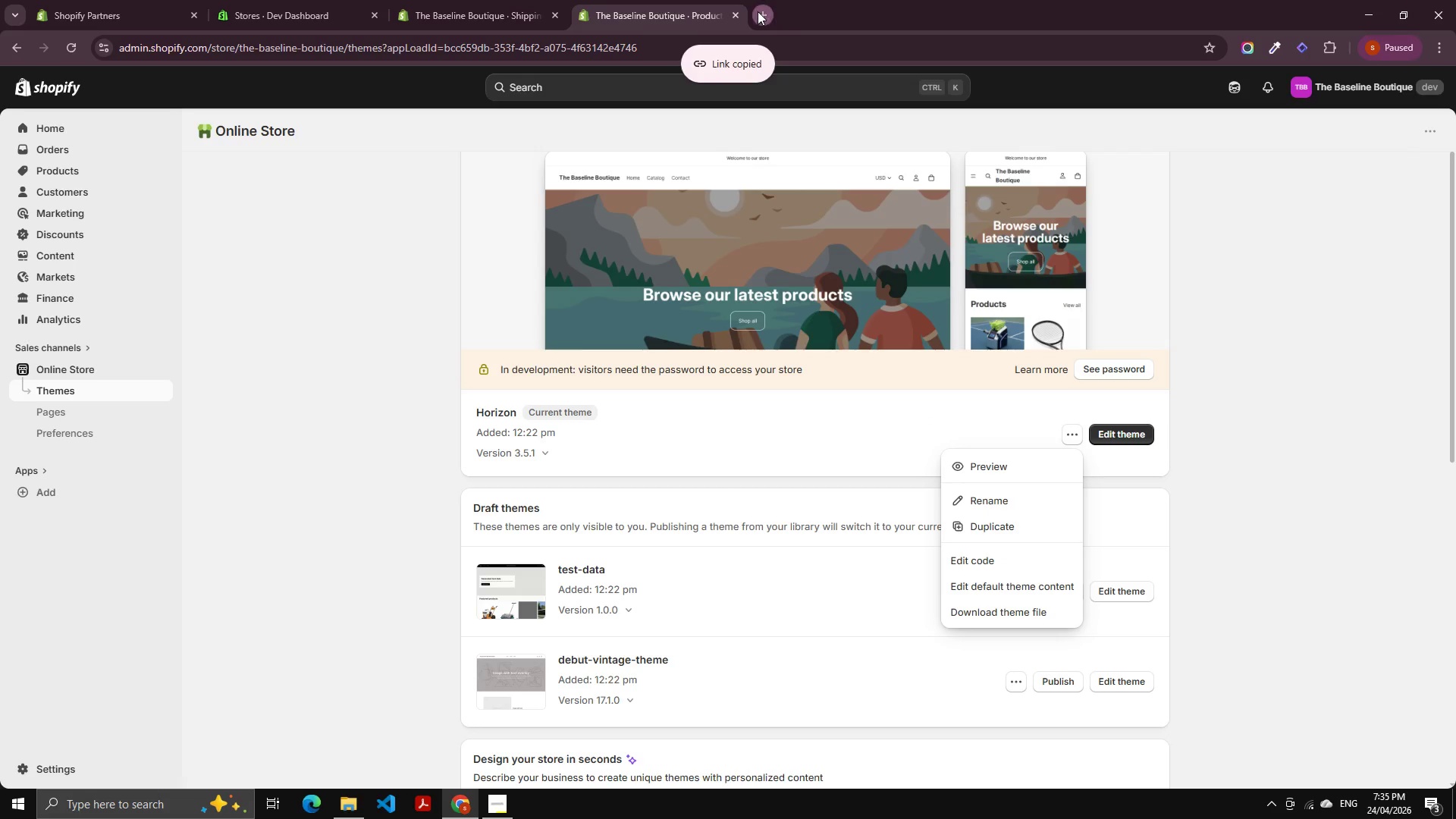 
key(Control+V)
 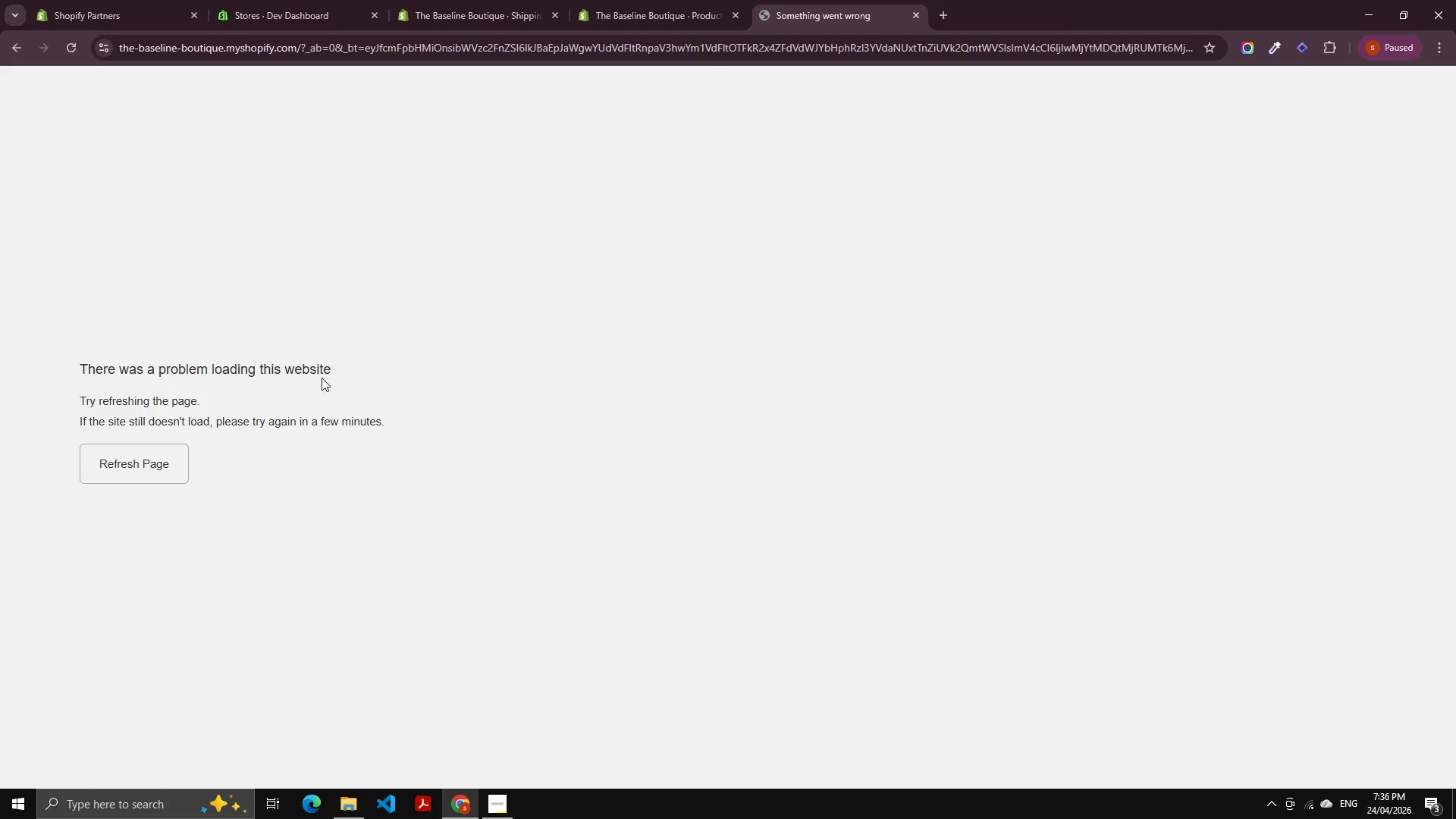 
key(Control+Shift+N)
 